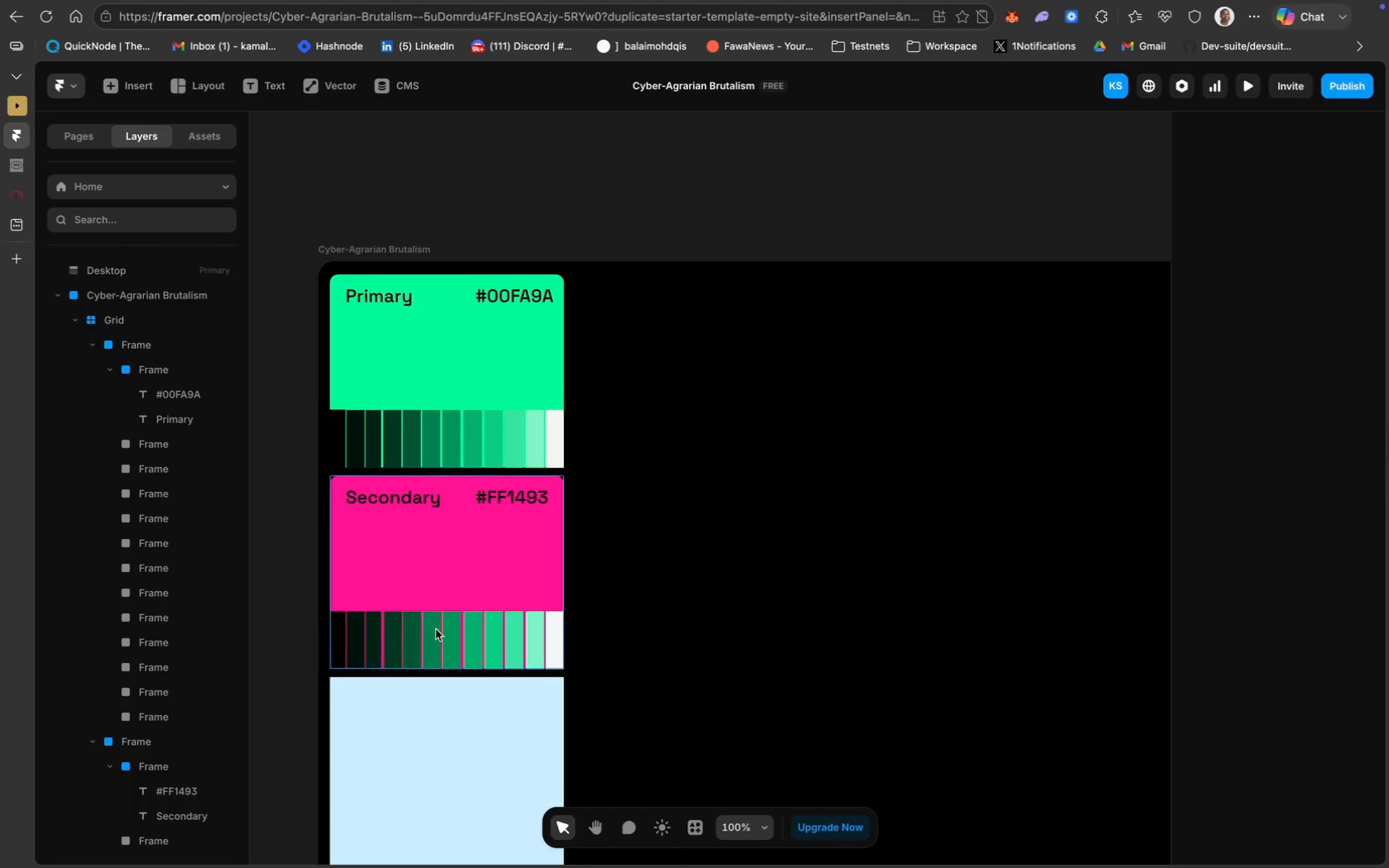 
left_click([340, 641])
 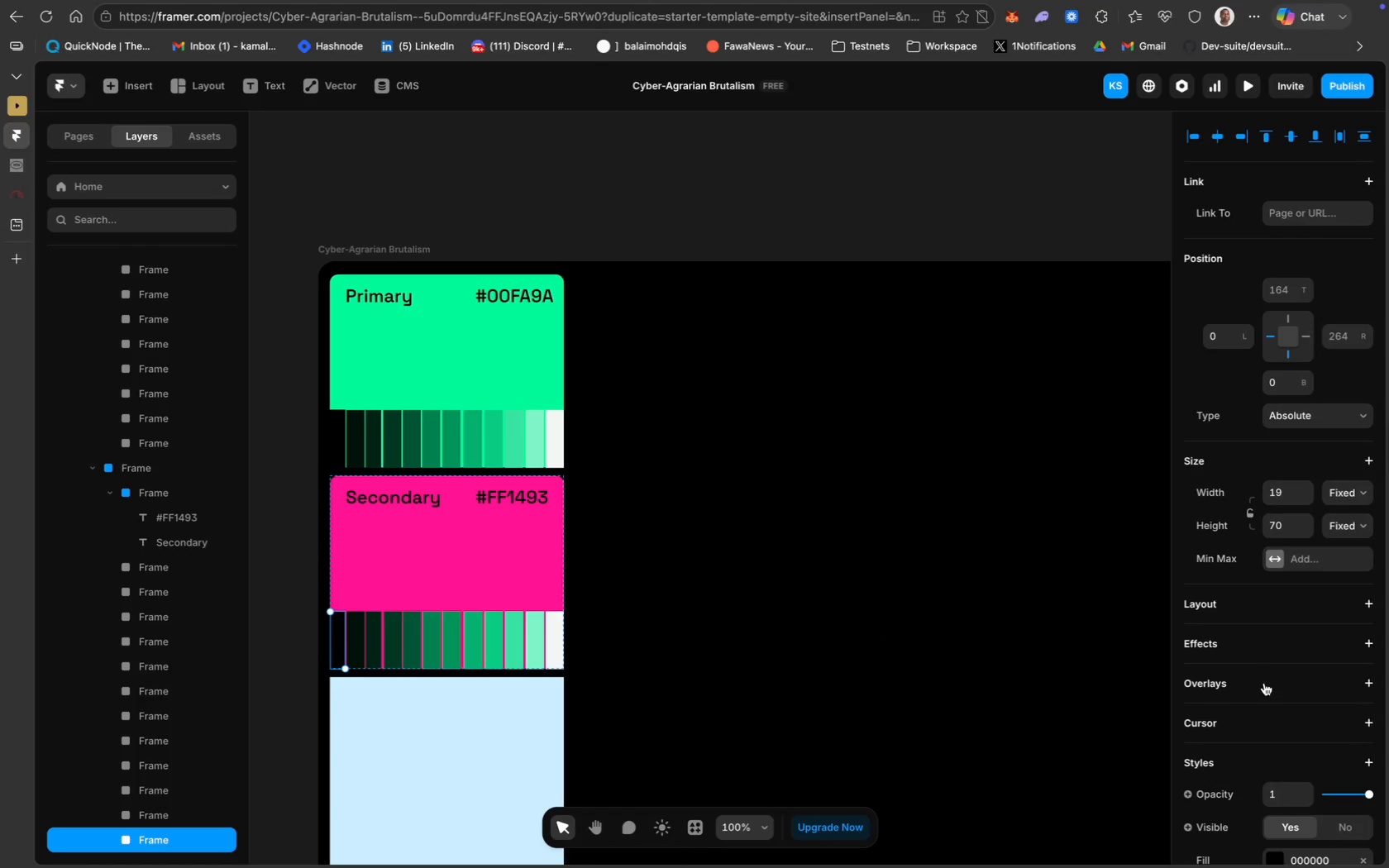 
scroll: coordinate [1264, 683], scroll_direction: down, amount: 49.0
 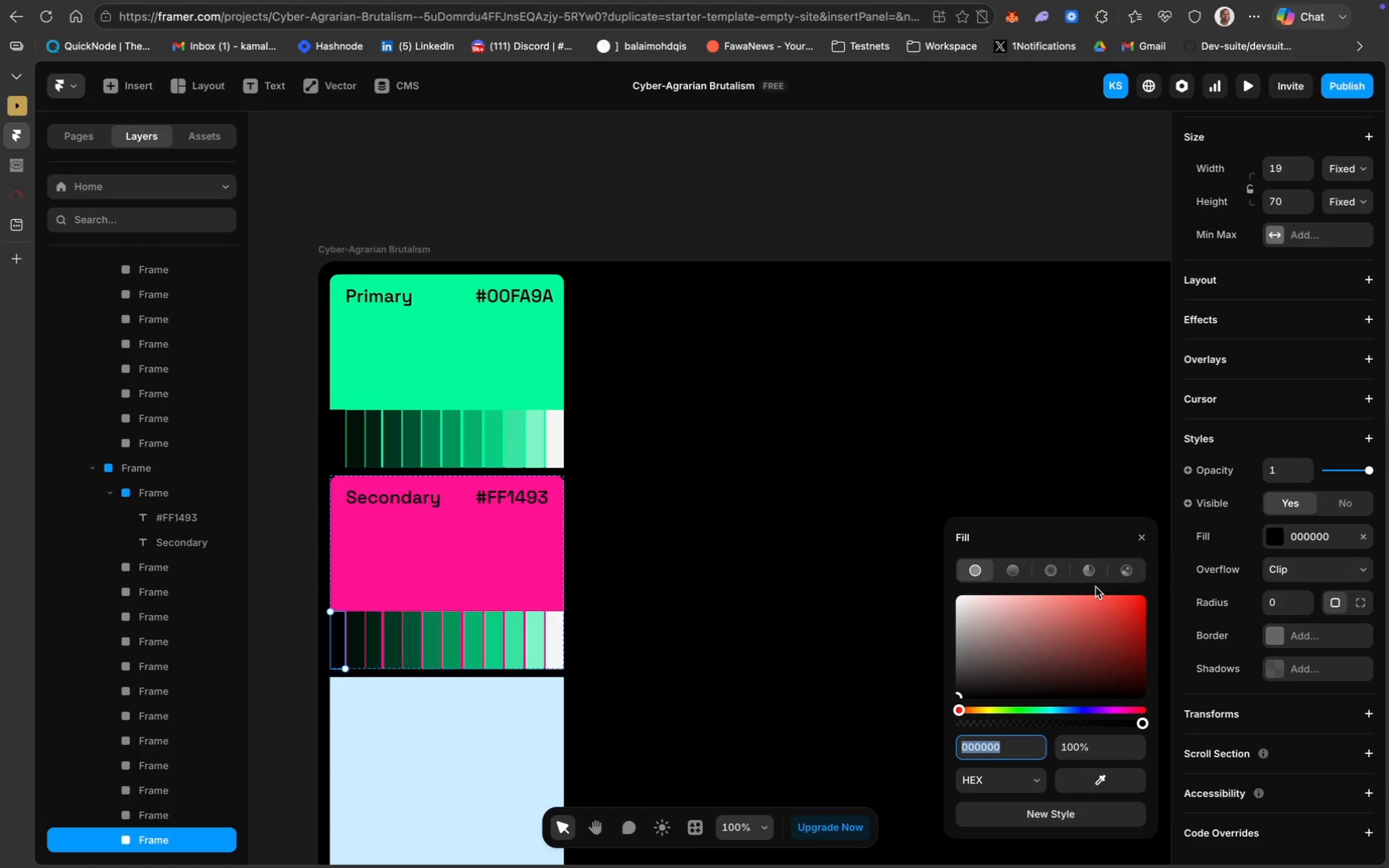 
key(Meta+V)
 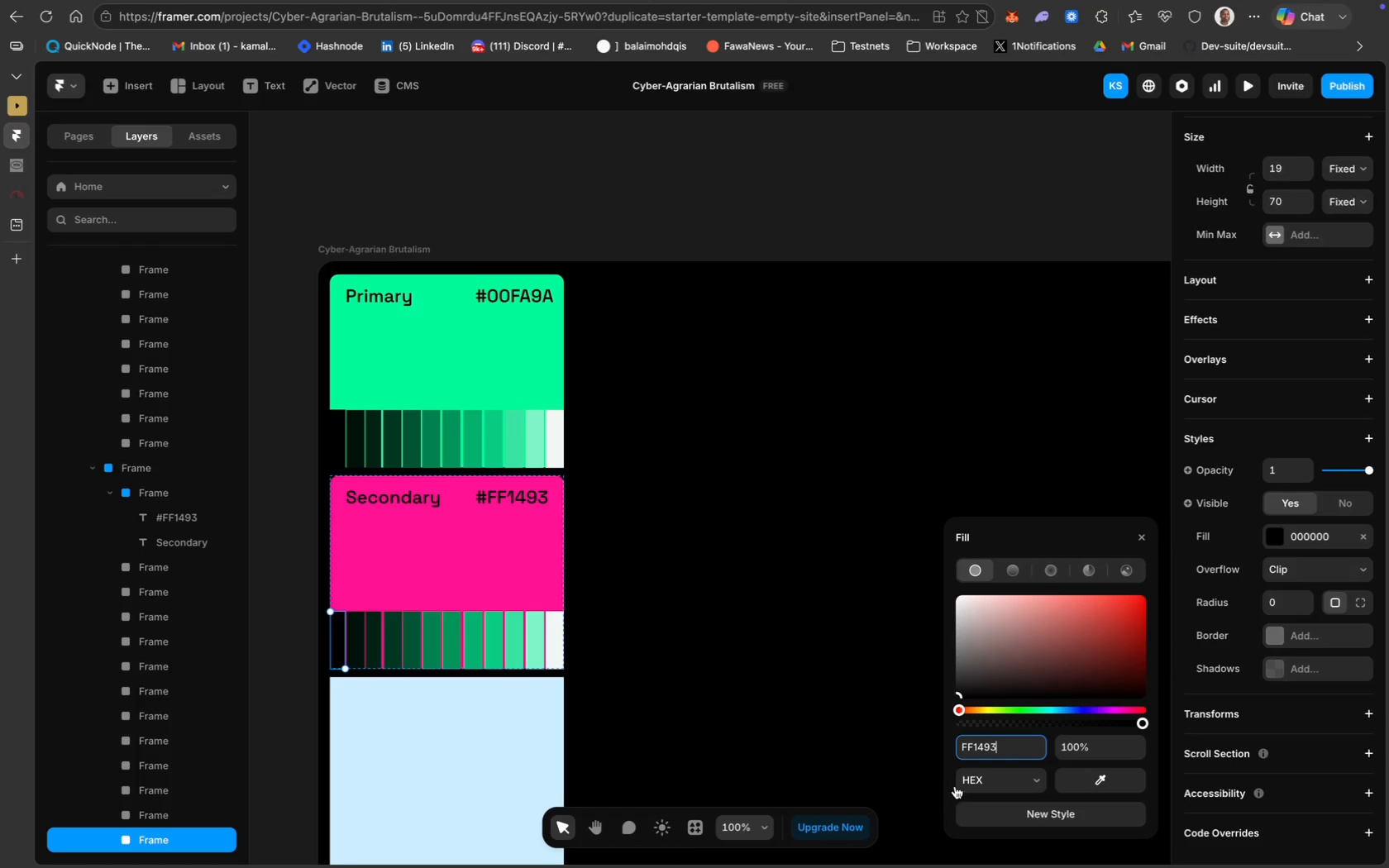 
key(Enter)
 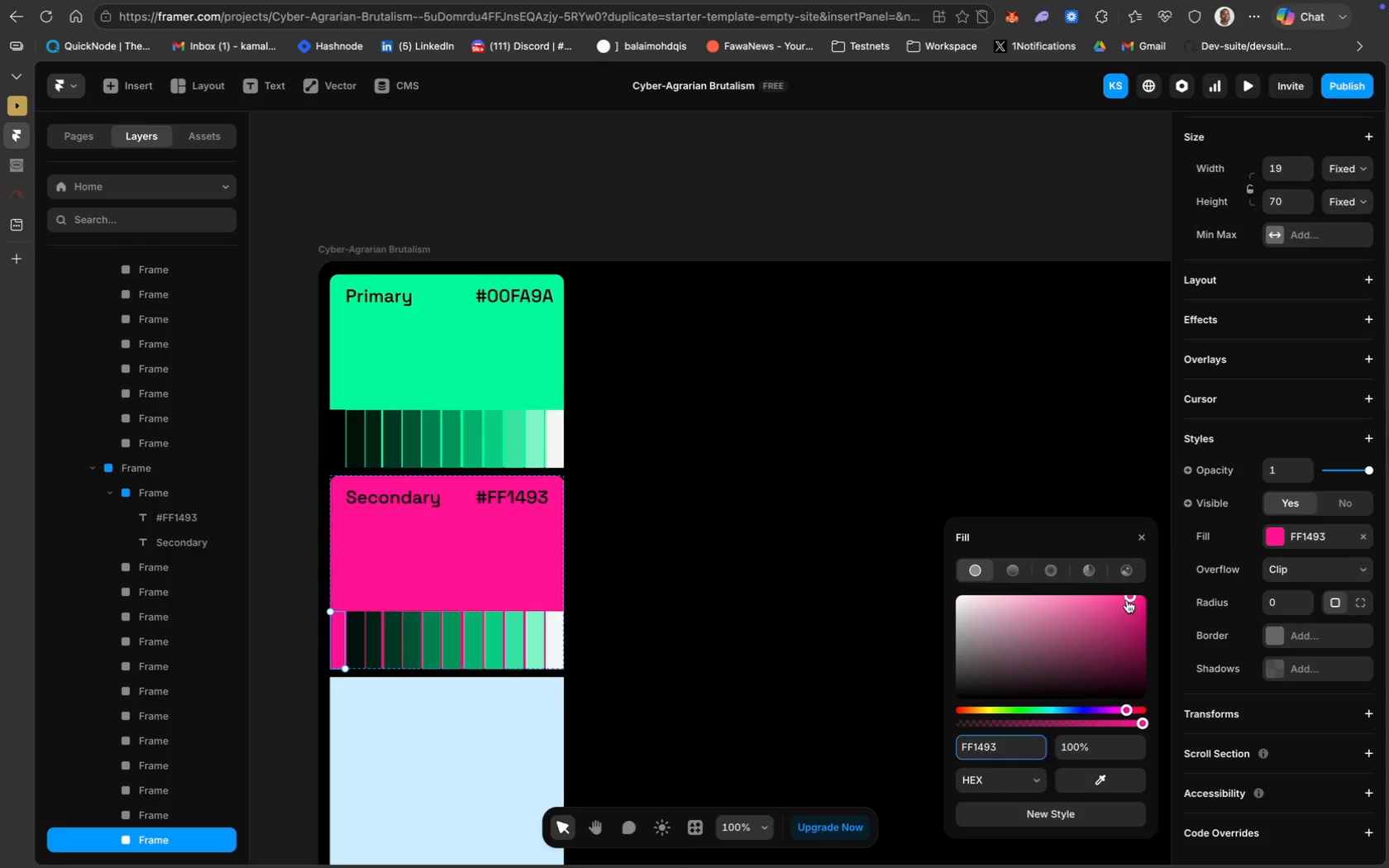 
left_click_drag(start_coordinate=[1128, 598], to_coordinate=[1149, 694])
 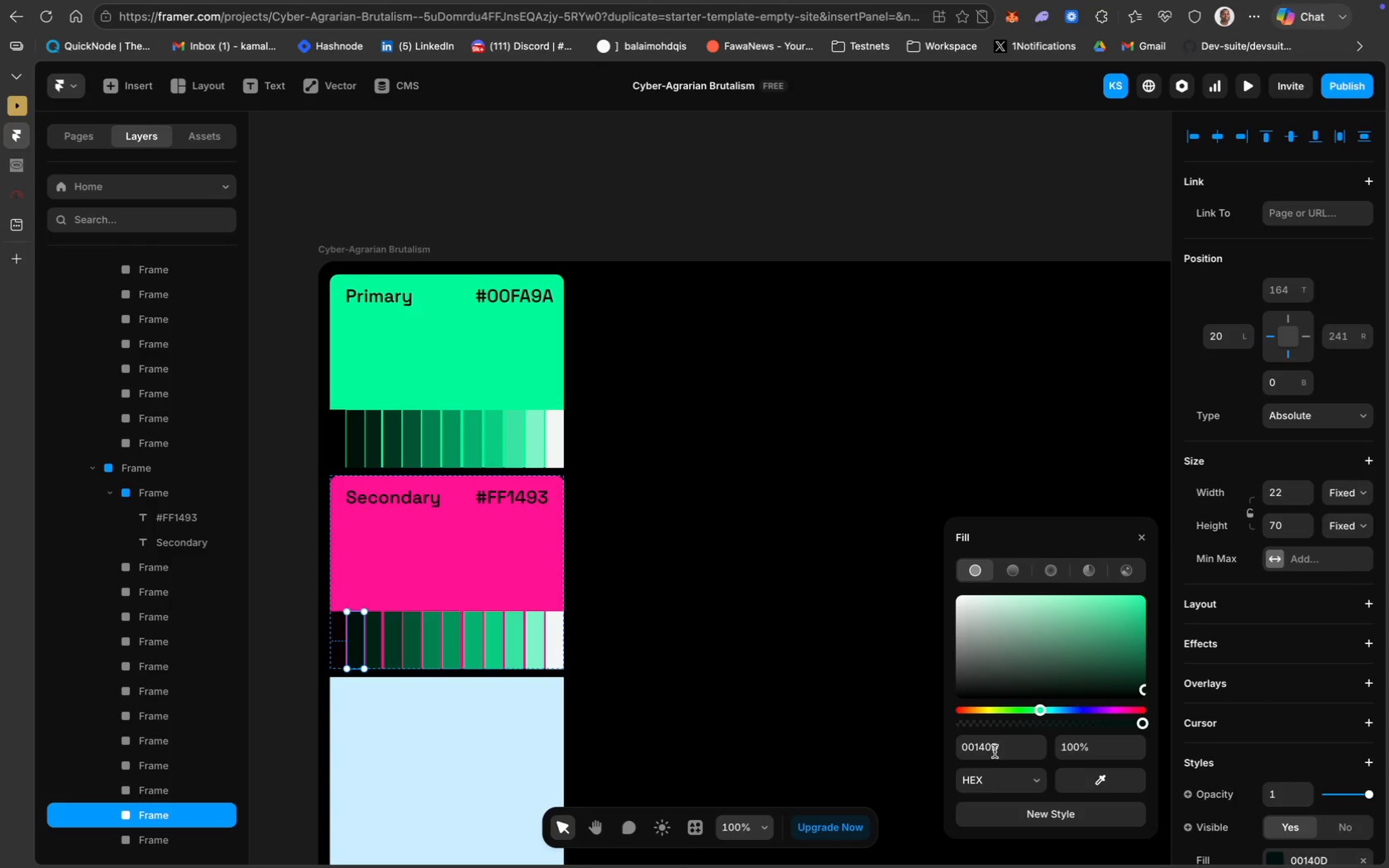 
key(Meta+V)
 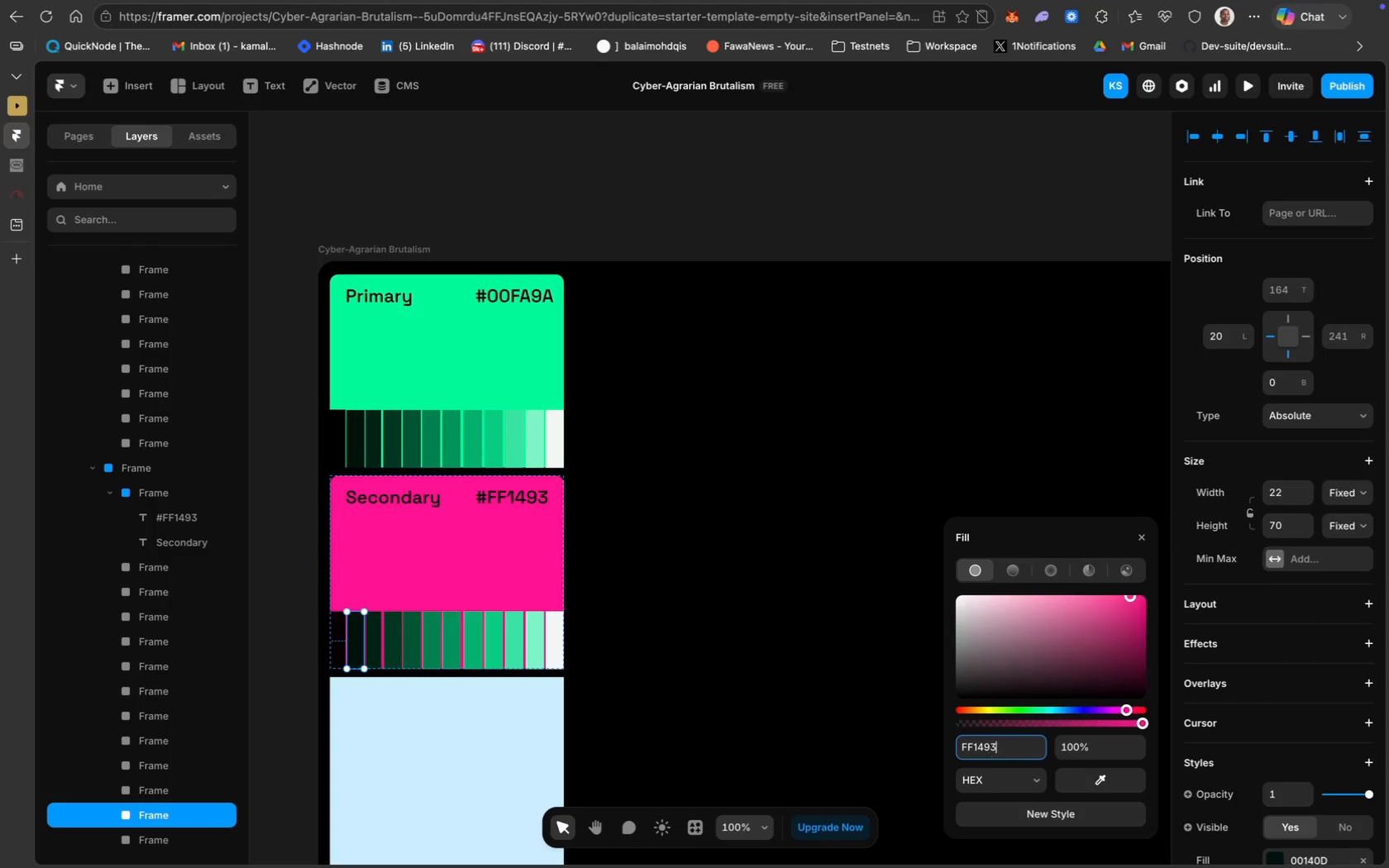 
key(Shift+Enter)
 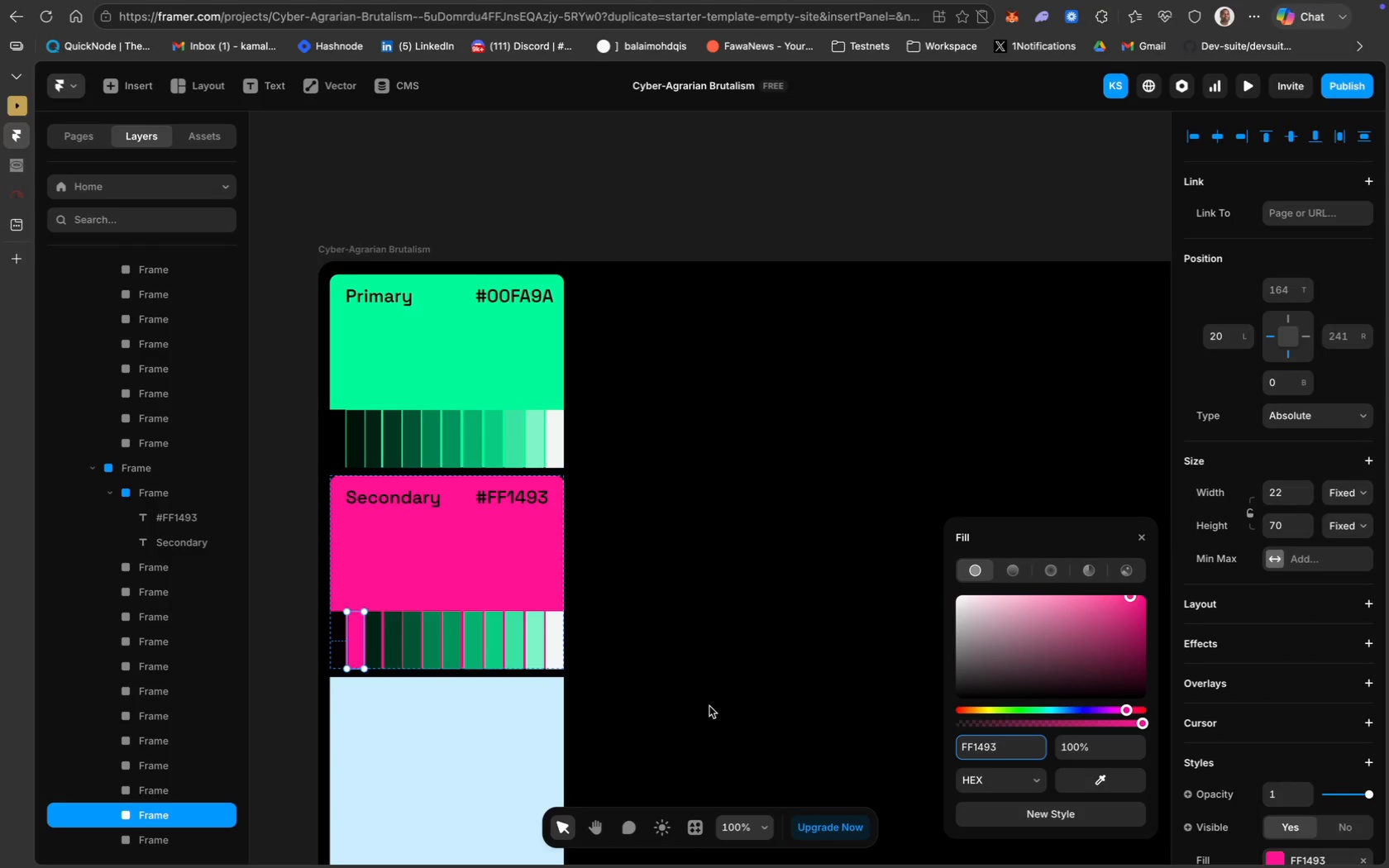 
key(Shift+ShiftRight)
 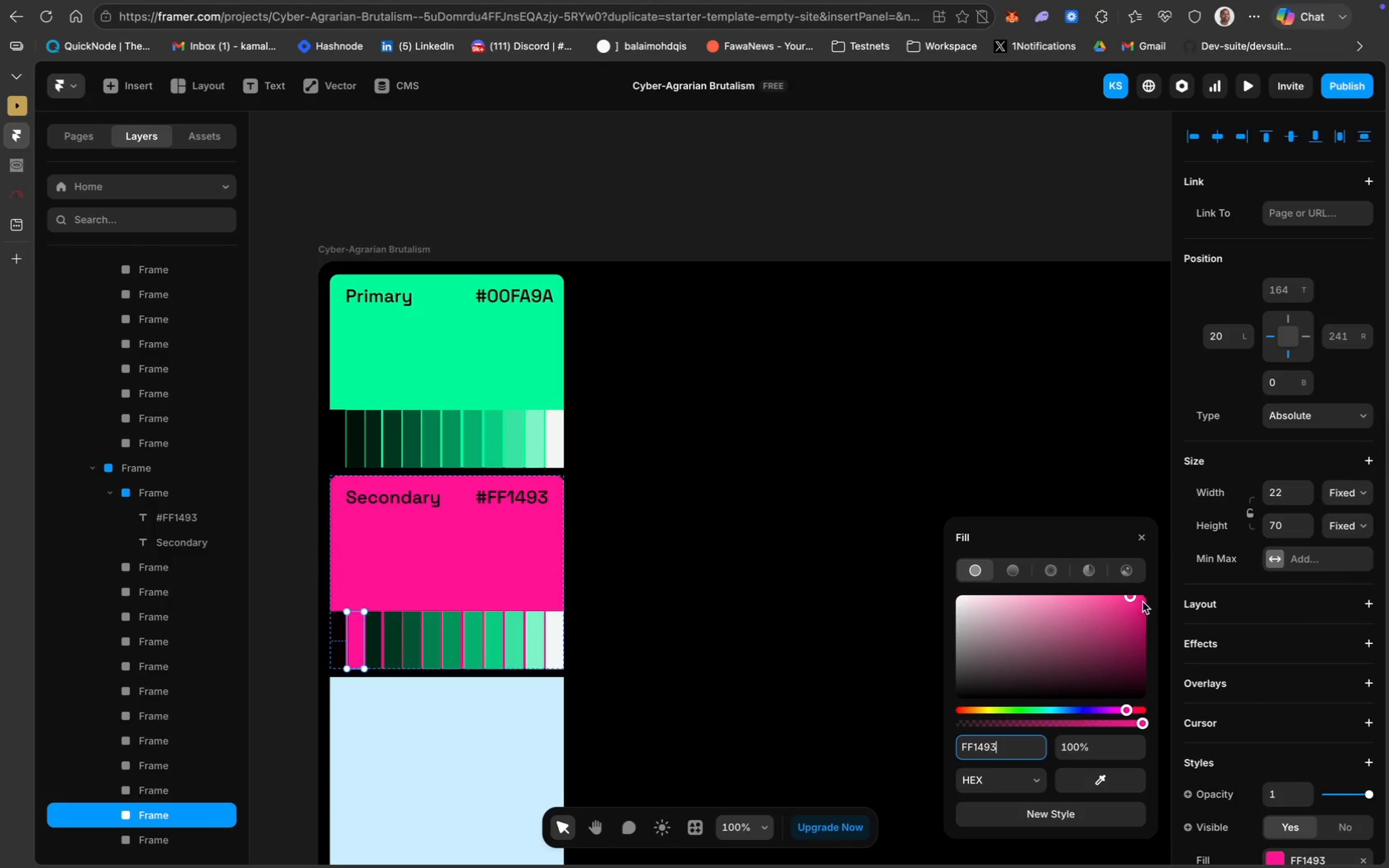 
left_click_drag(start_coordinate=[1134, 598], to_coordinate=[1144, 680])
 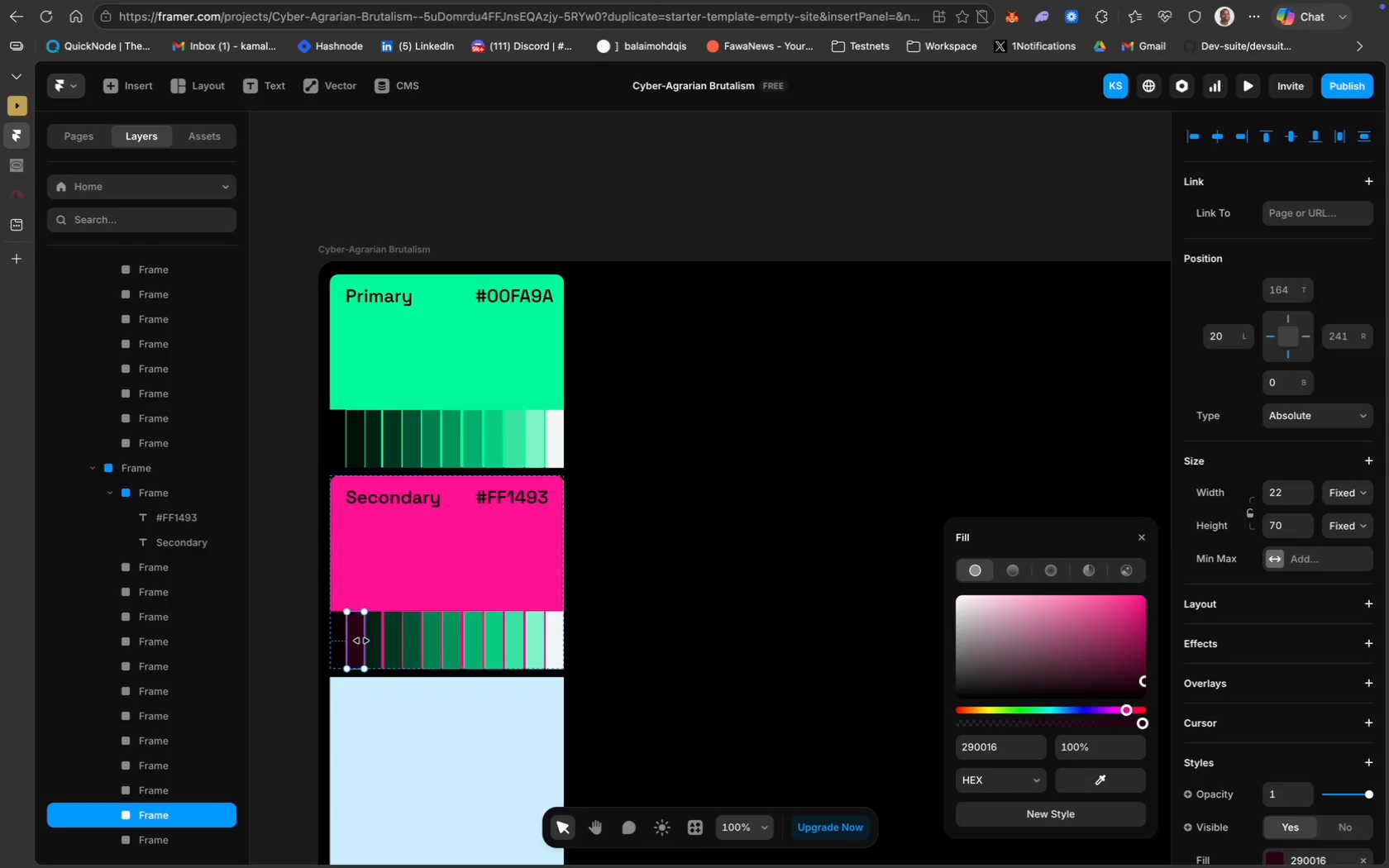 
left_click([373, 637])
 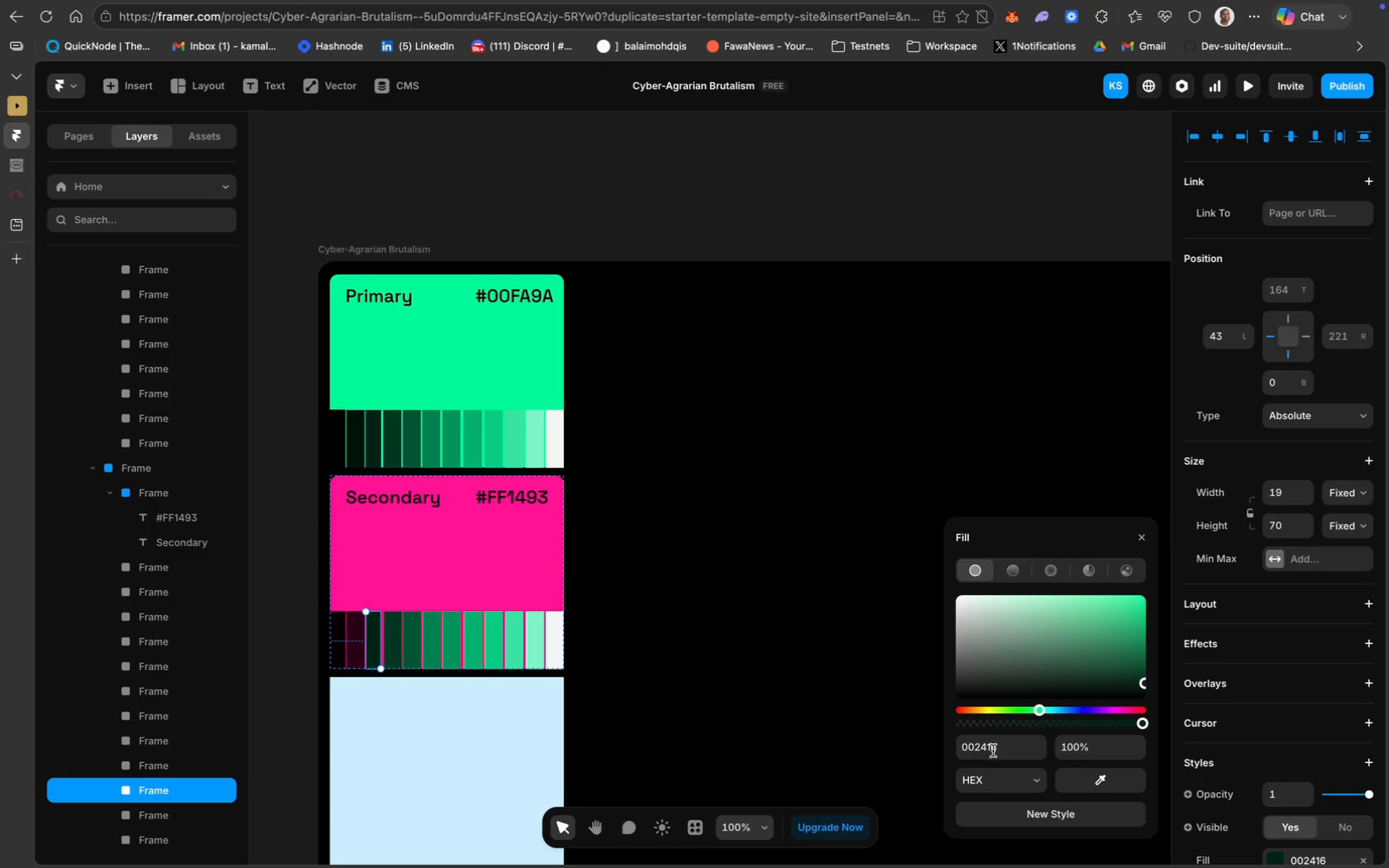 
key(Meta+V)
 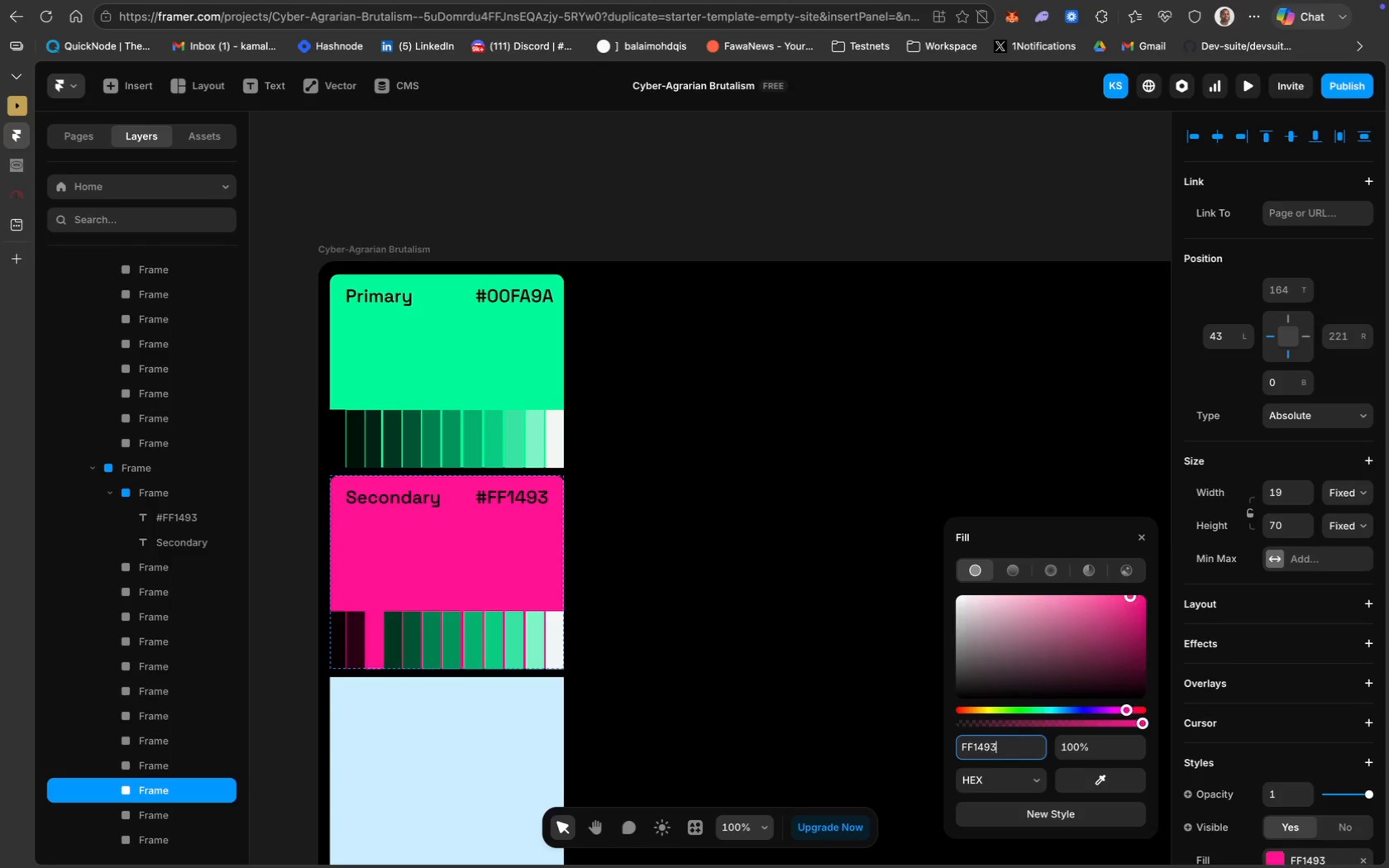 
key(Enter)
 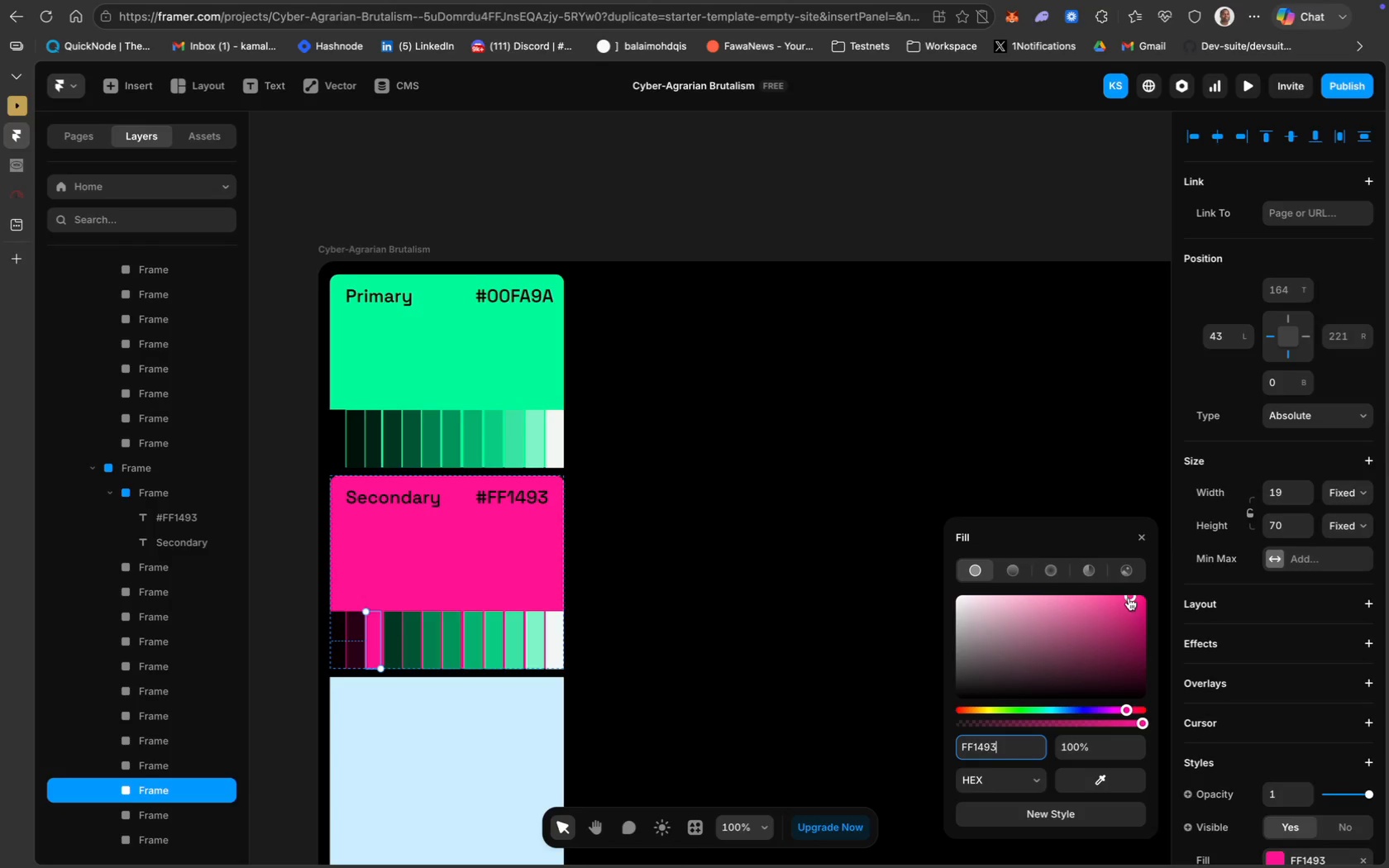 
left_click_drag(start_coordinate=[1129, 598], to_coordinate=[1148, 671])
 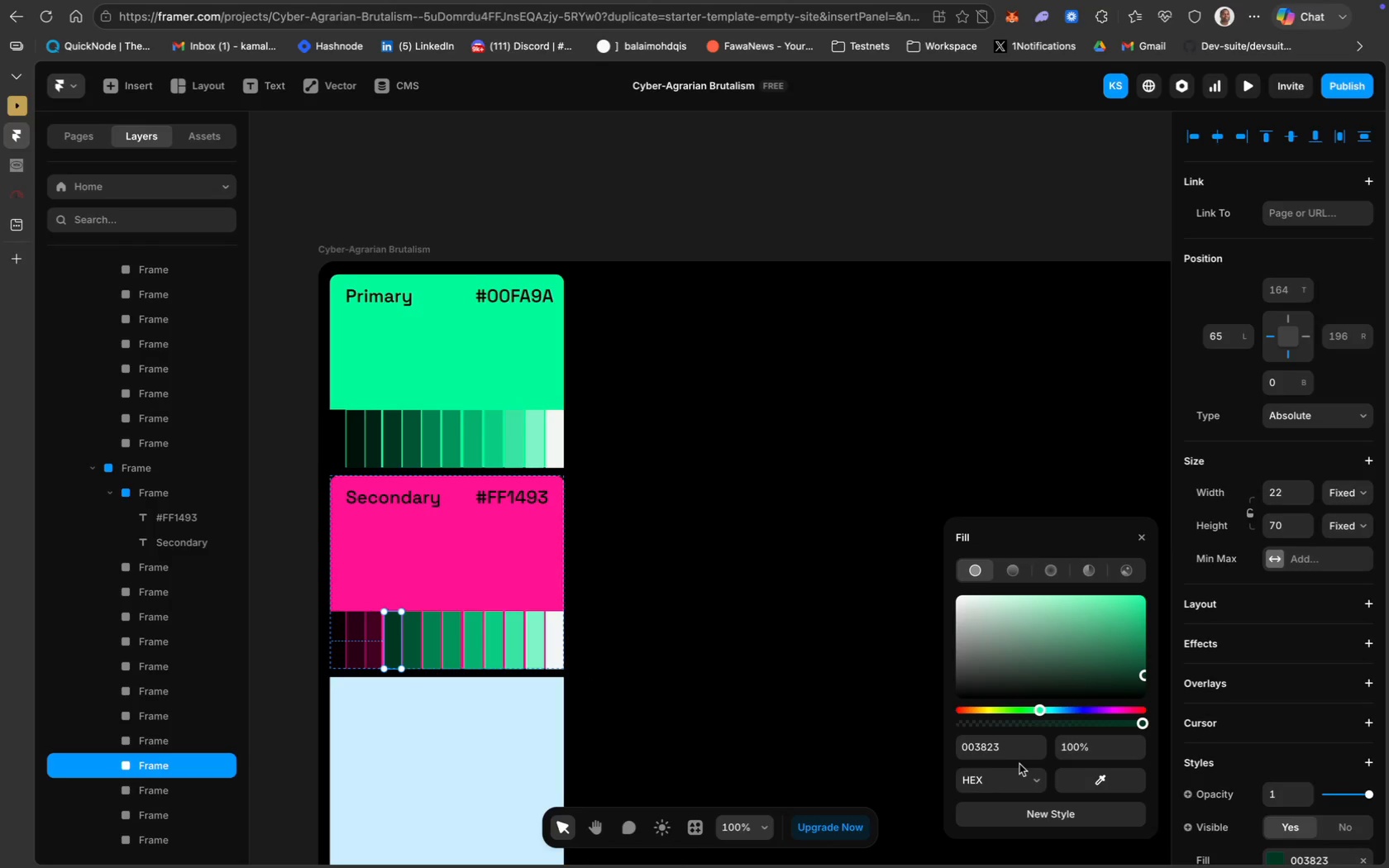 
key(Meta+V)
 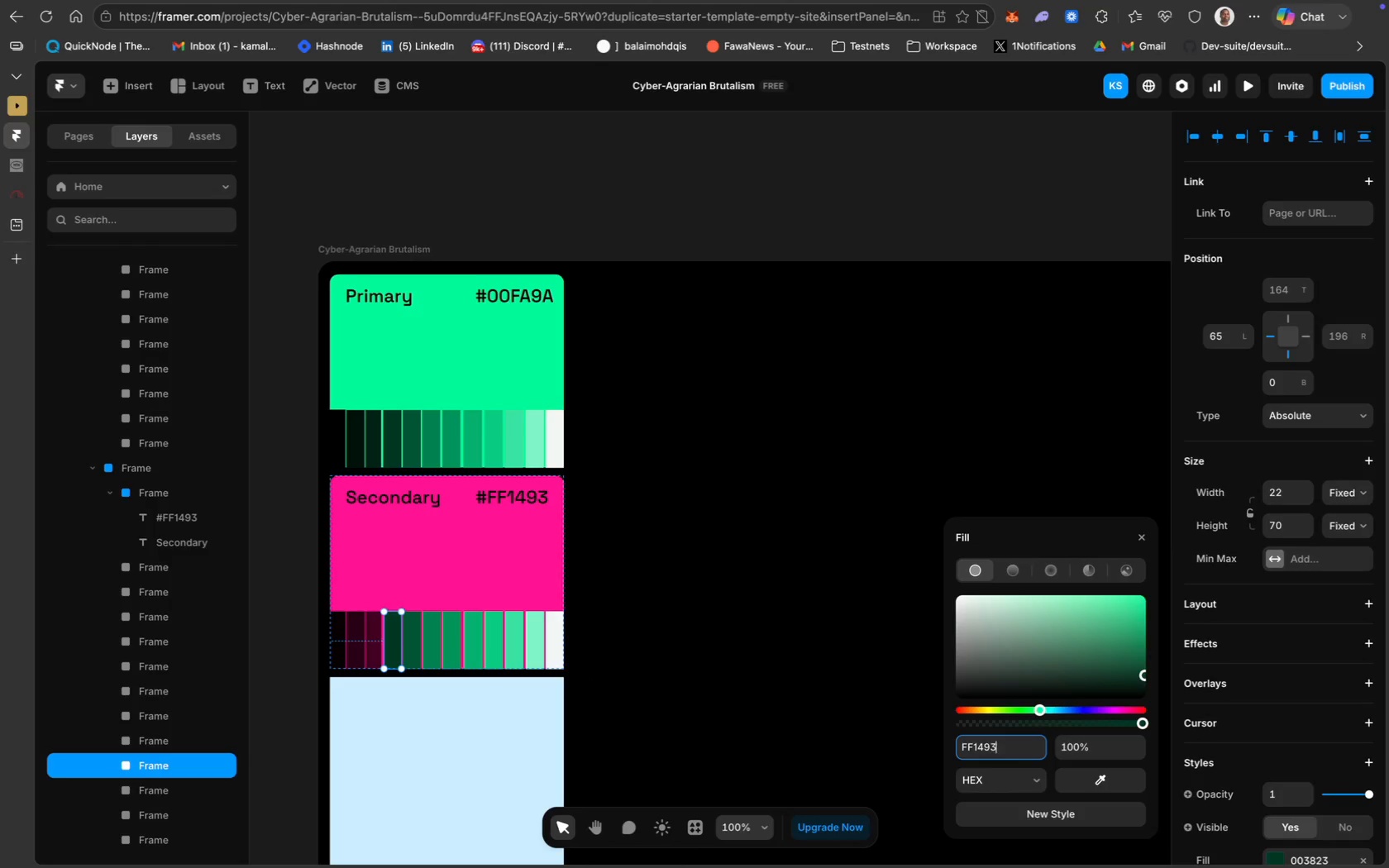 
key(Enter)
 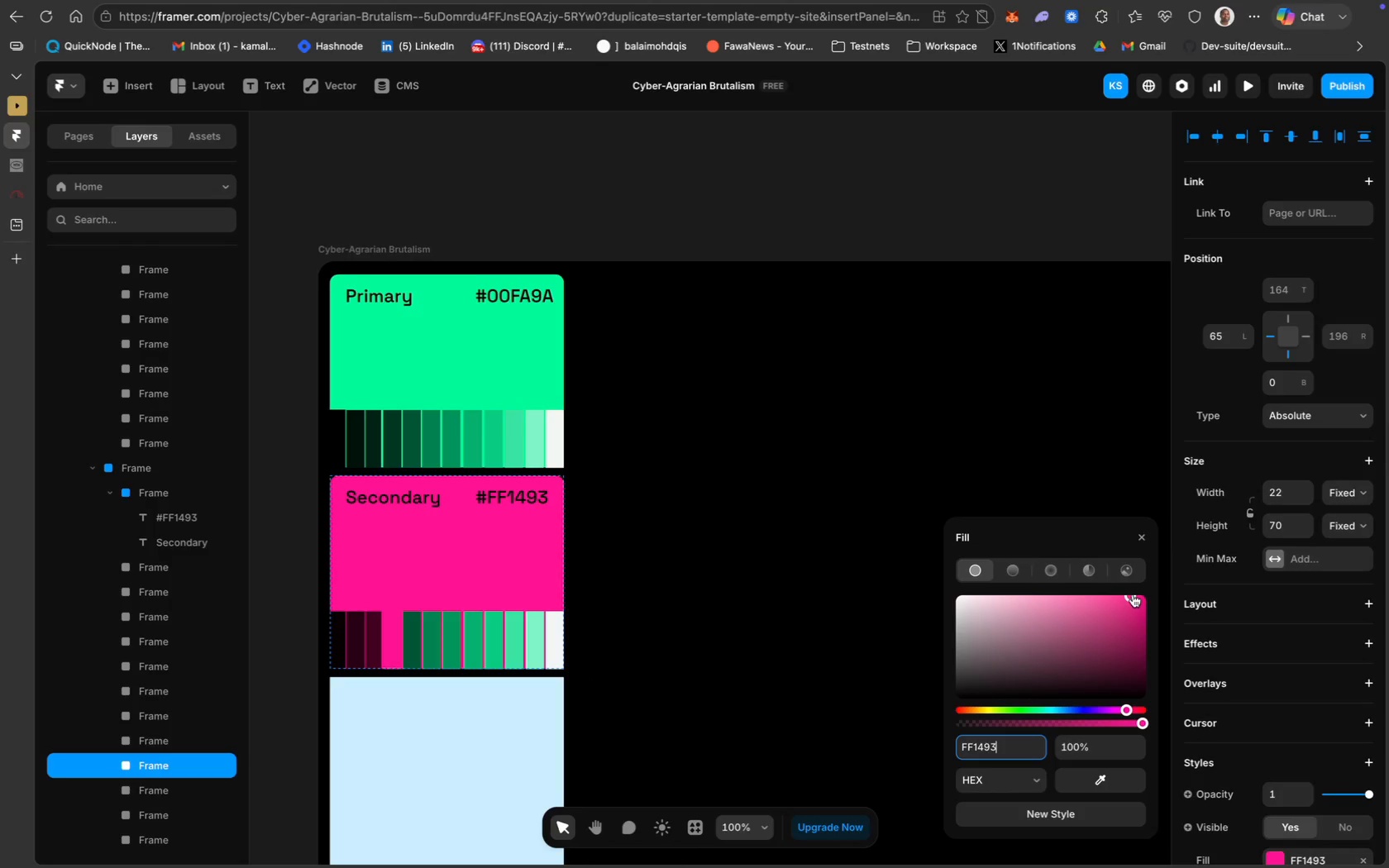 
left_click_drag(start_coordinate=[1133, 594], to_coordinate=[1154, 650])
 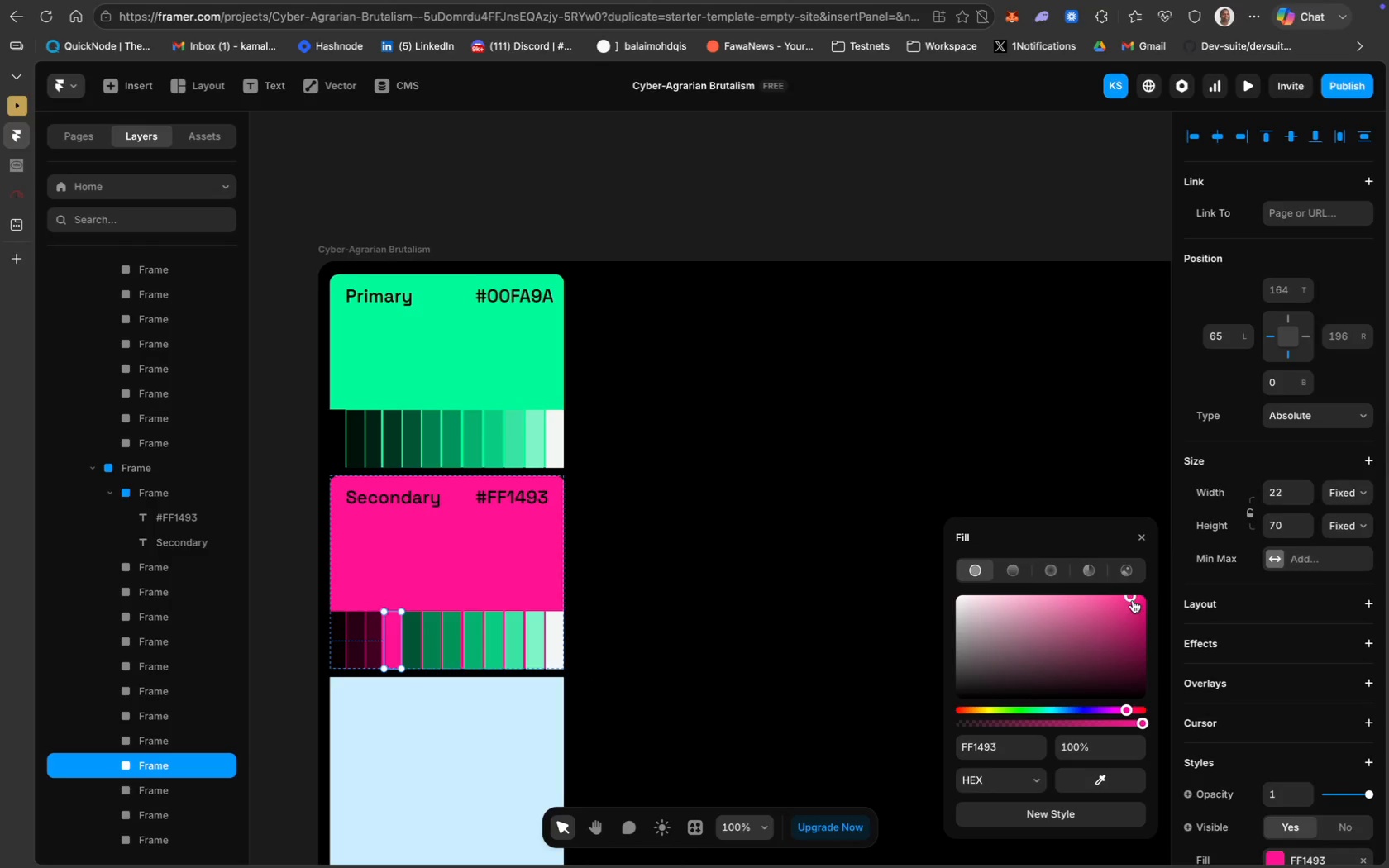 
left_click_drag(start_coordinate=[1132, 599], to_coordinate=[1153, 664])
 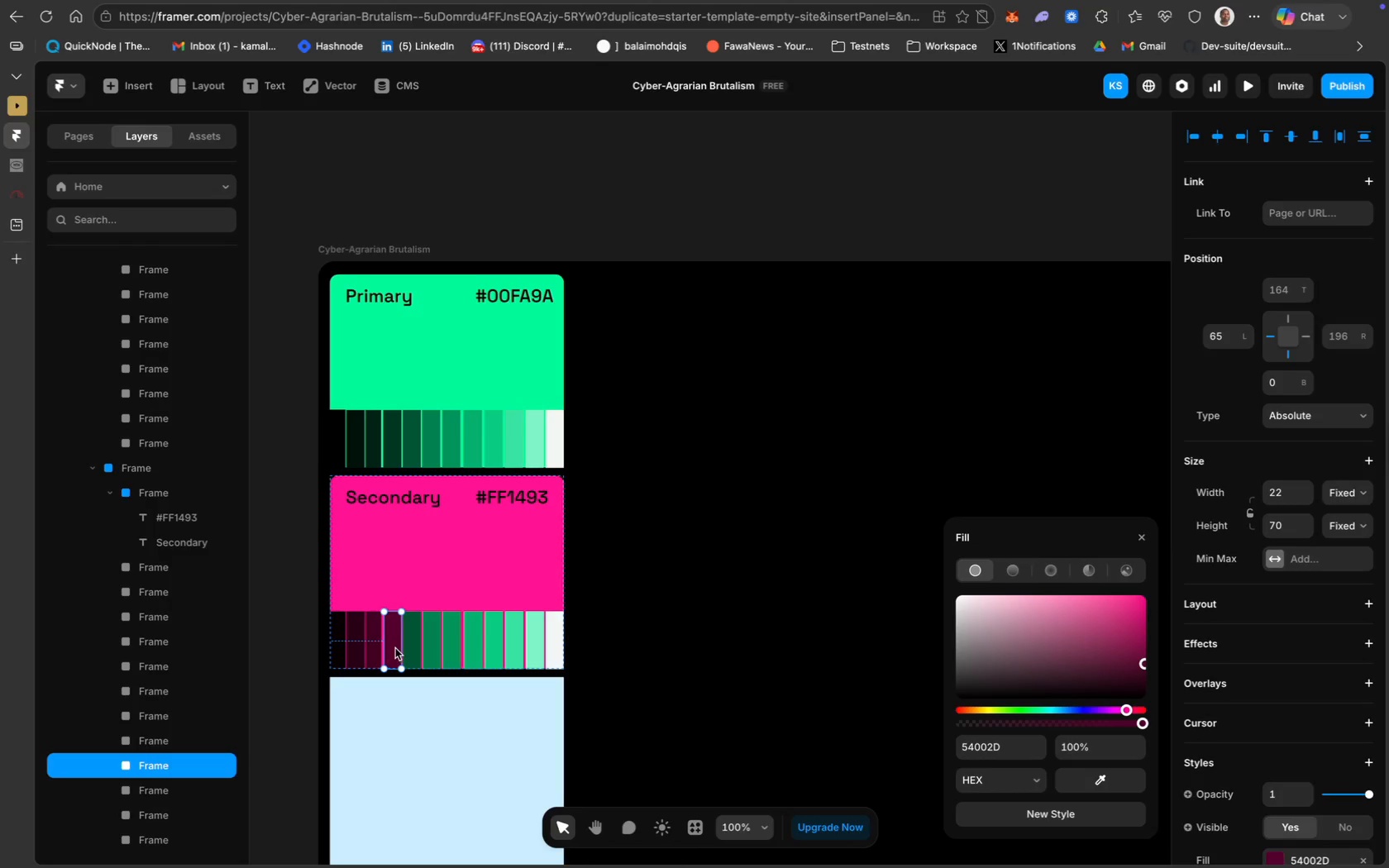 
left_click([394, 647])
 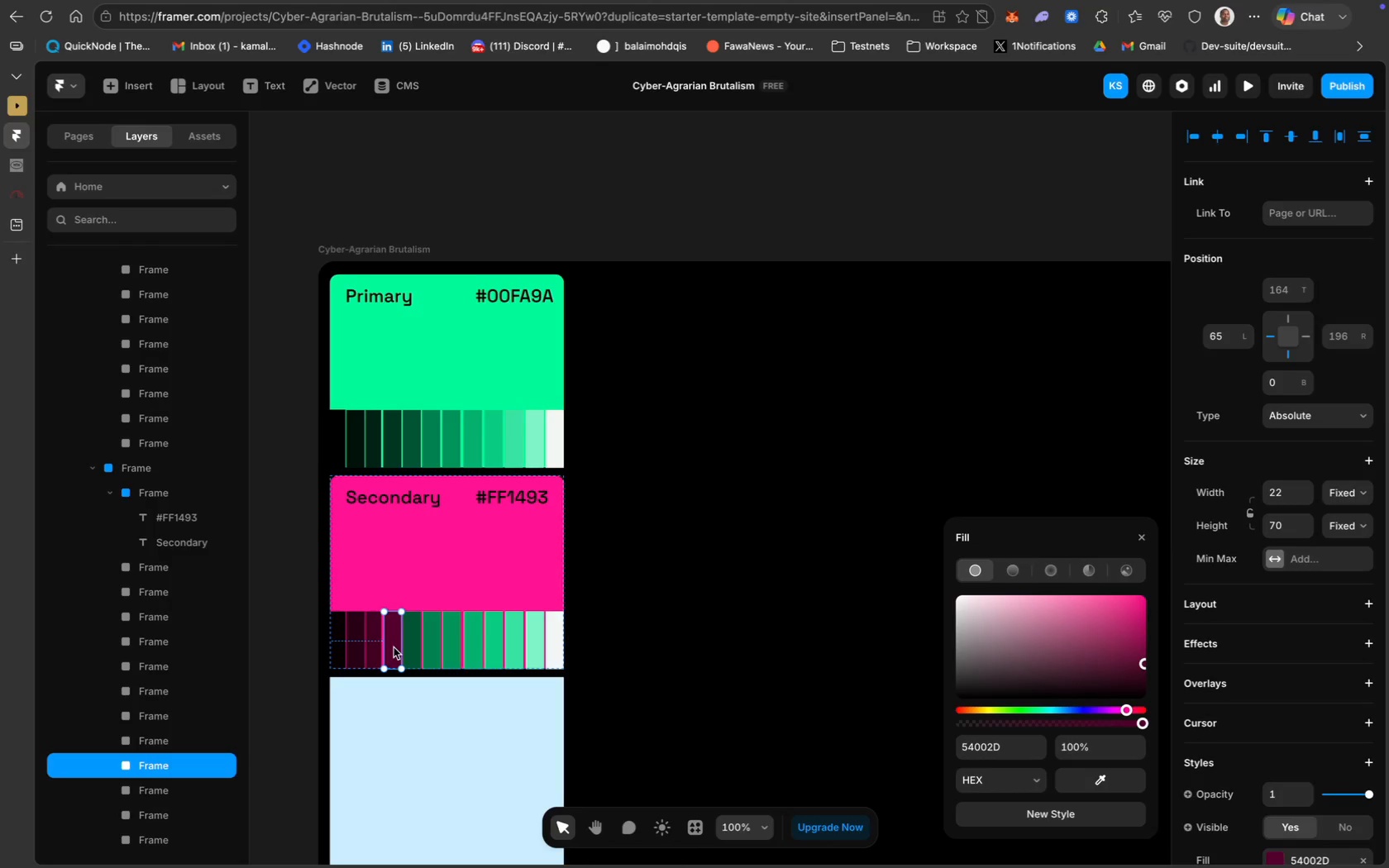 
key(ArrowLeft)
 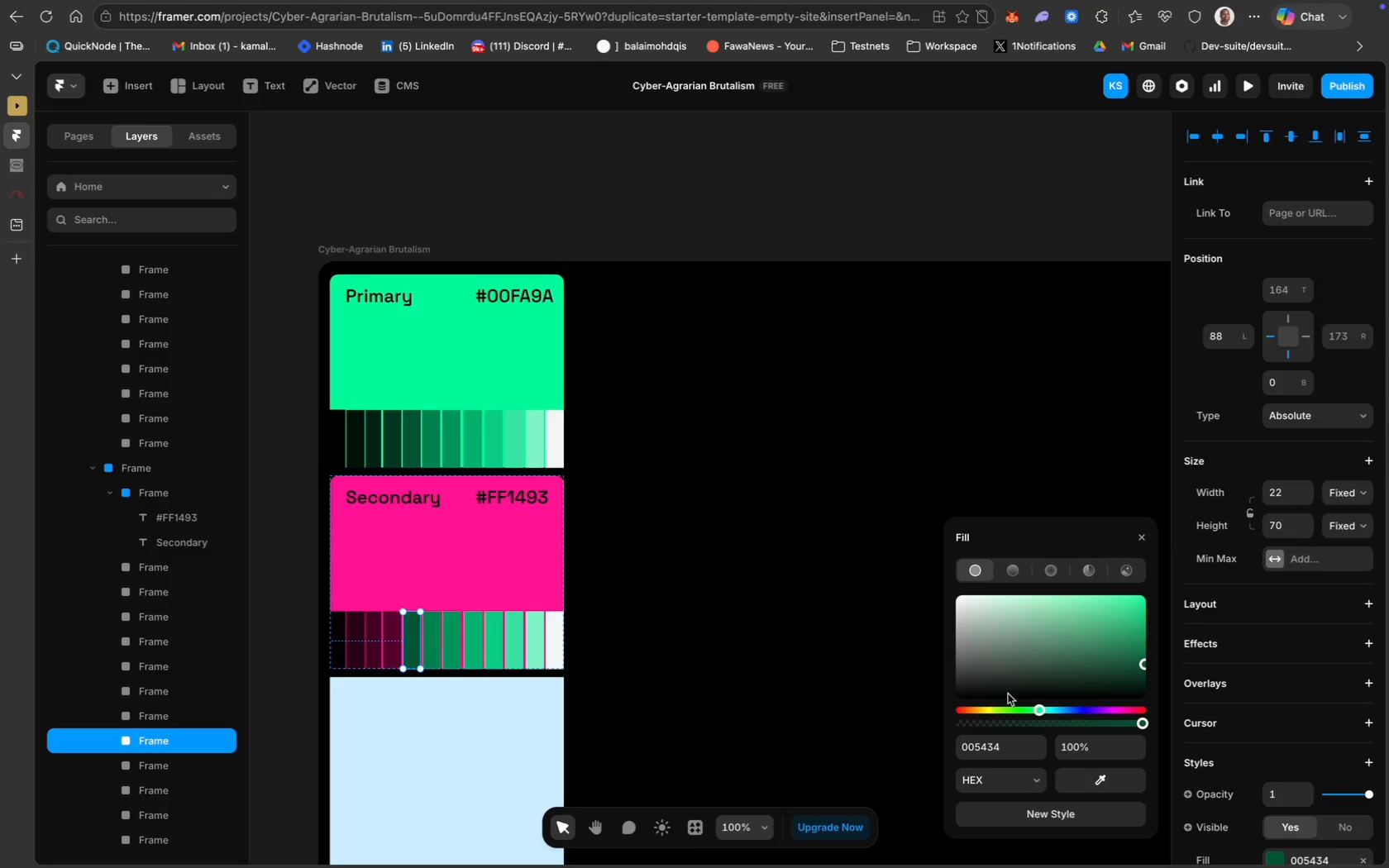 
left_click([997, 742])
 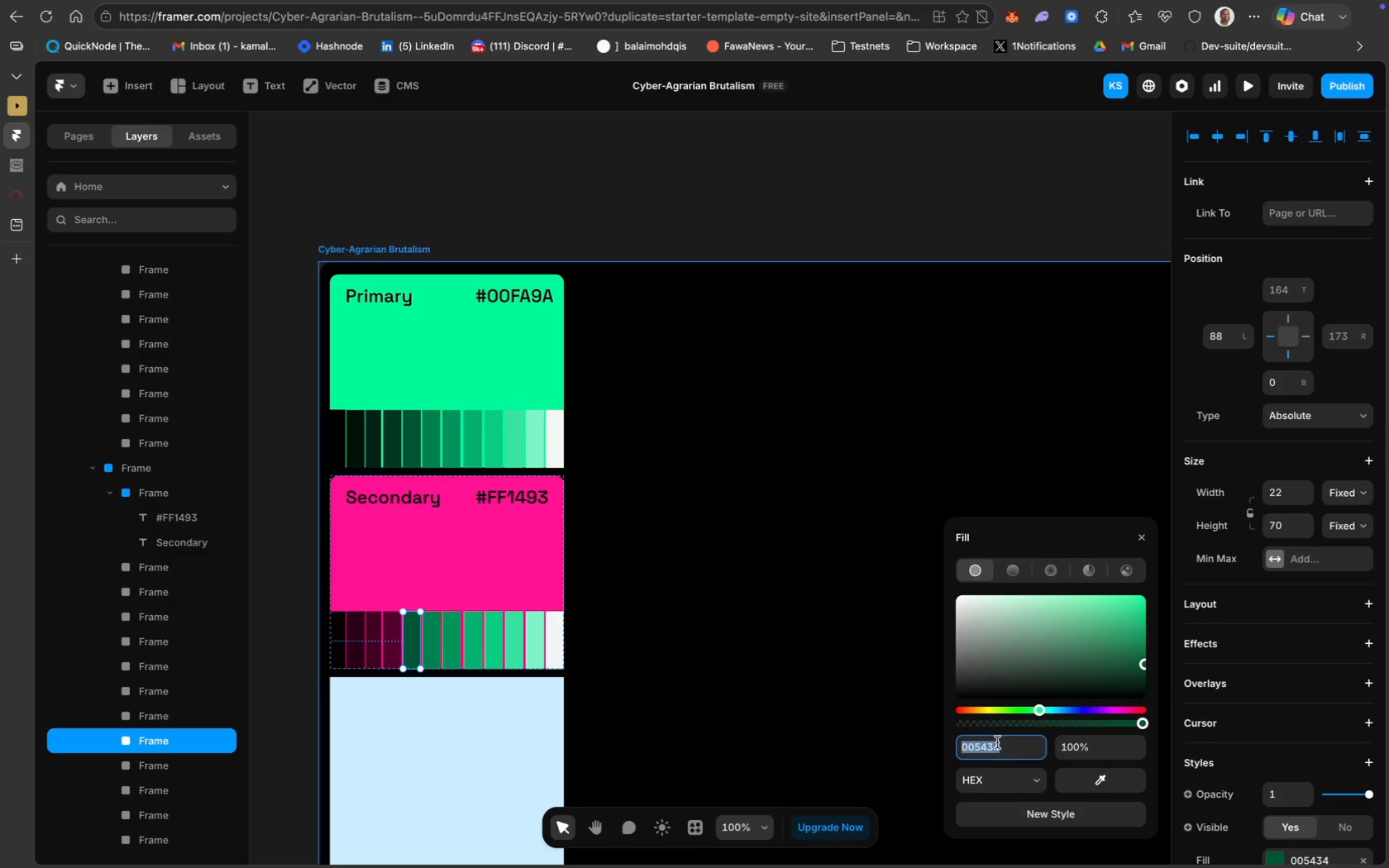 
key(Meta+V)
 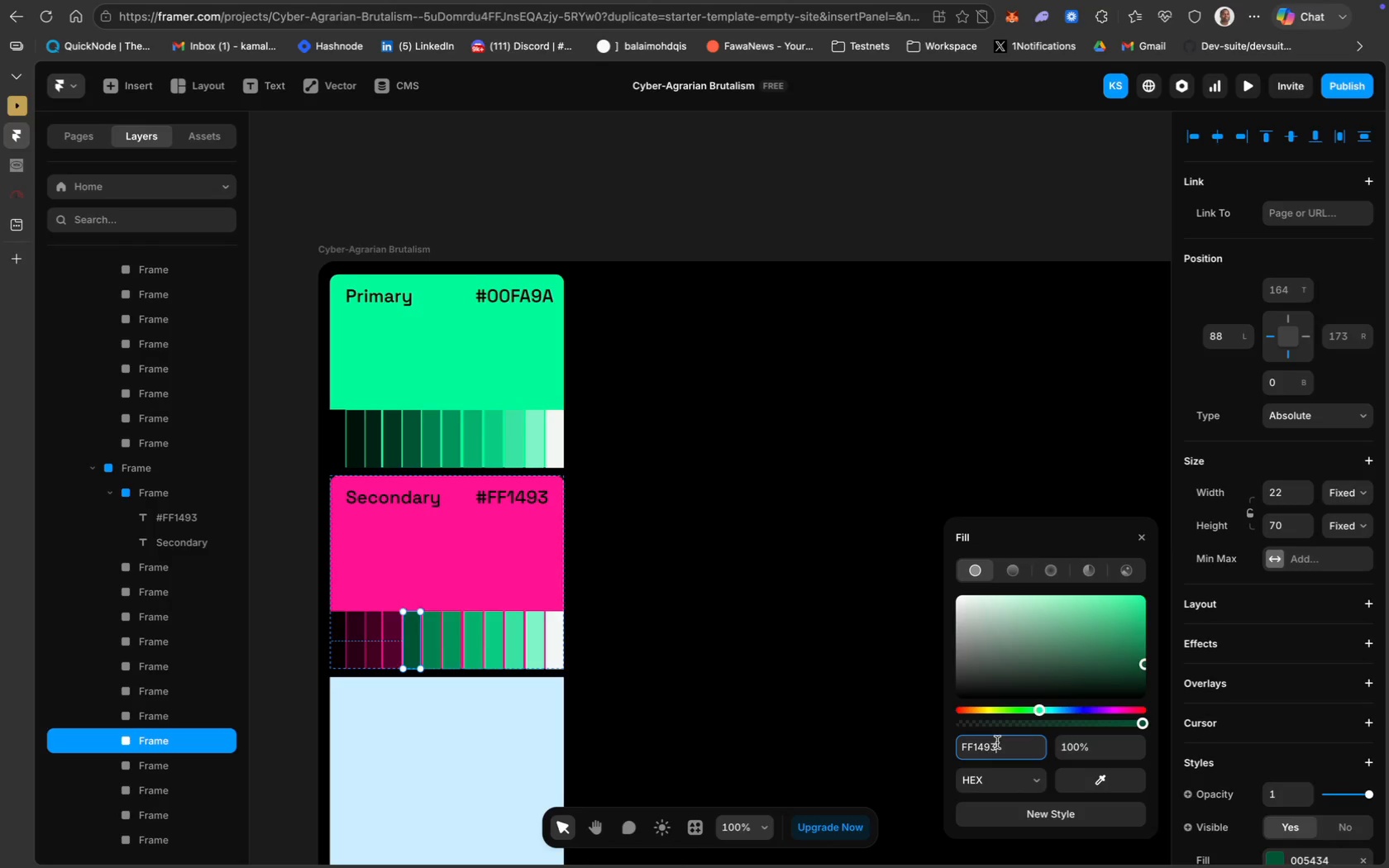 
key(Enter)
 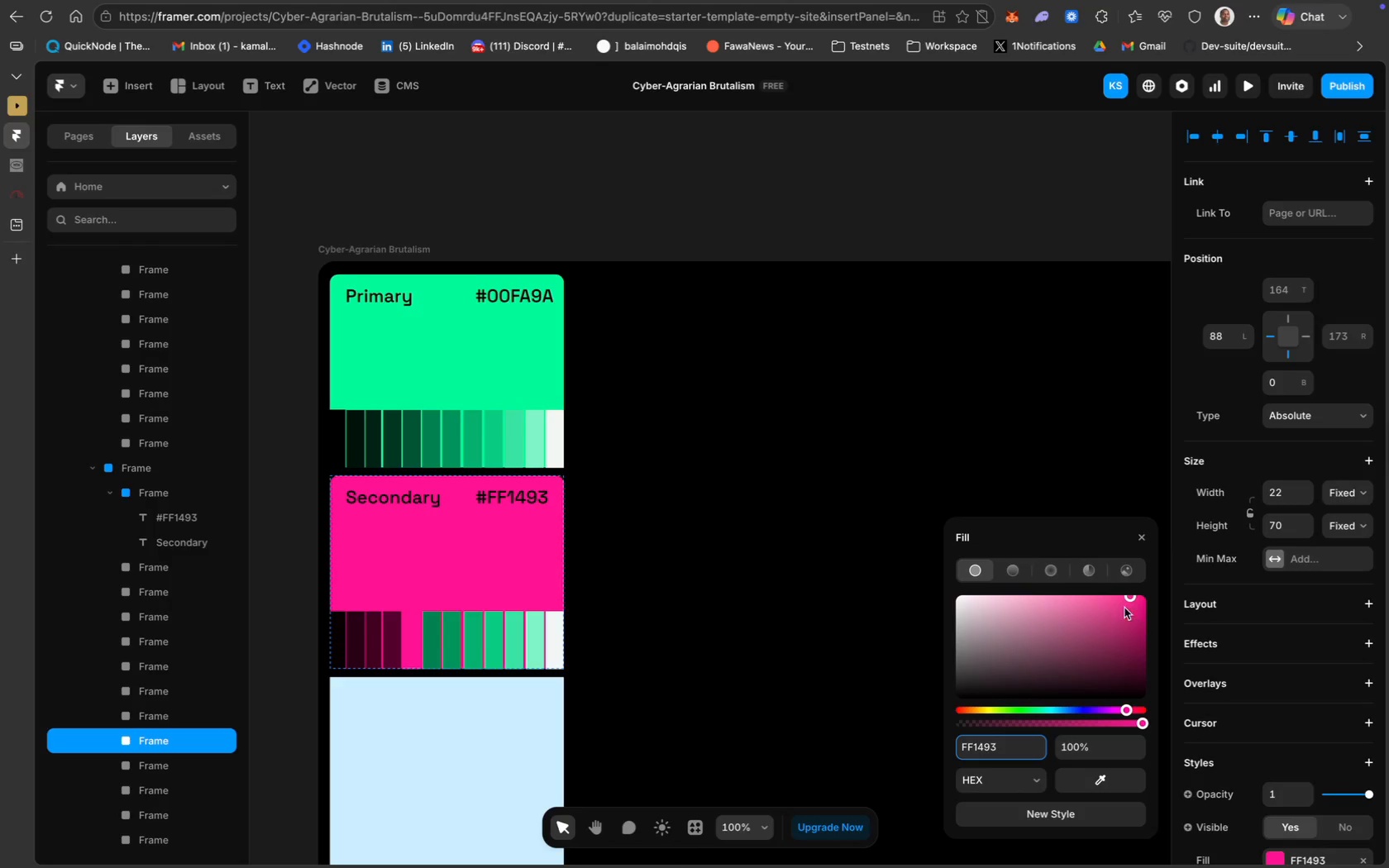 
left_click_drag(start_coordinate=[1129, 596], to_coordinate=[1145, 641])
 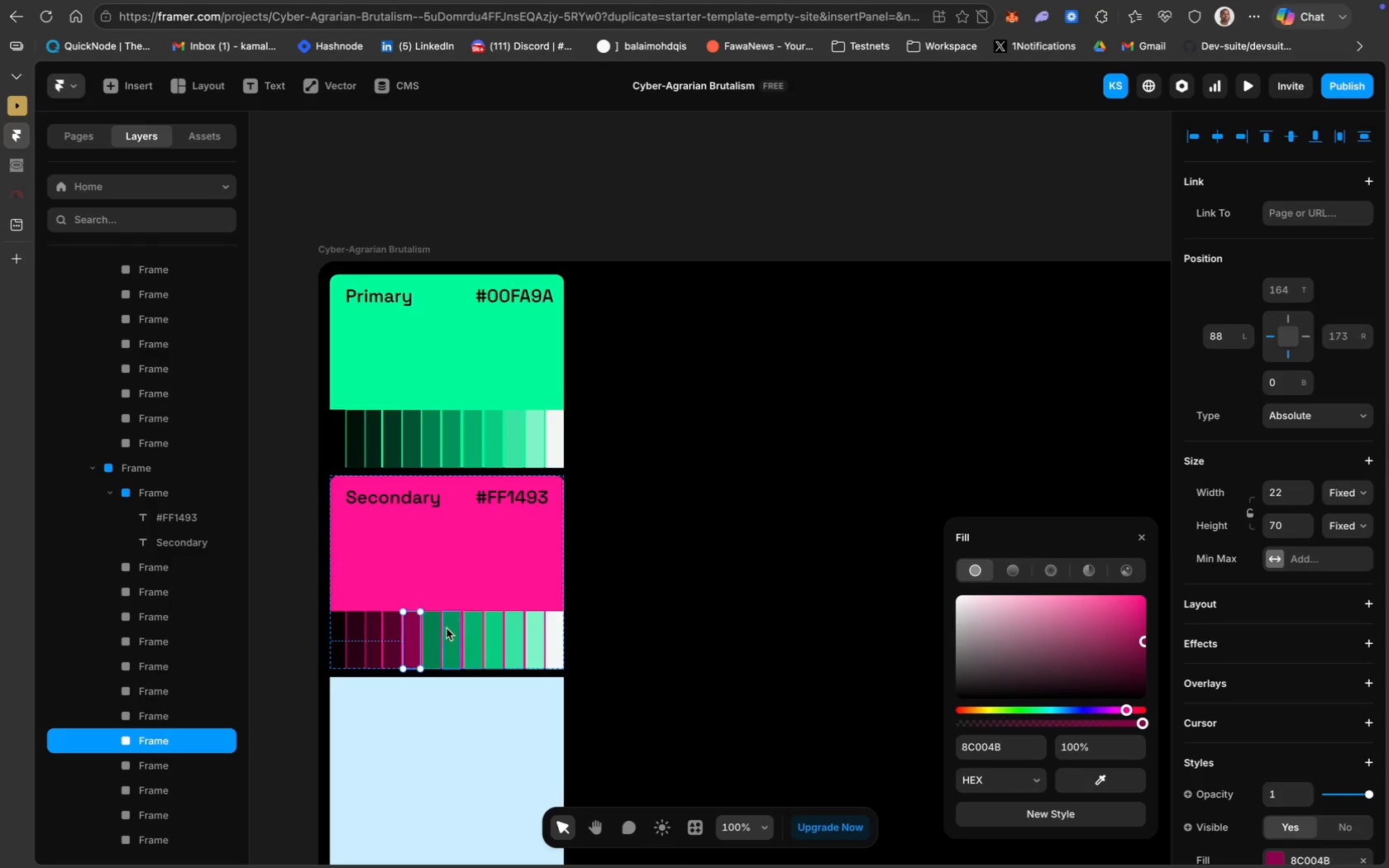 
left_click([433, 641])
 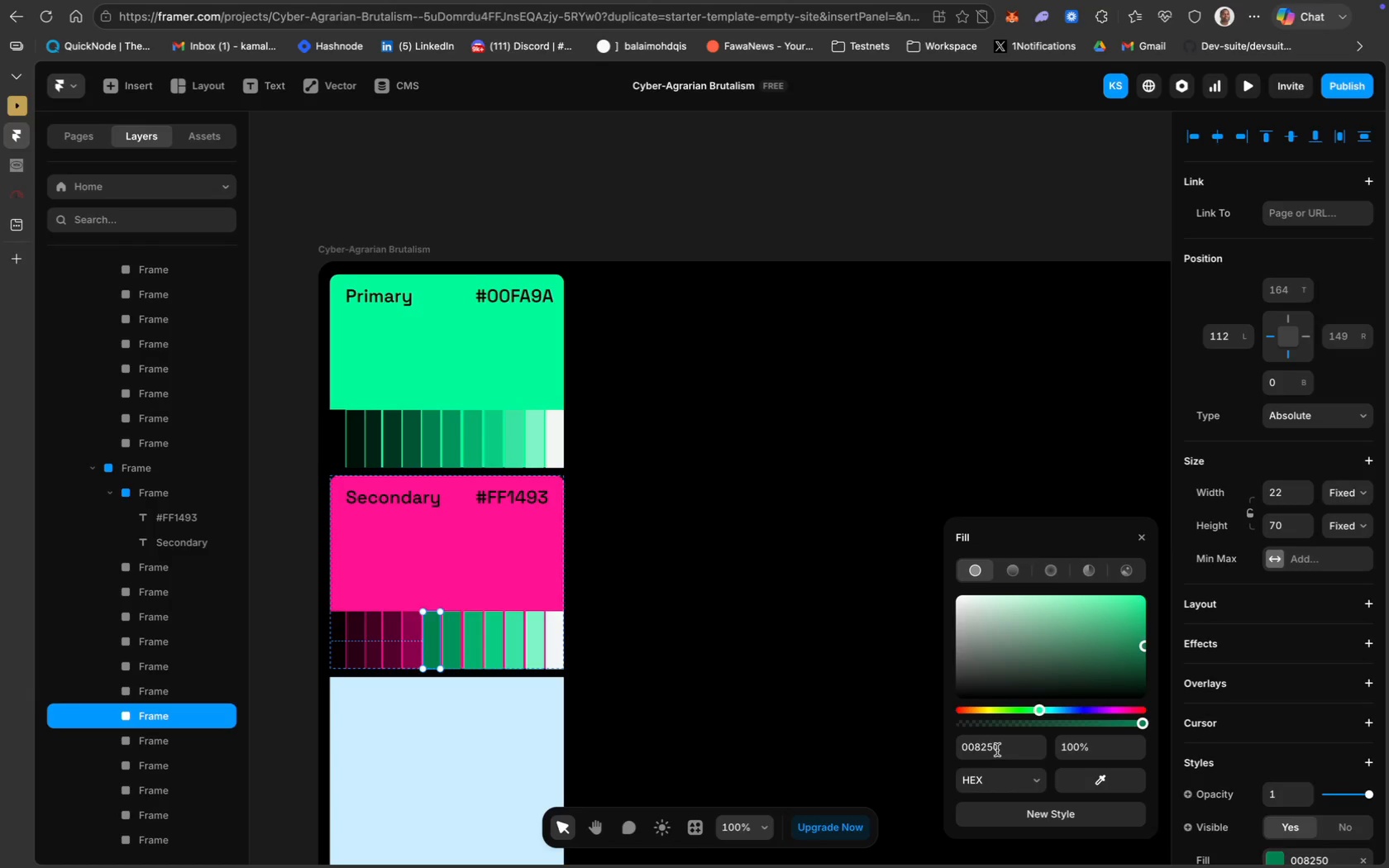 
key(Meta+V)
 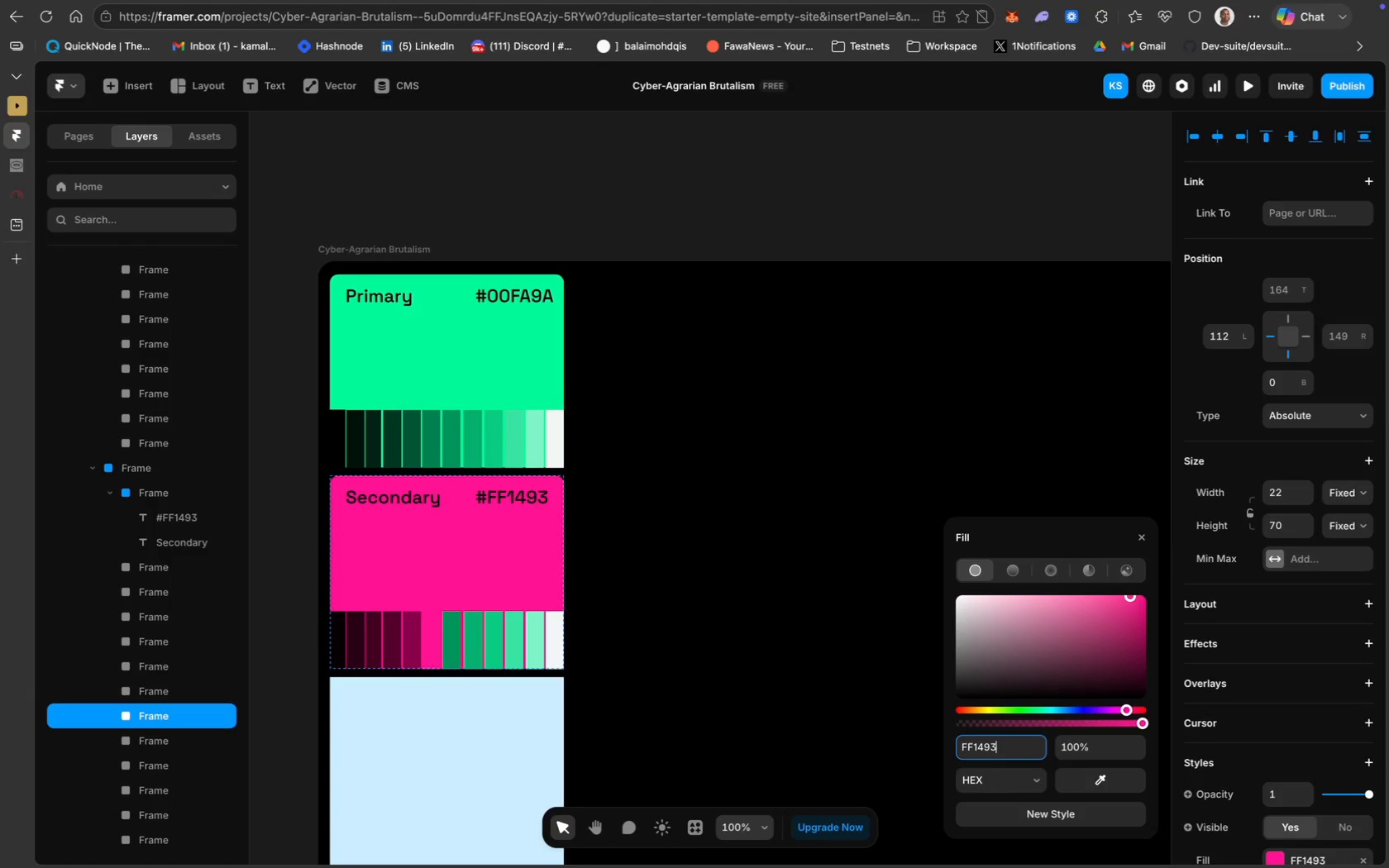 
key(Enter)
 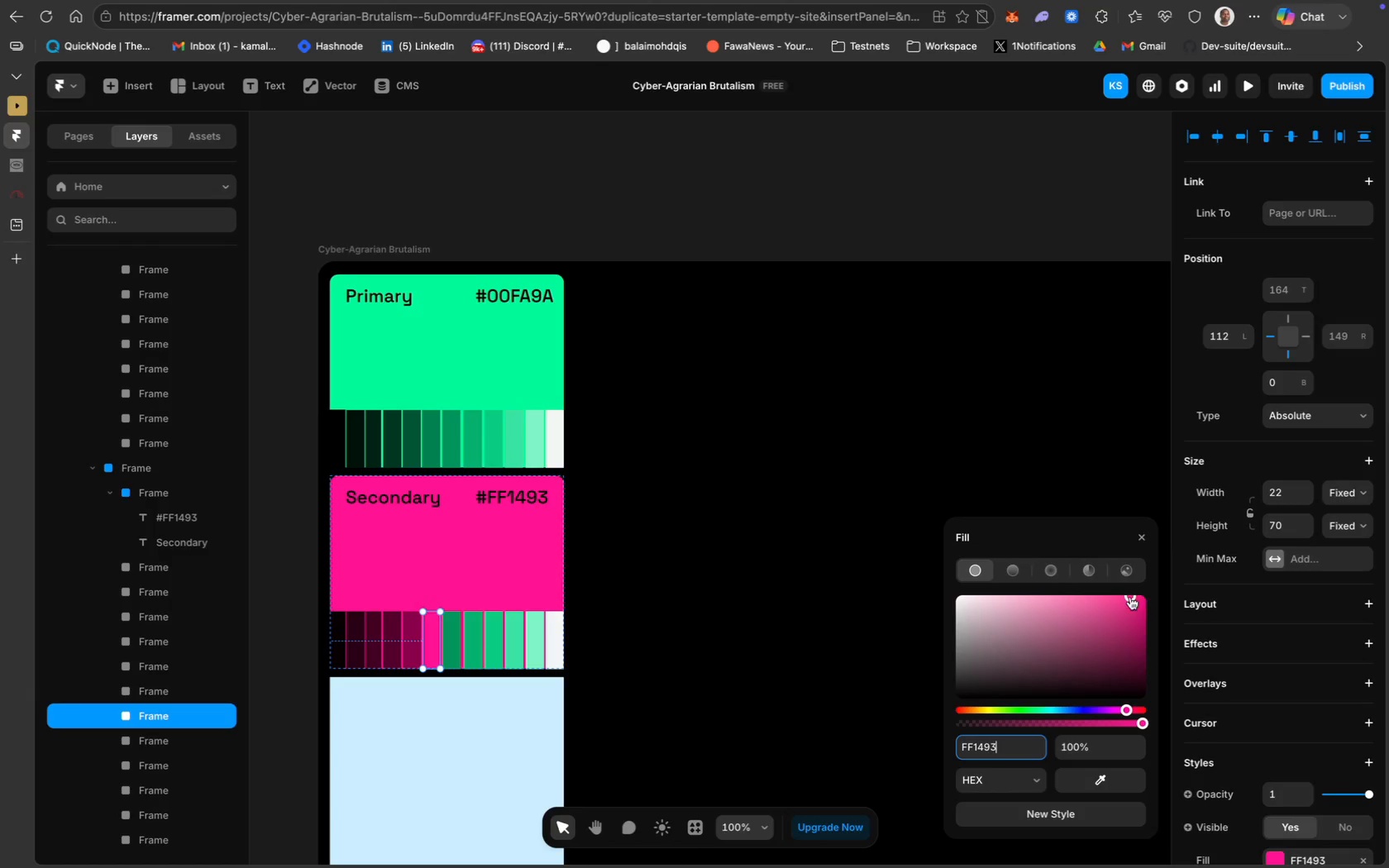 
left_click_drag(start_coordinate=[1129, 597], to_coordinate=[1146, 619])
 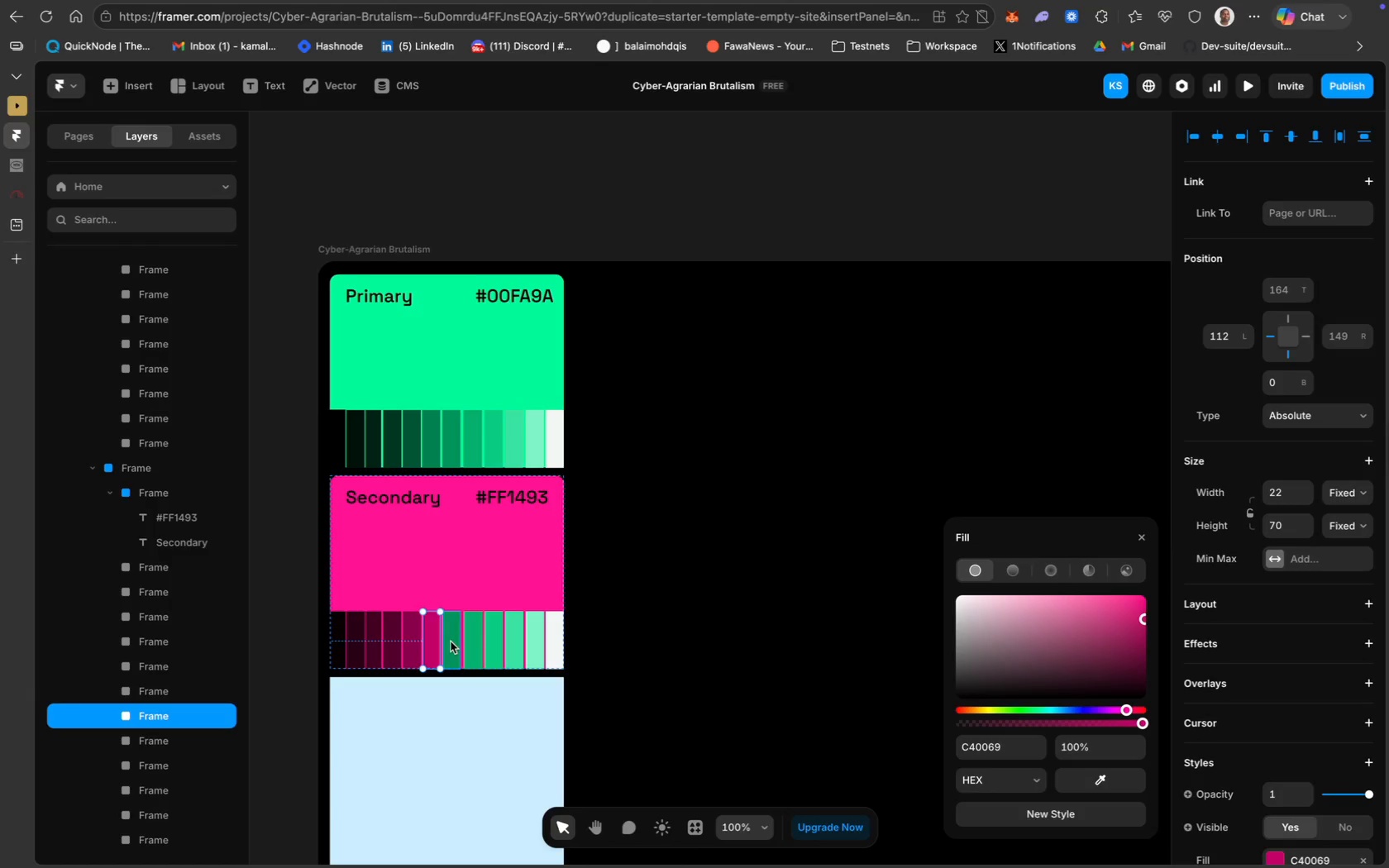 
left_click([451, 641])
 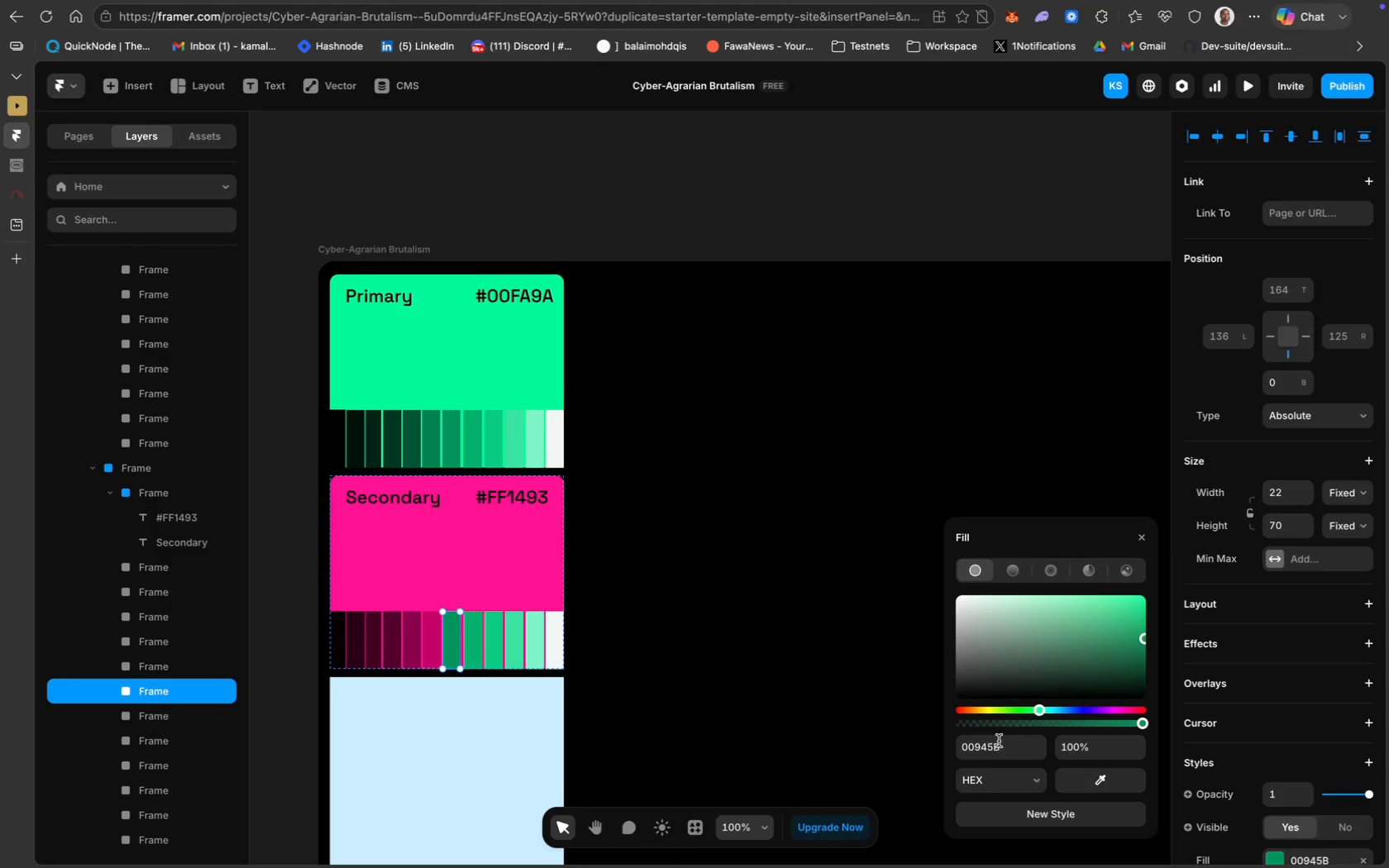 
key(Meta+V)
 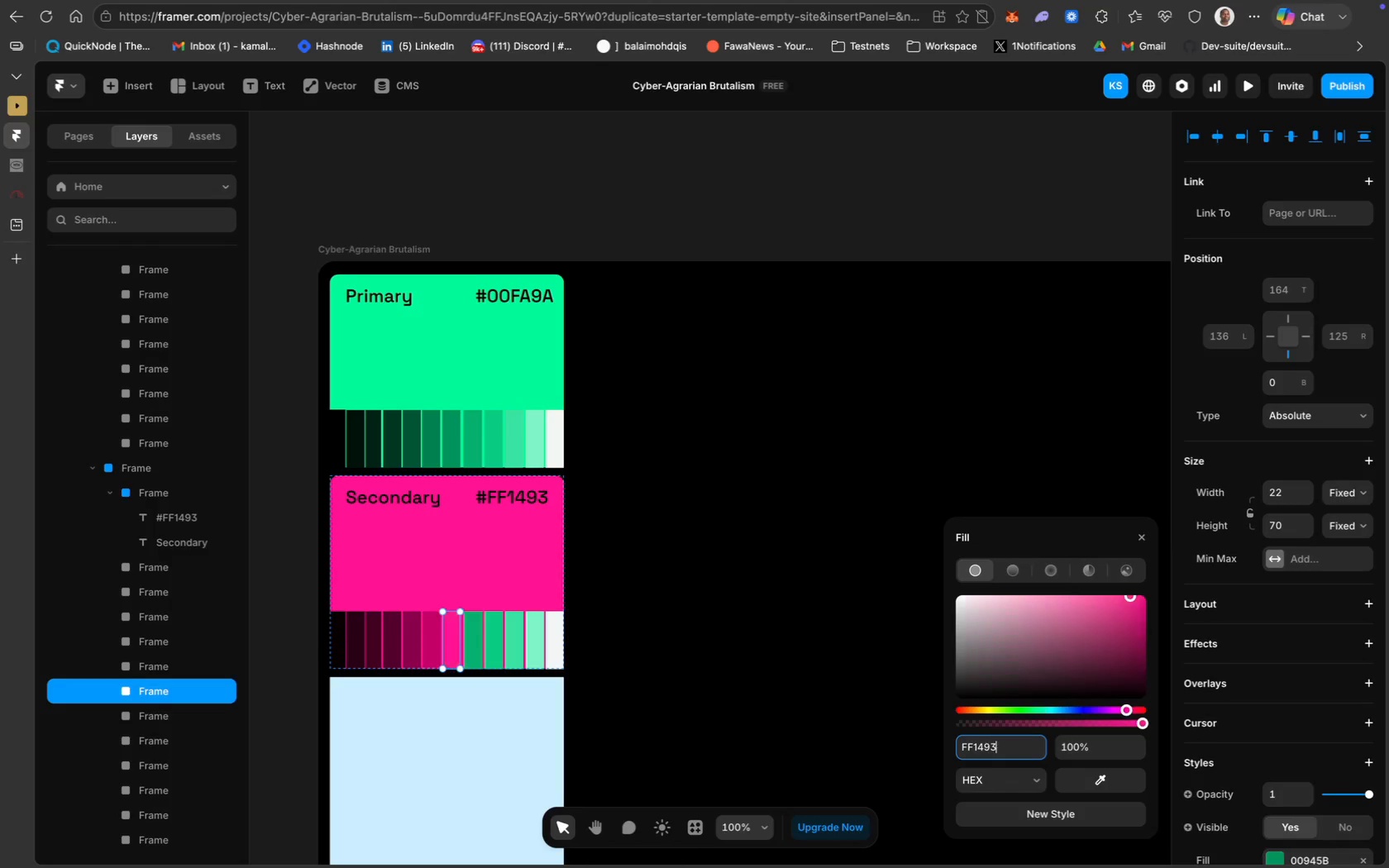 
key(Enter)
 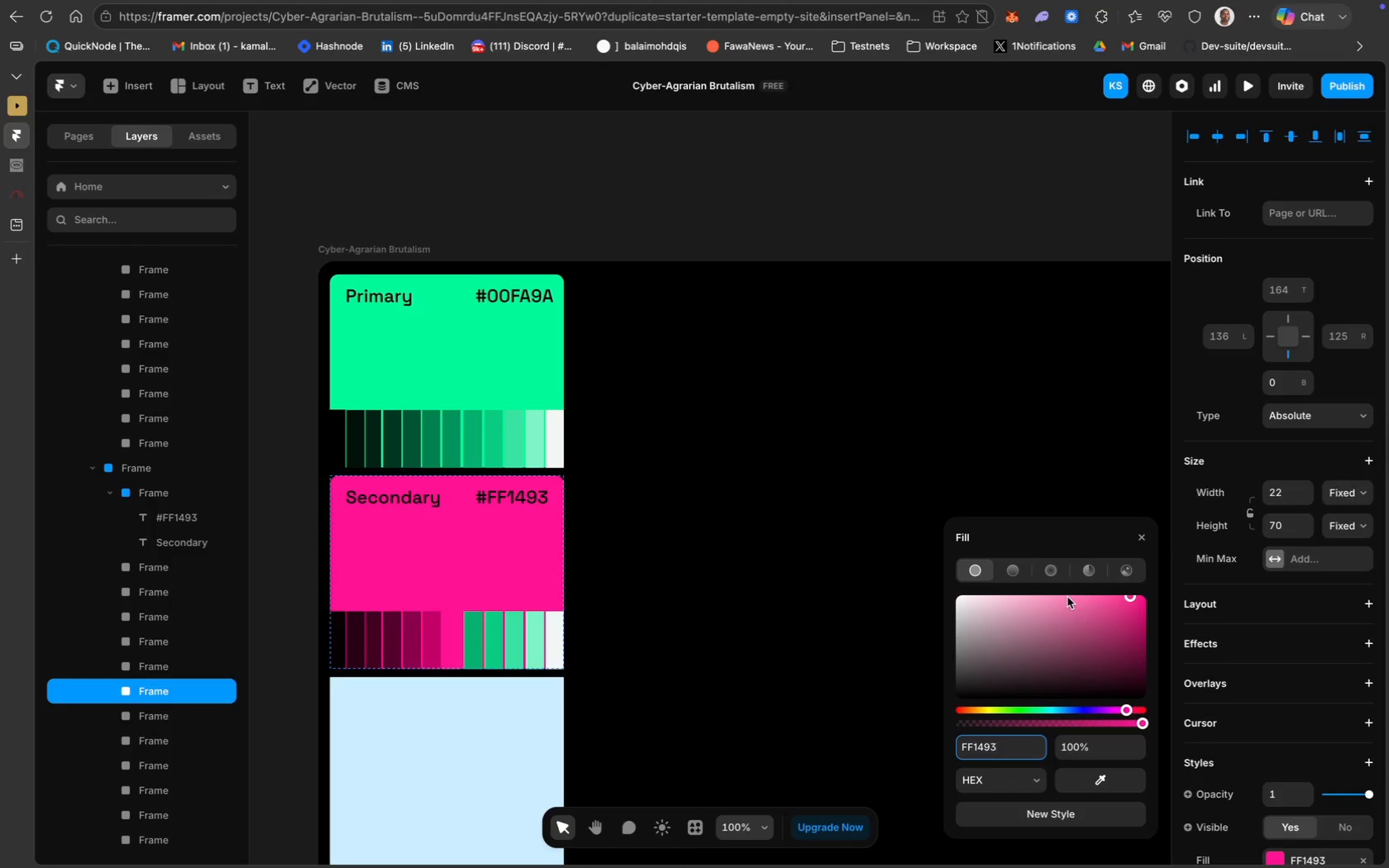 
left_click([1066, 597])
 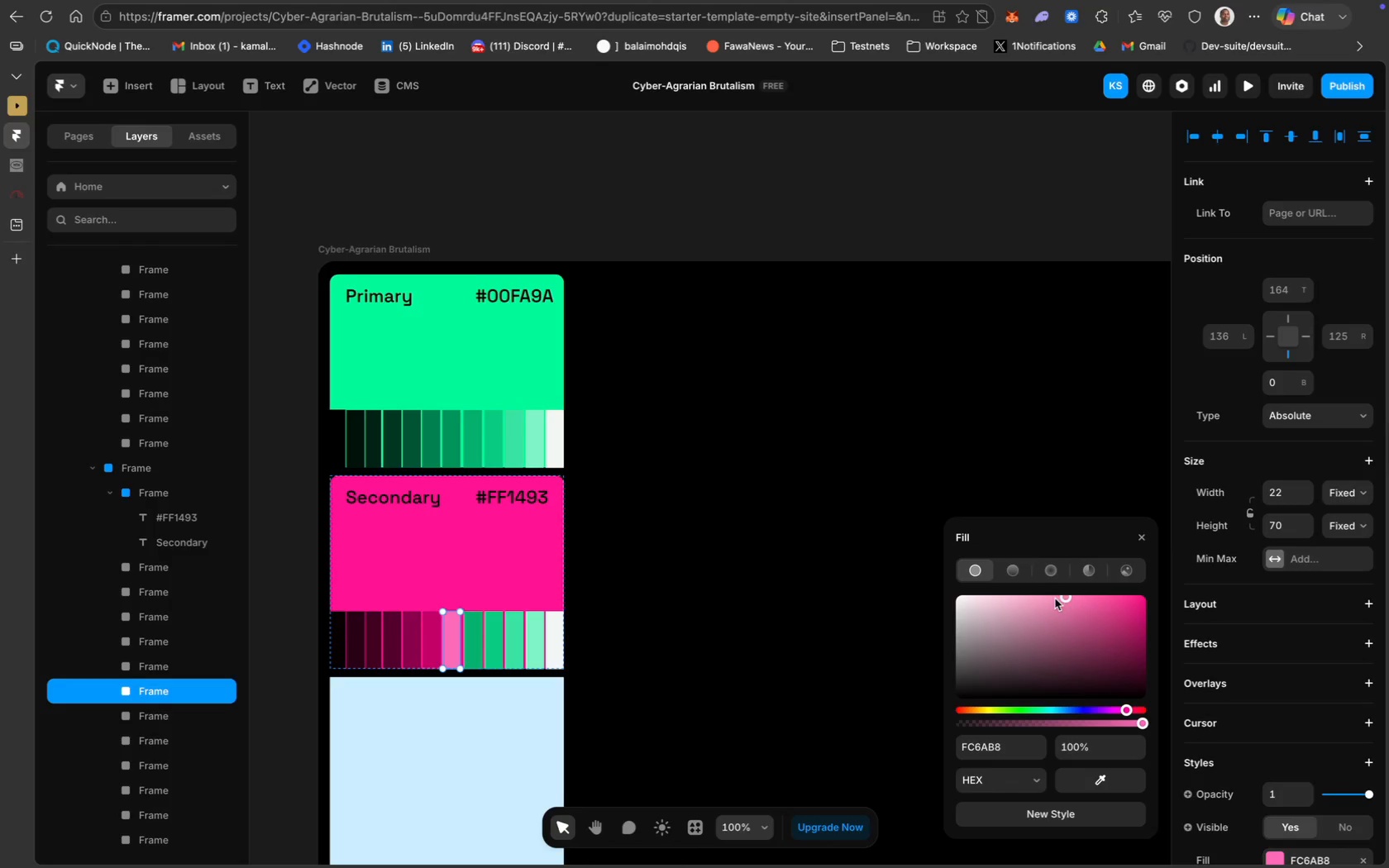 
left_click([1078, 598])
 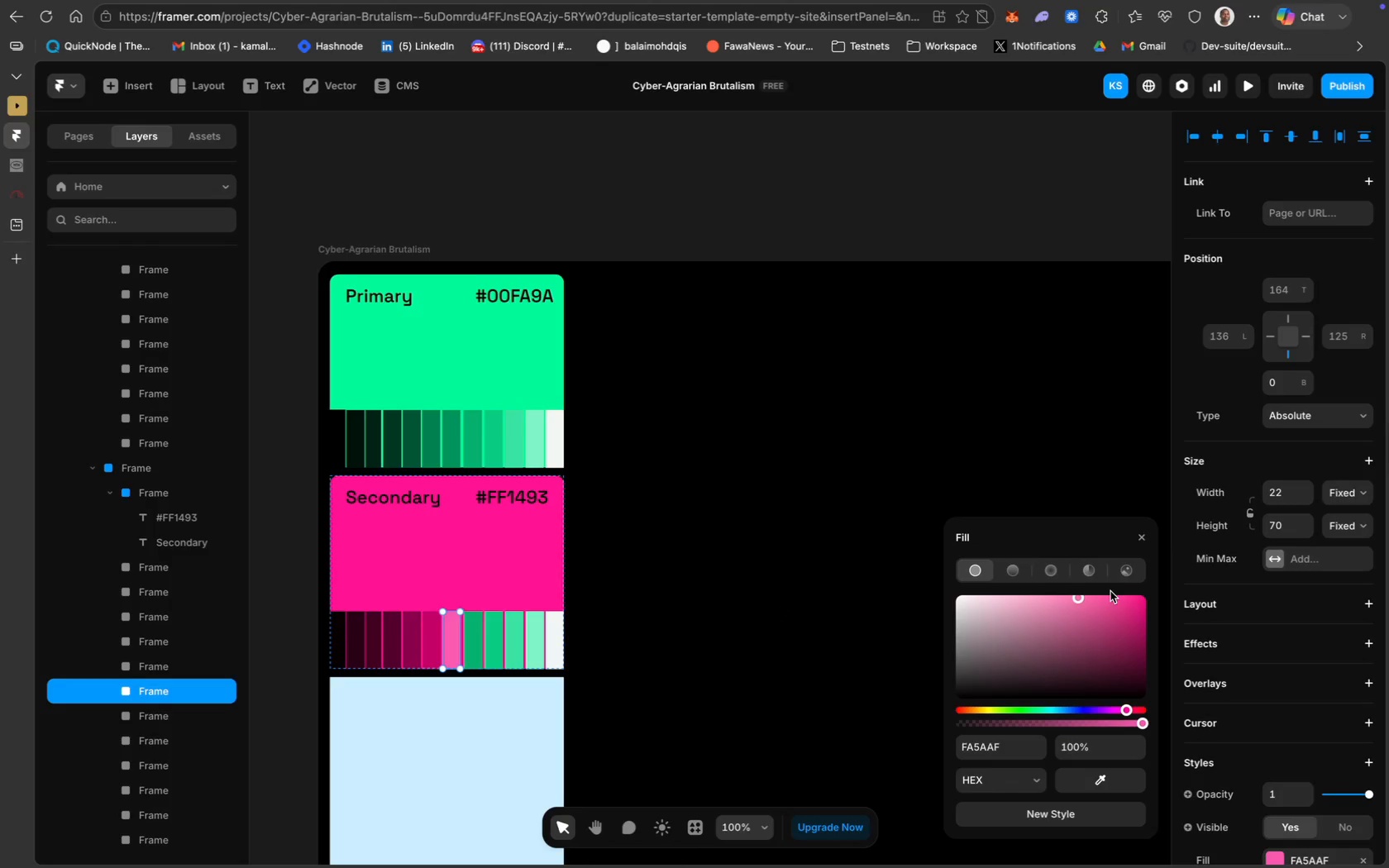 
left_click([1092, 597])
 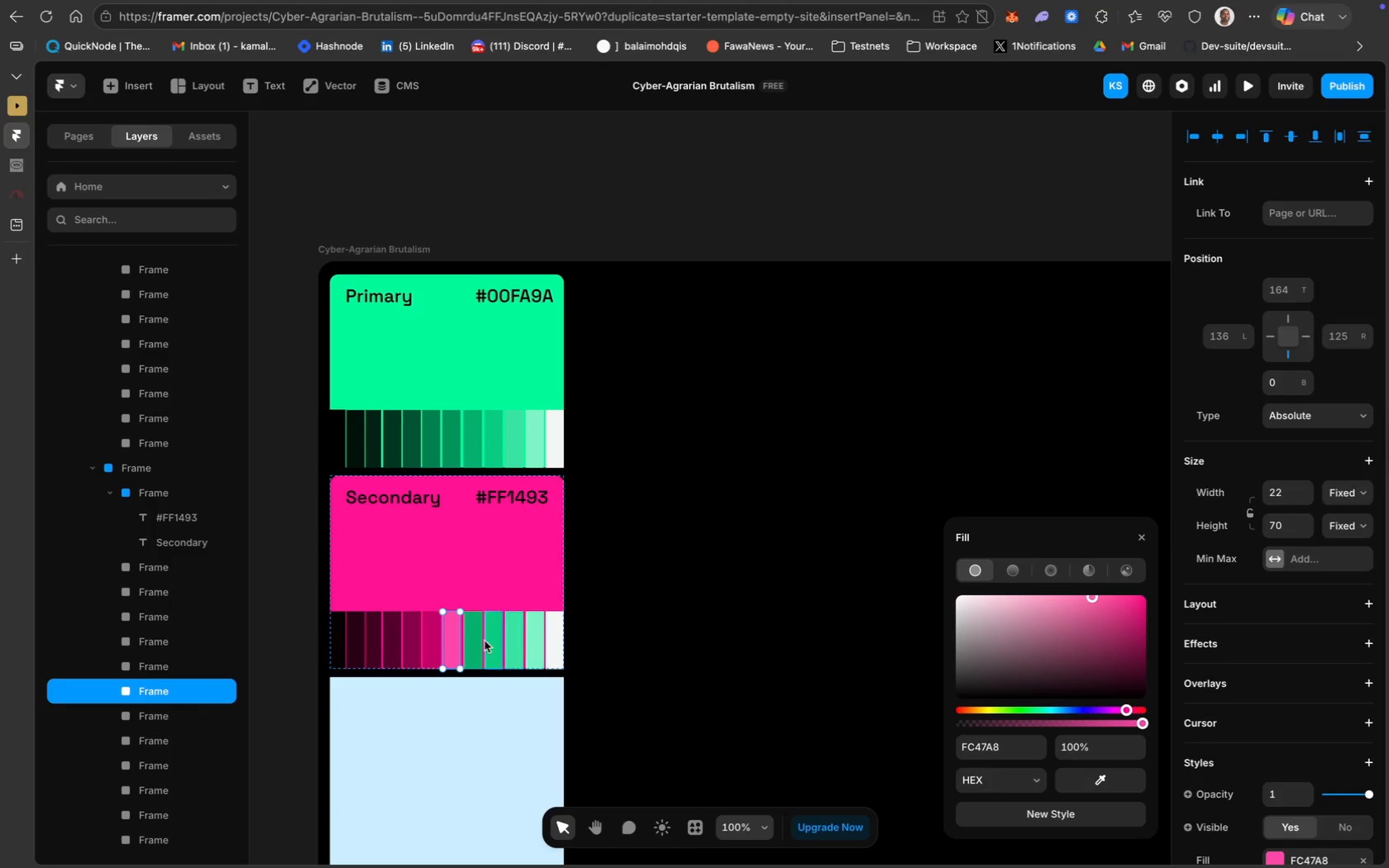 
left_click([470, 641])
 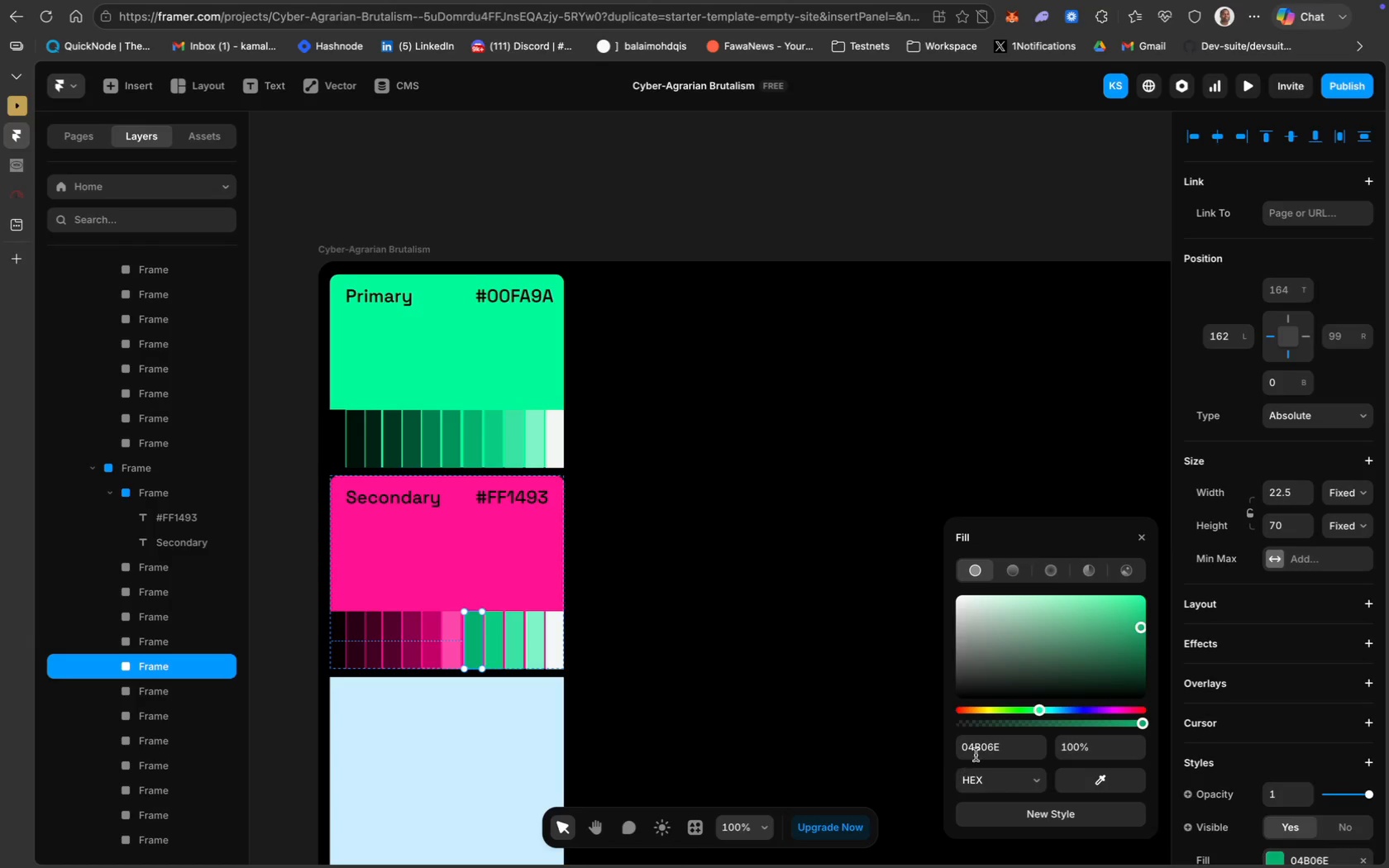 
left_click([990, 737])
 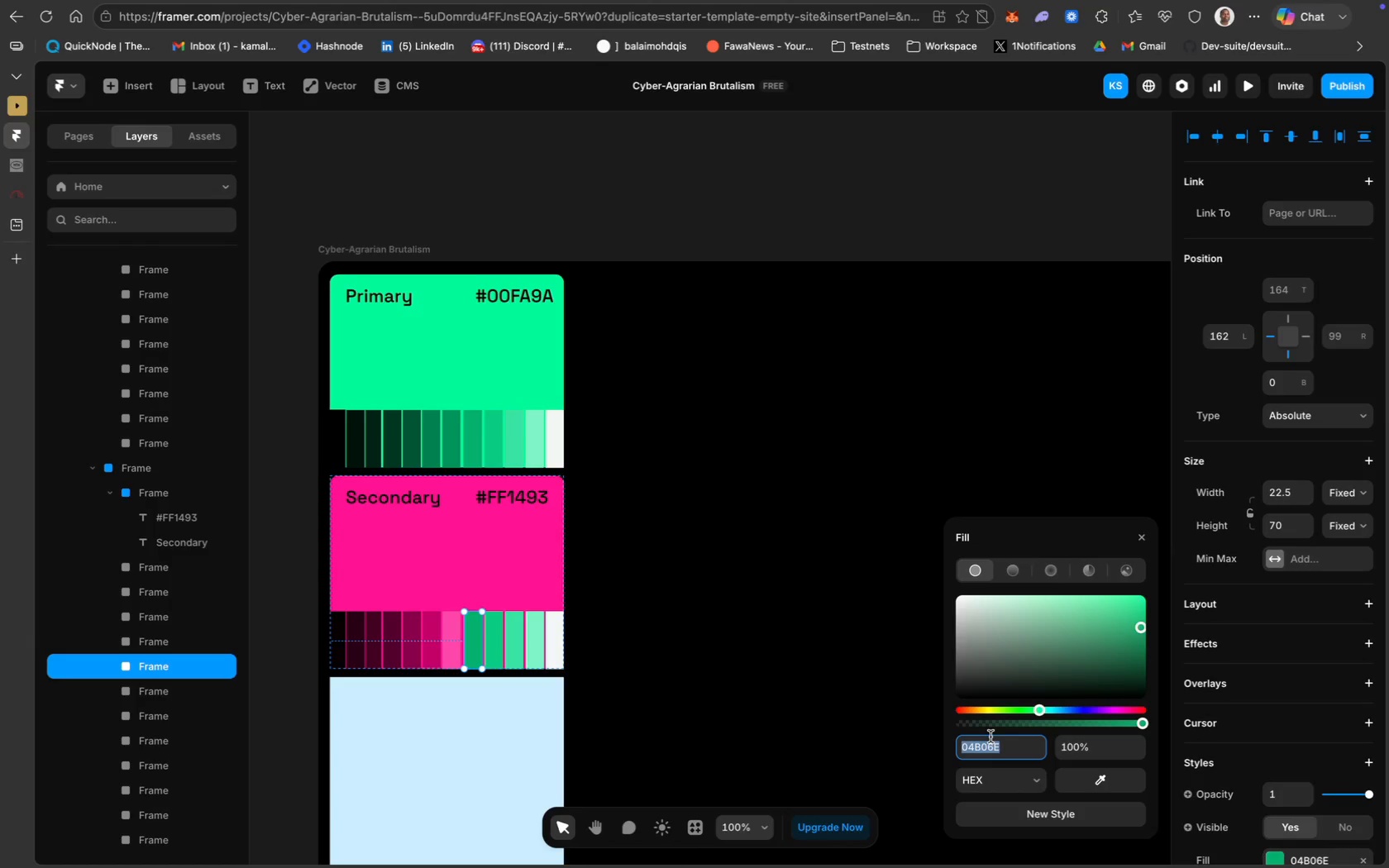 
key(Meta+V)
 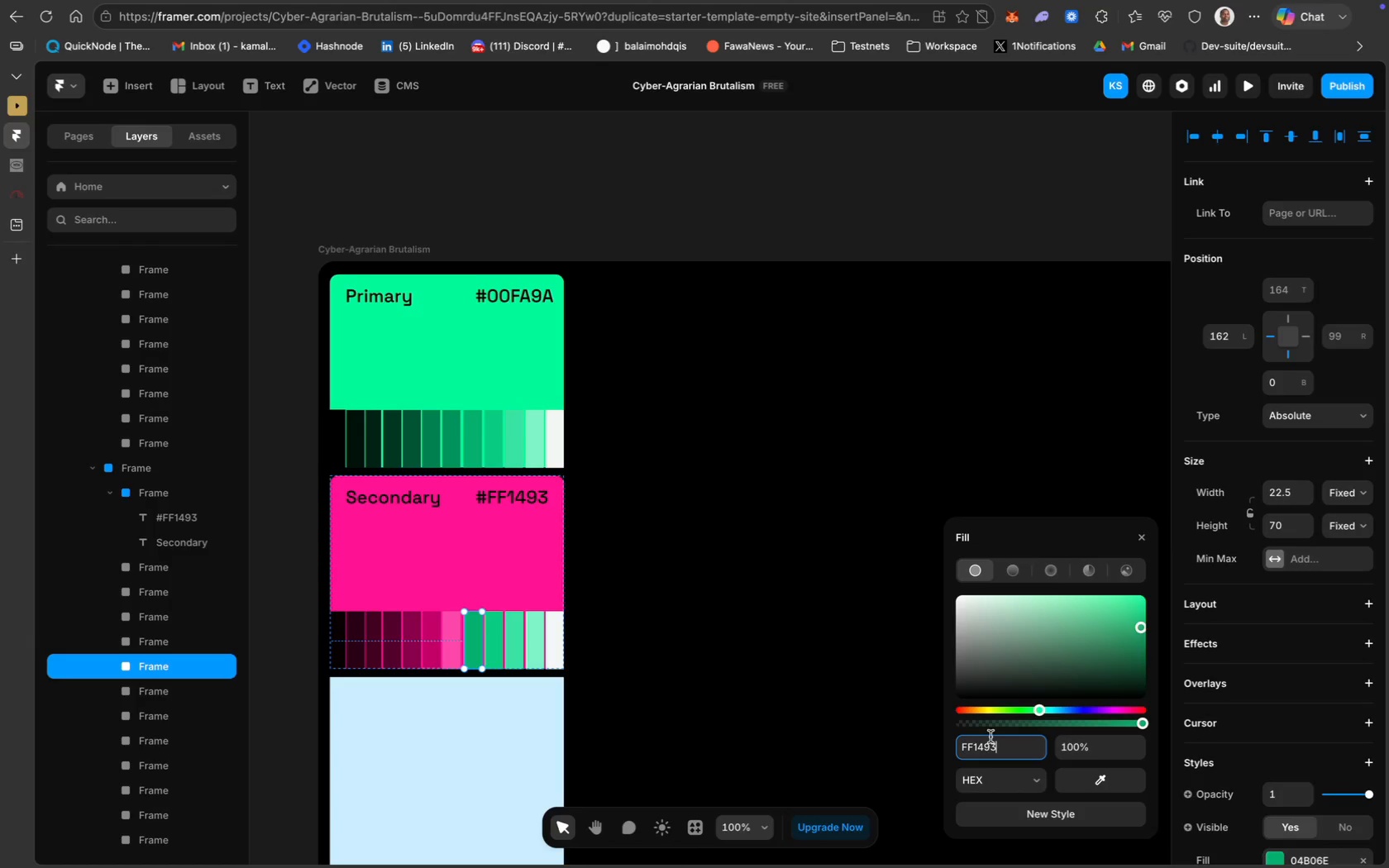 
key(Enter)
 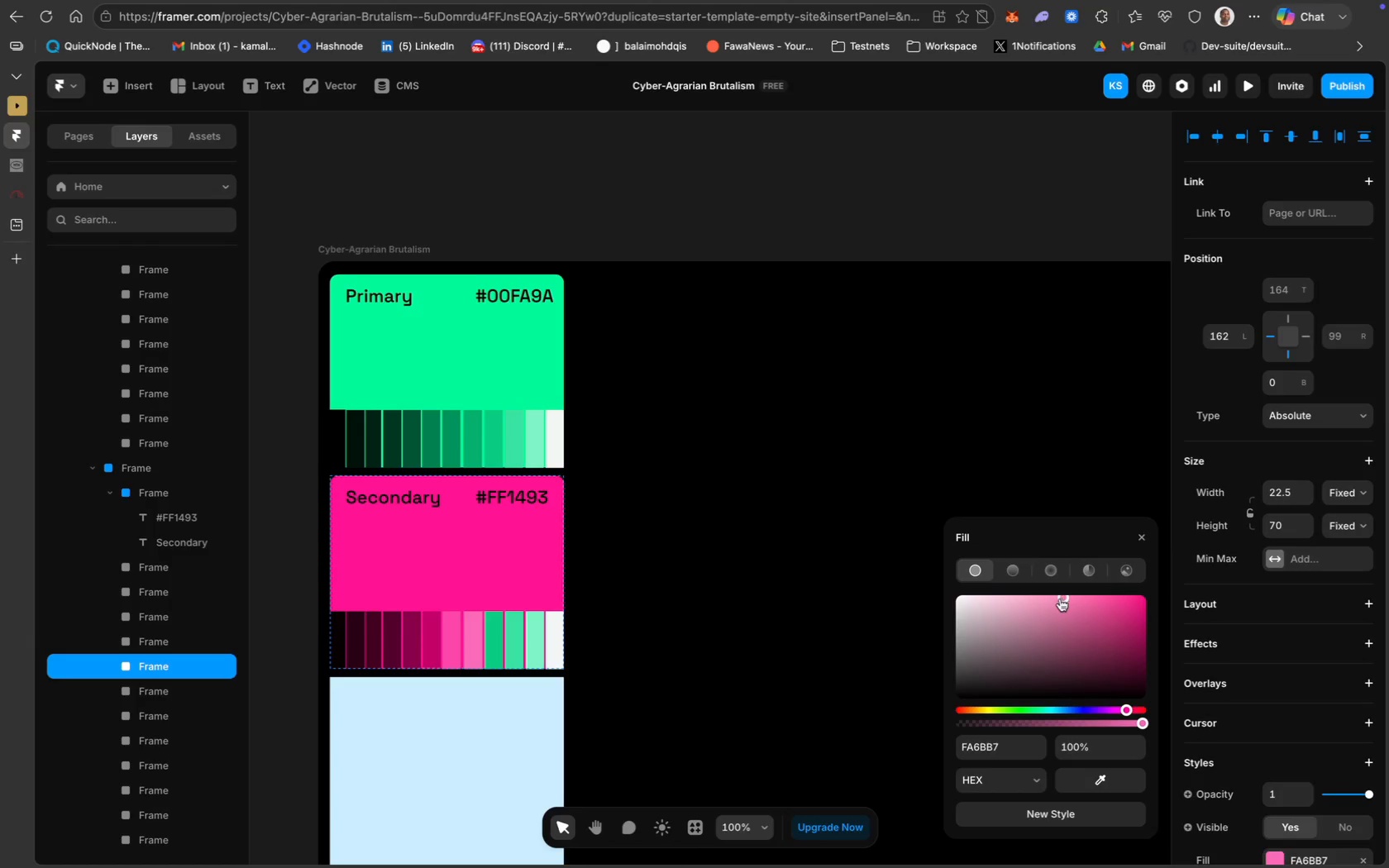 
left_click([1053, 599])
 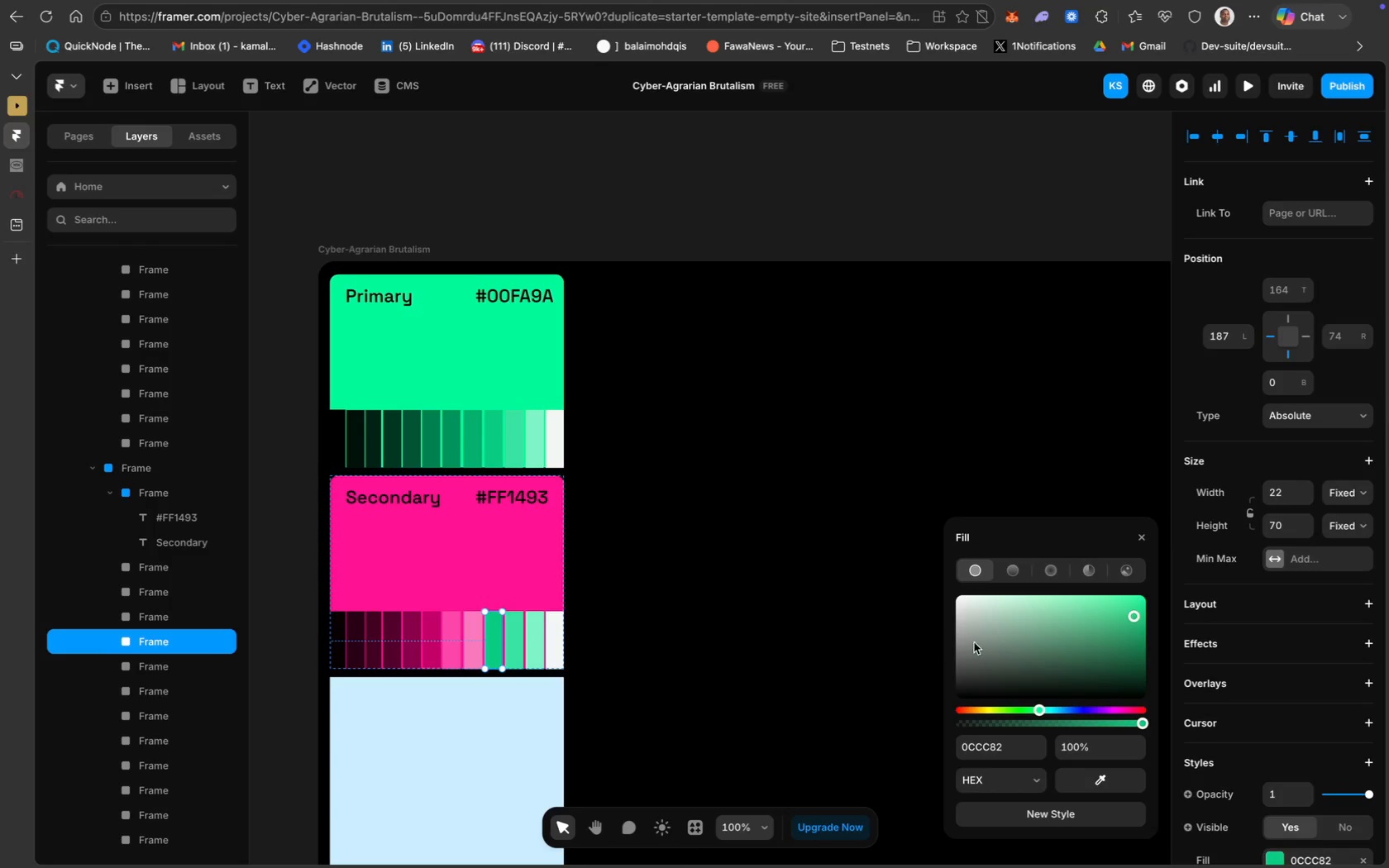 
key(Meta+V)
 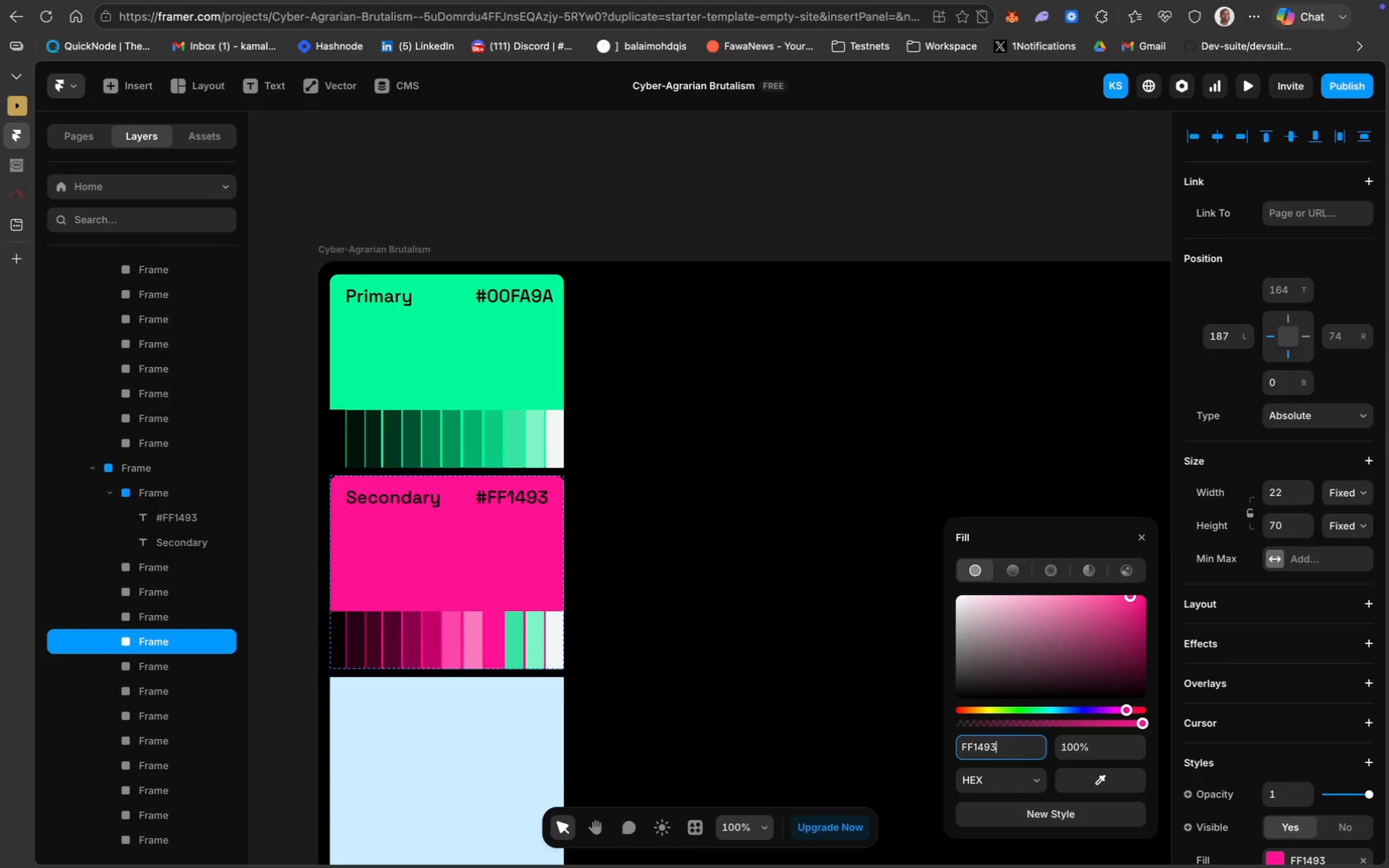 
key(Enter)
 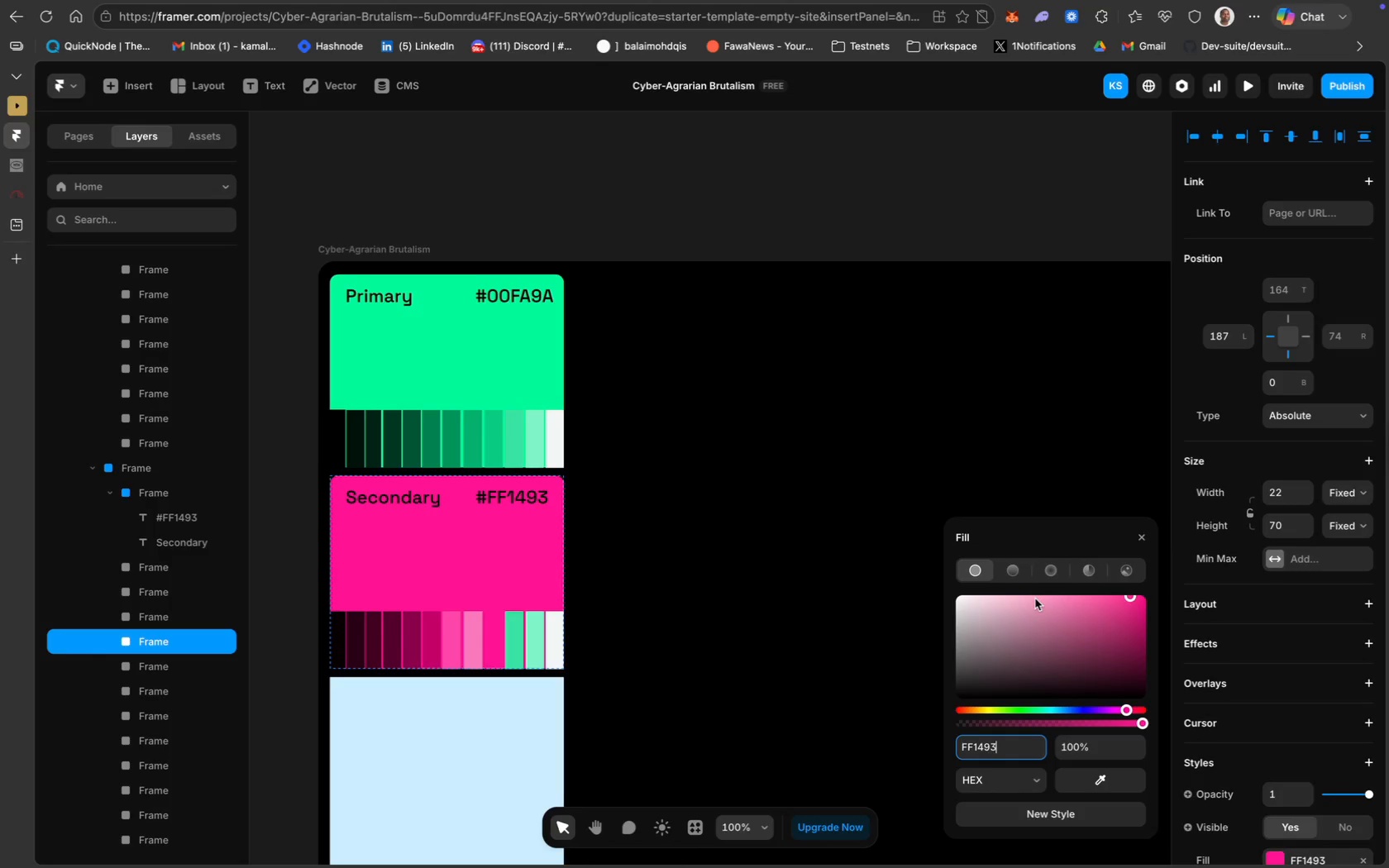 
left_click([1030, 599])
 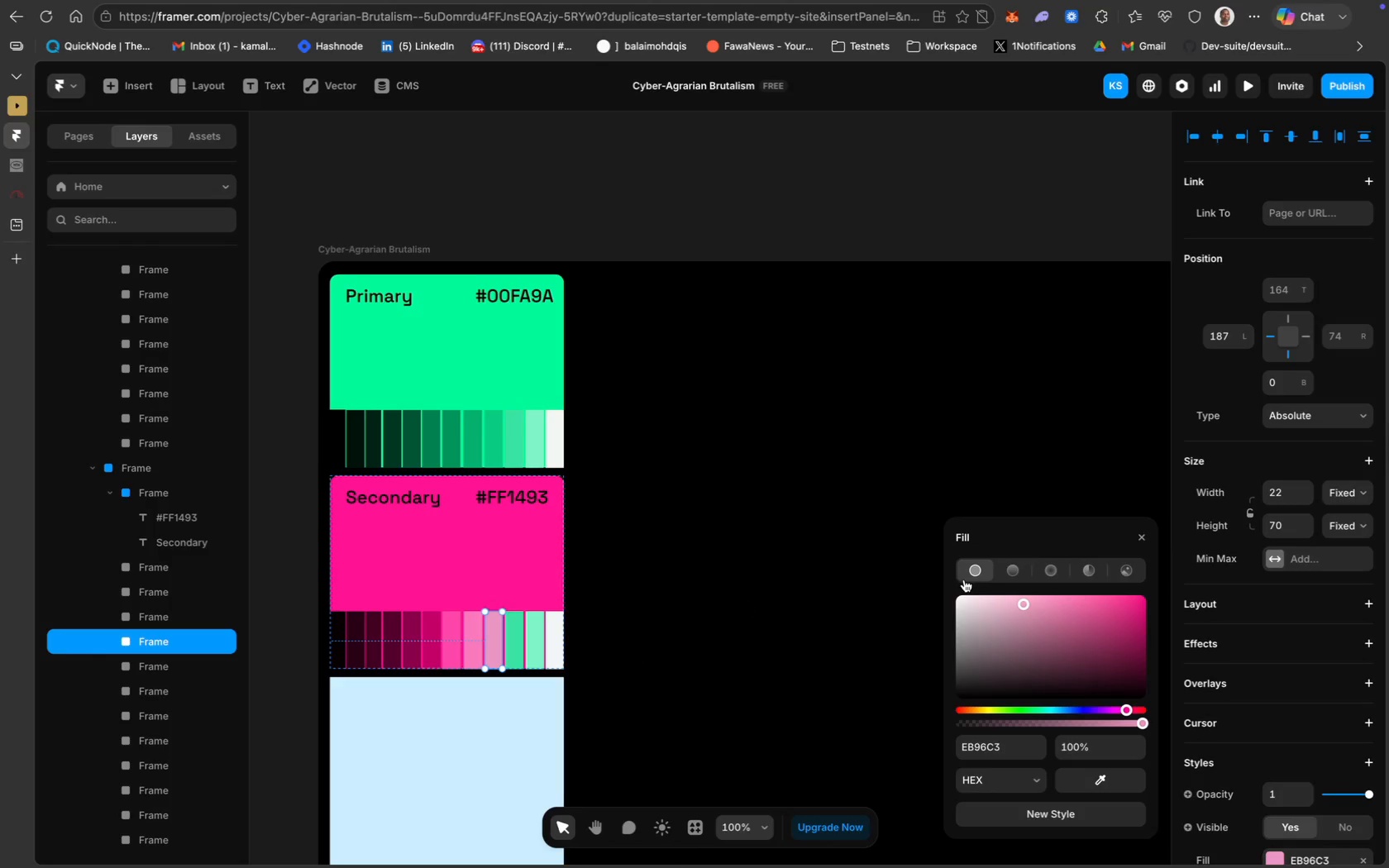 
wait(6.64)
 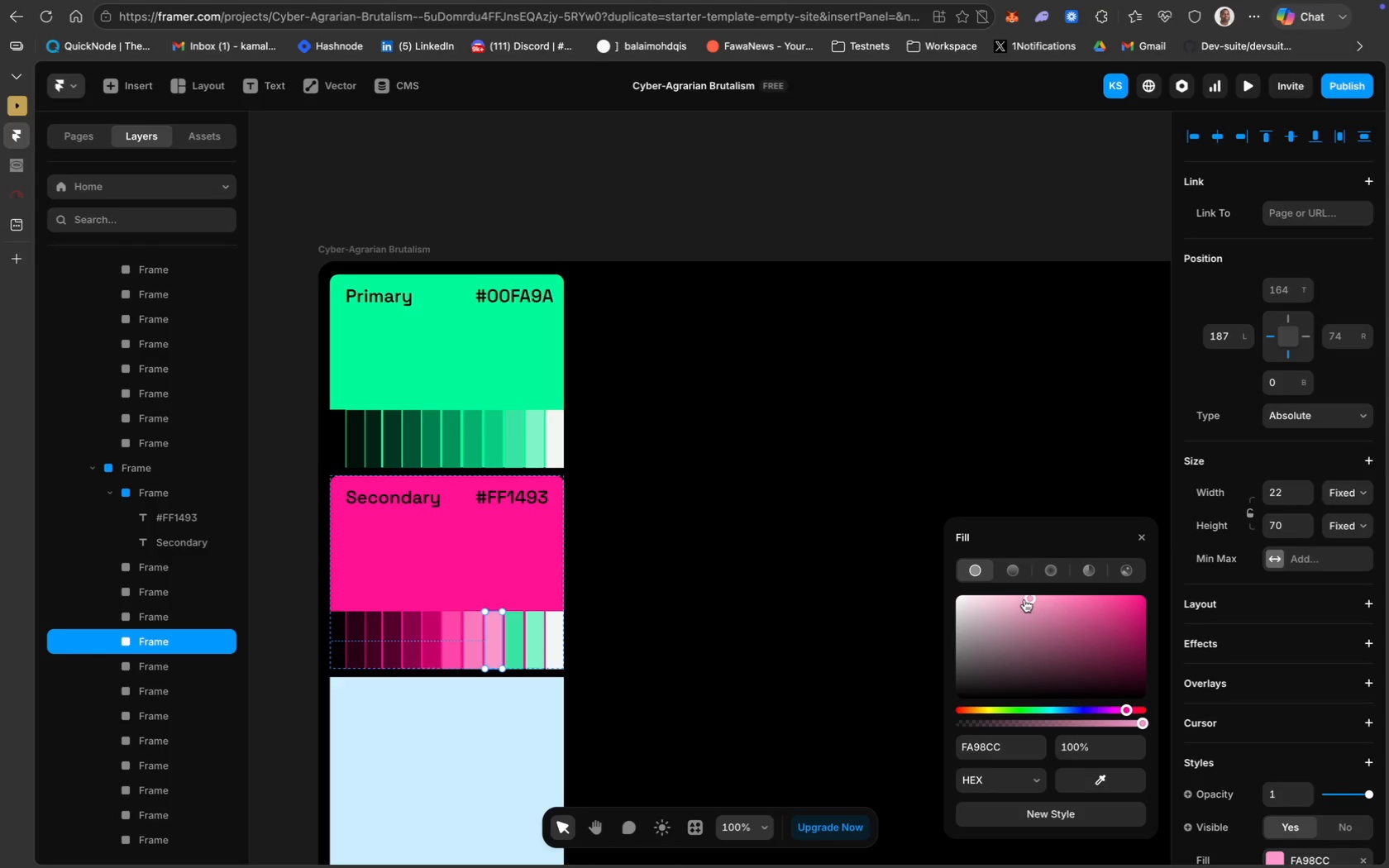 
left_click([1023, 623])
 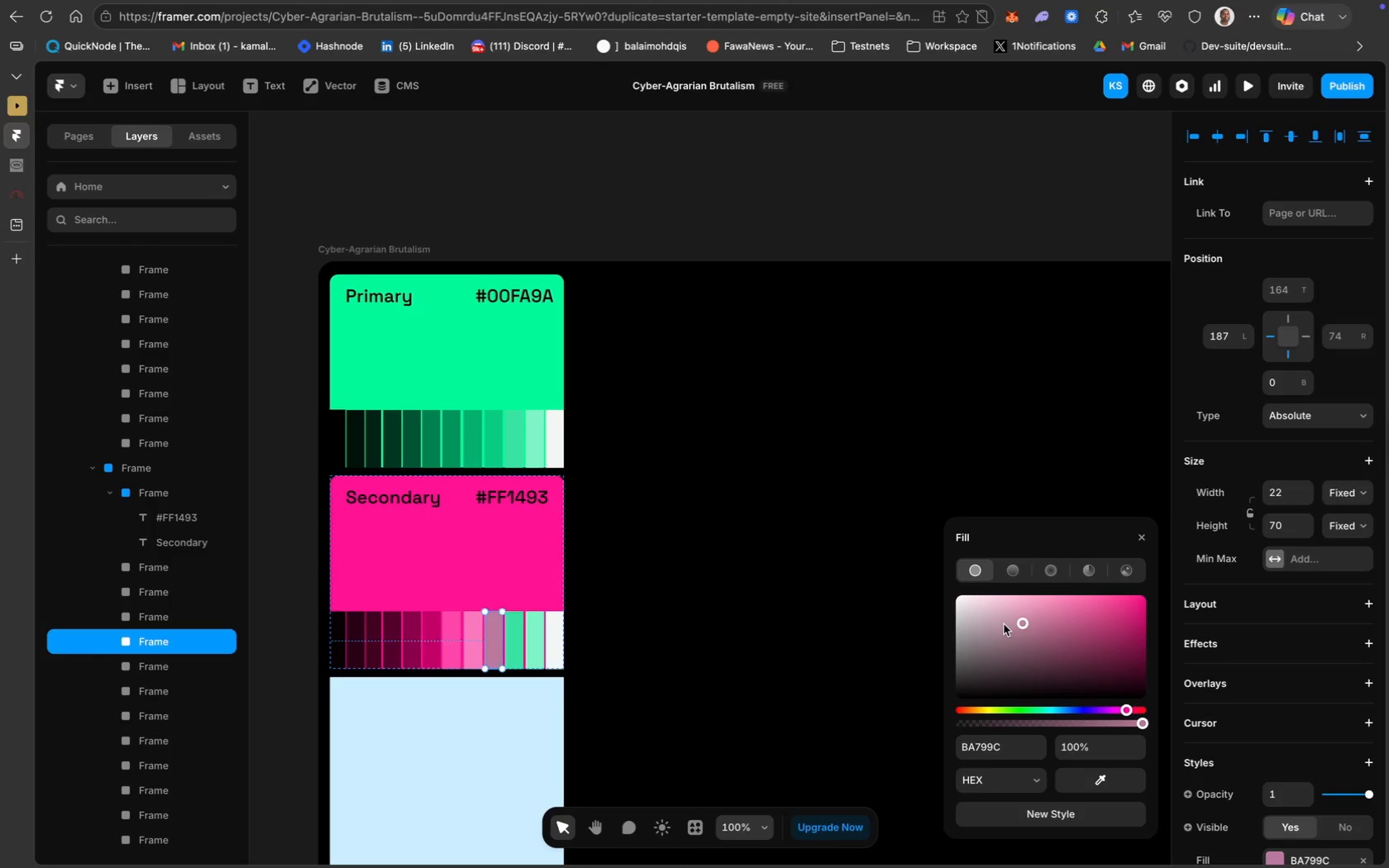 
left_click([1007, 619])
 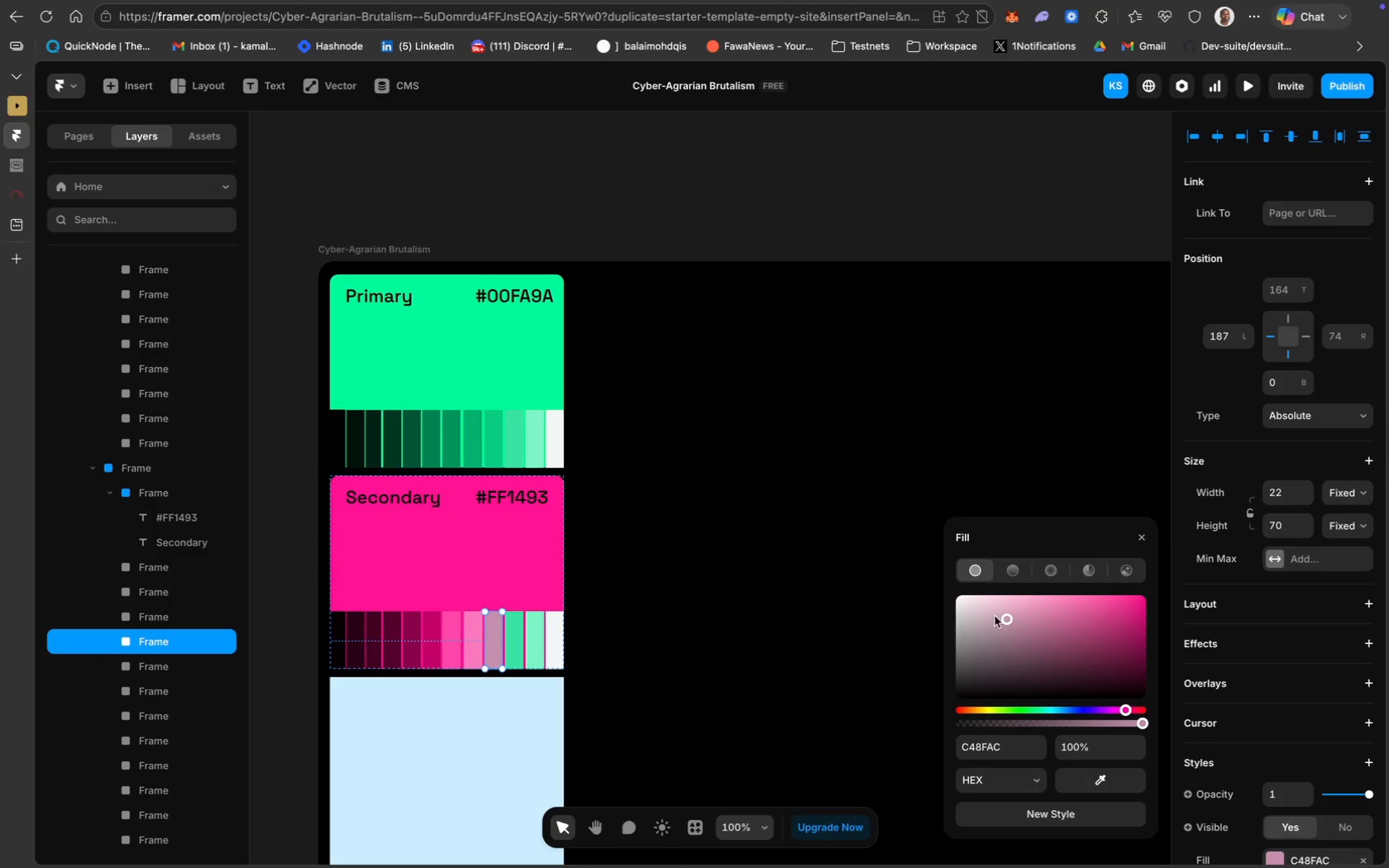 
left_click([1010, 607])
 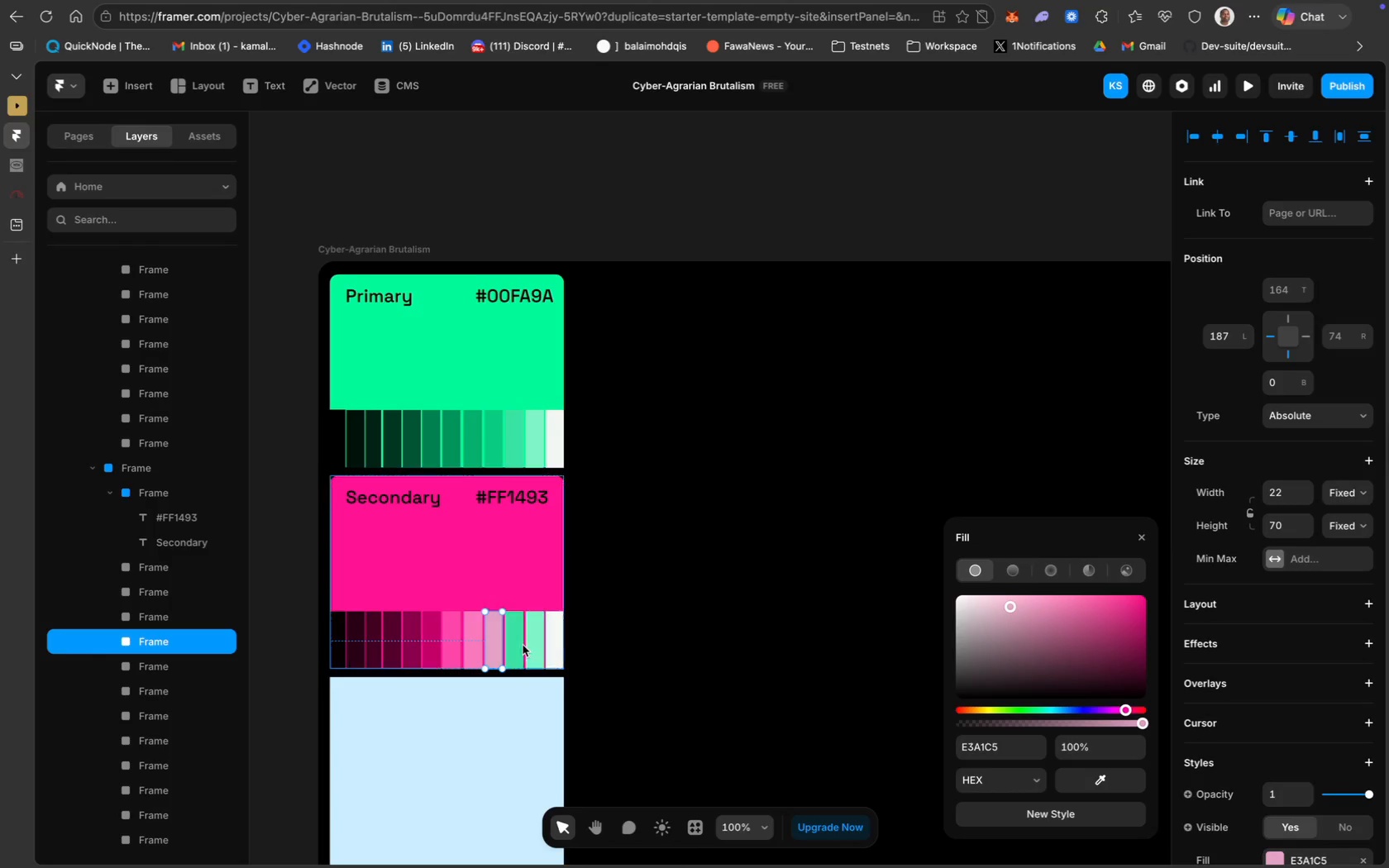 
left_click([512, 643])
 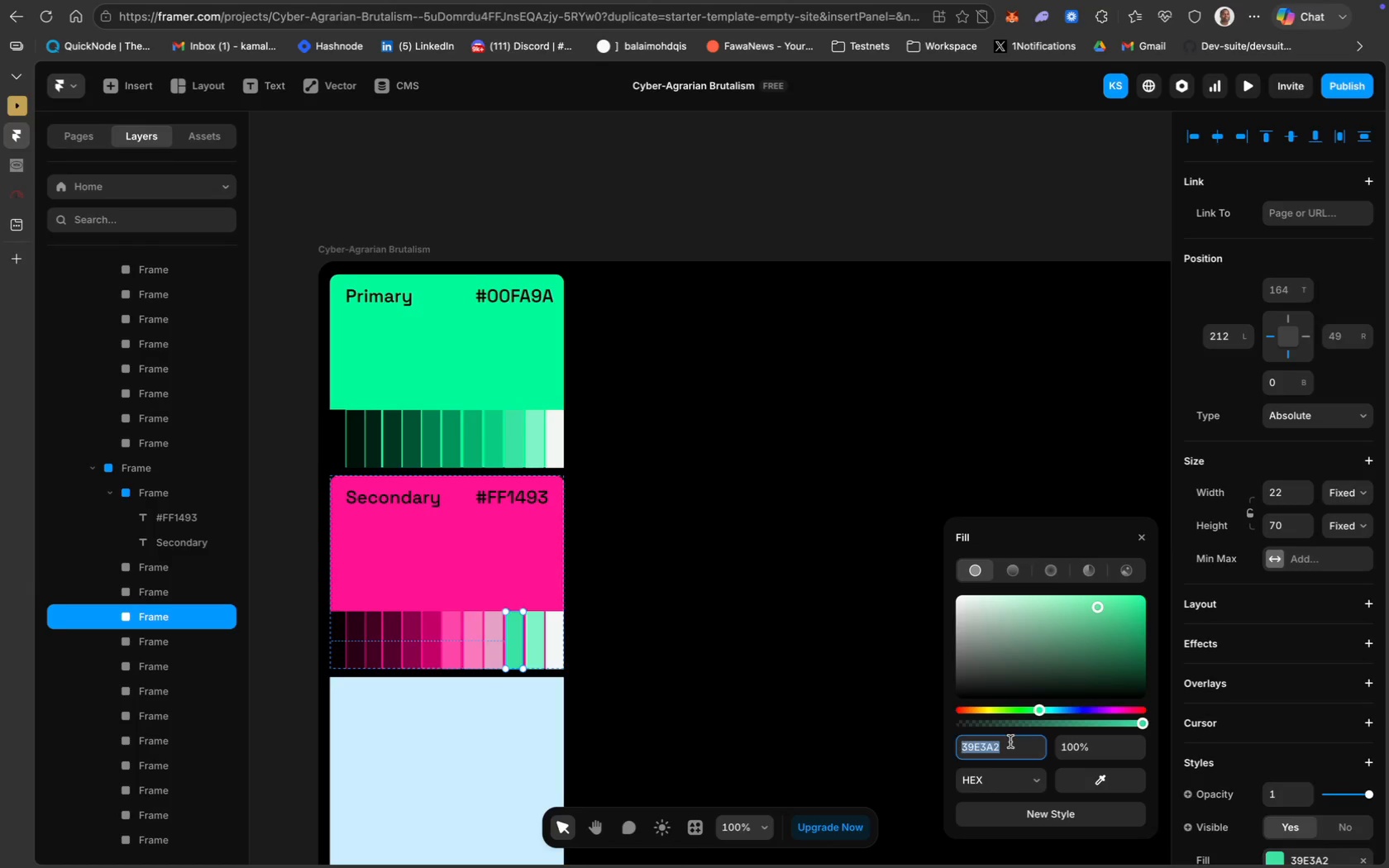 
key(Meta+V)
 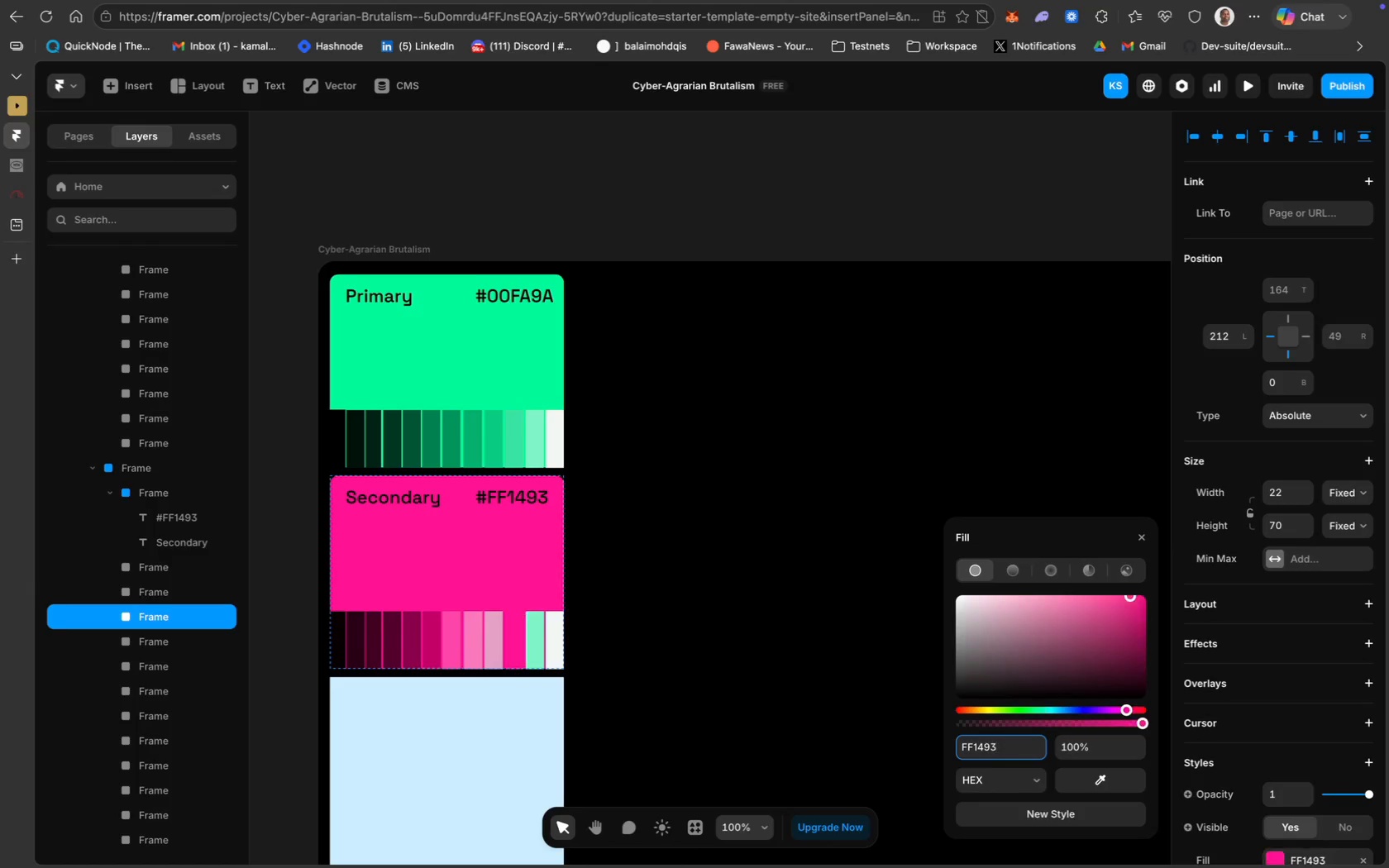 
key(Enter)
 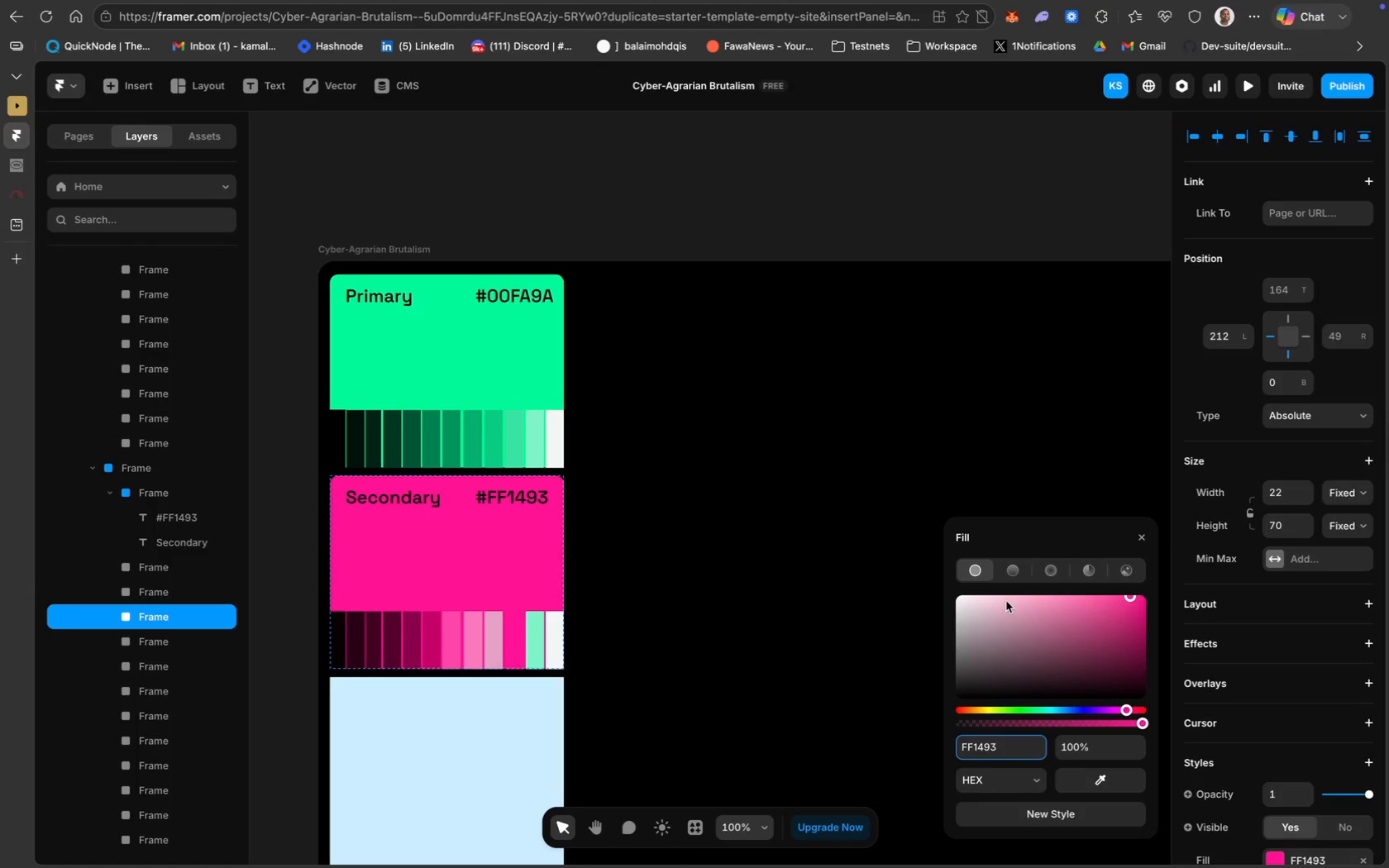 
left_click([1006, 601])
 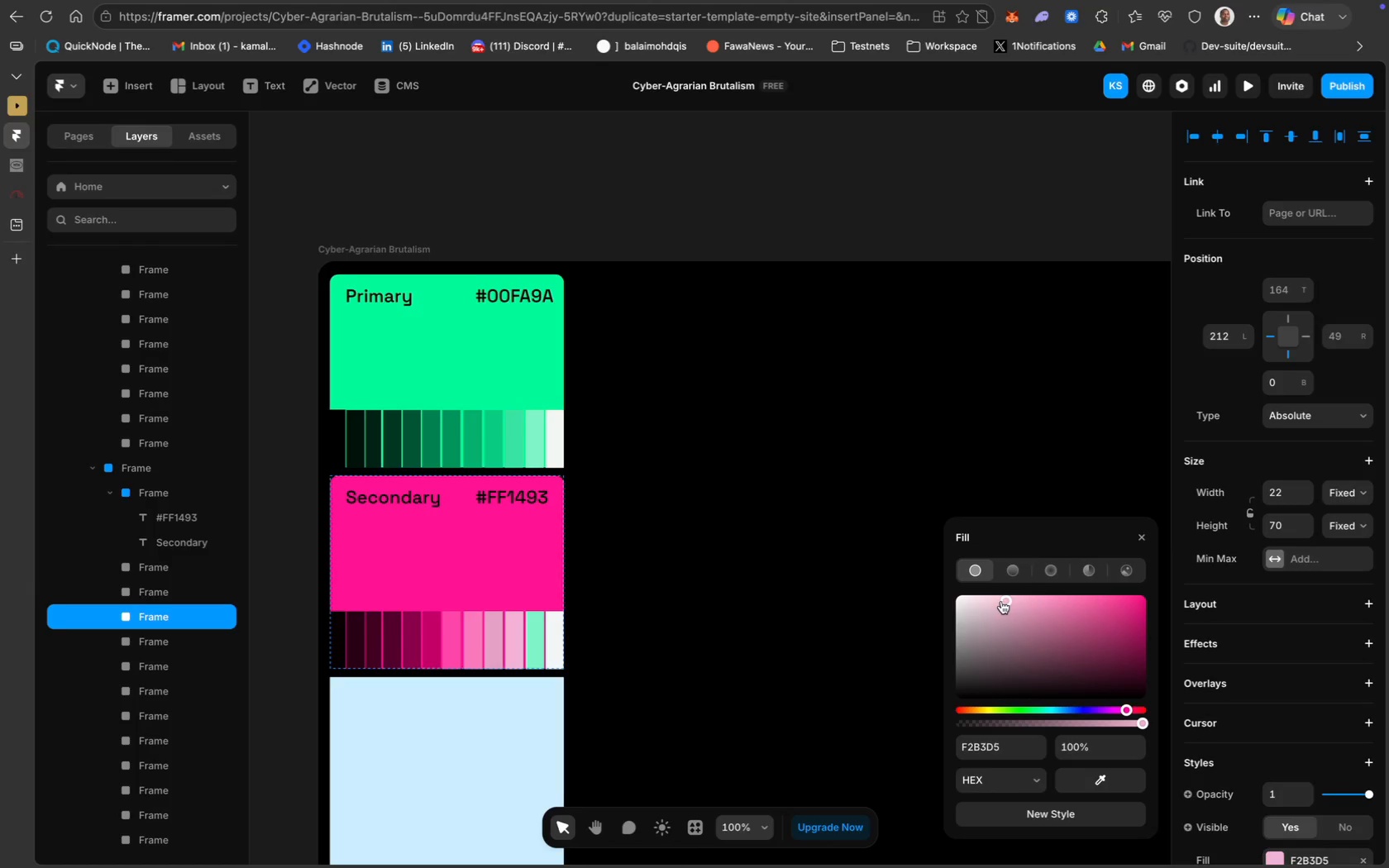 
left_click([999, 601])
 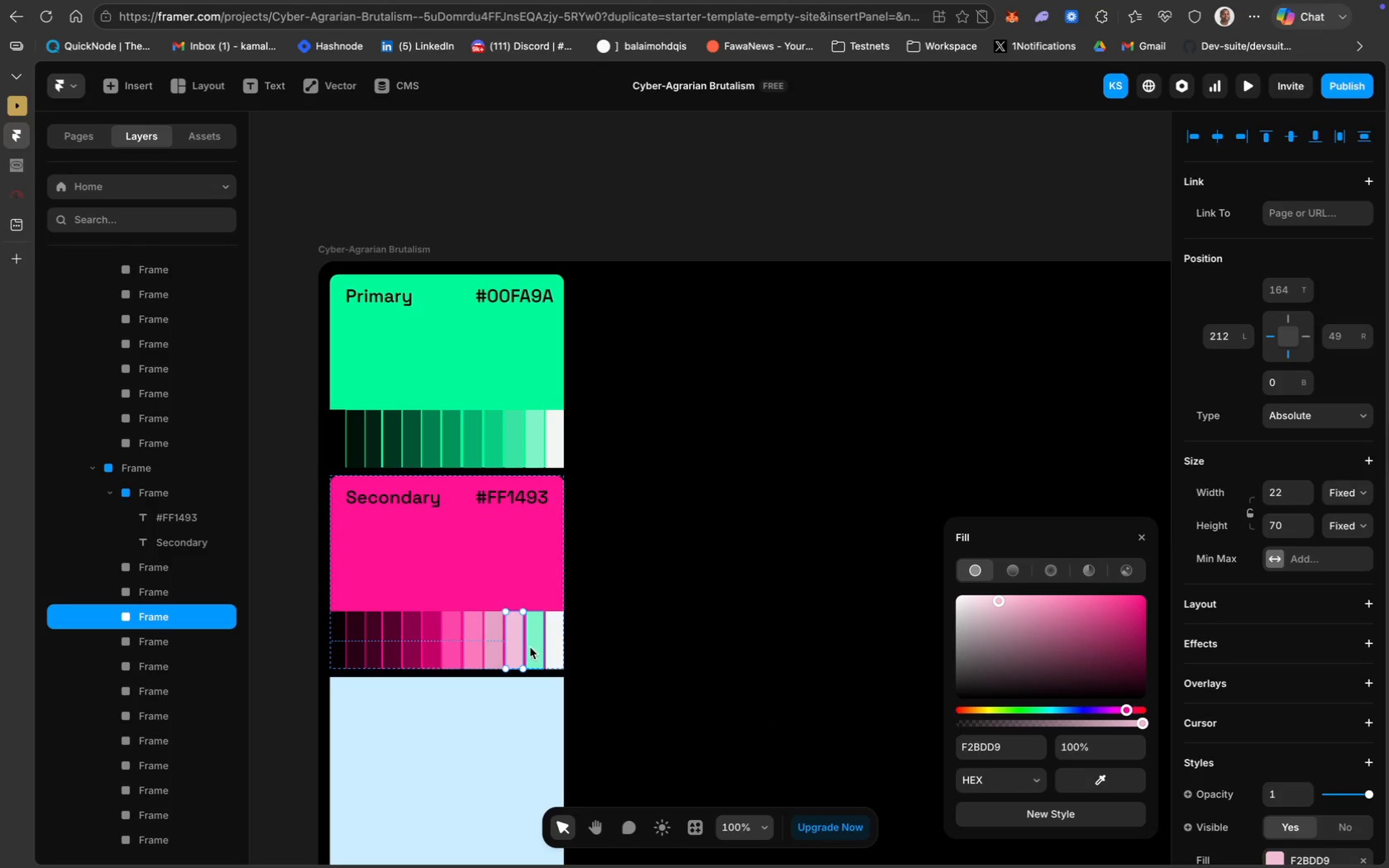 
wait(6.95)
 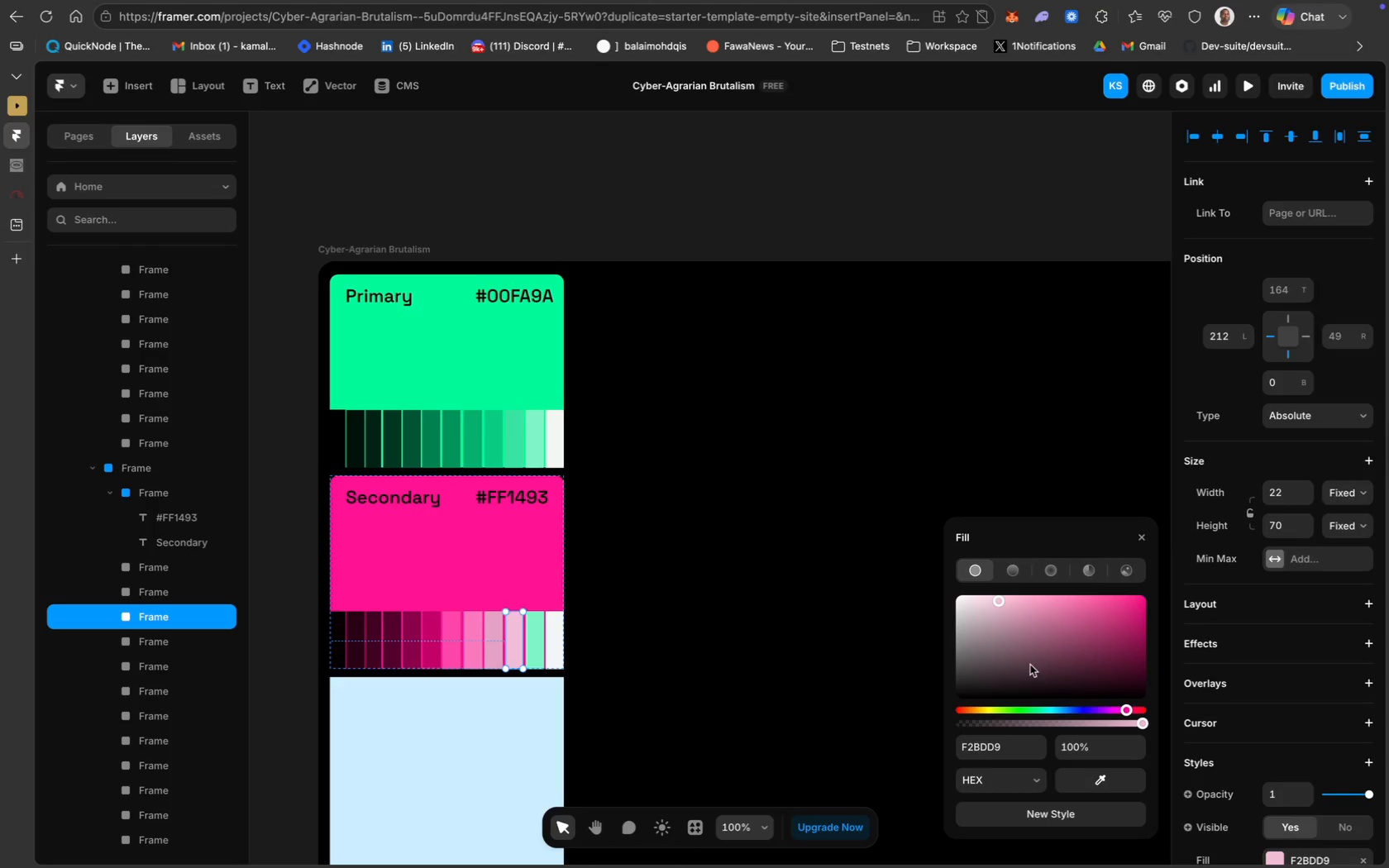 
key(Meta+V)
 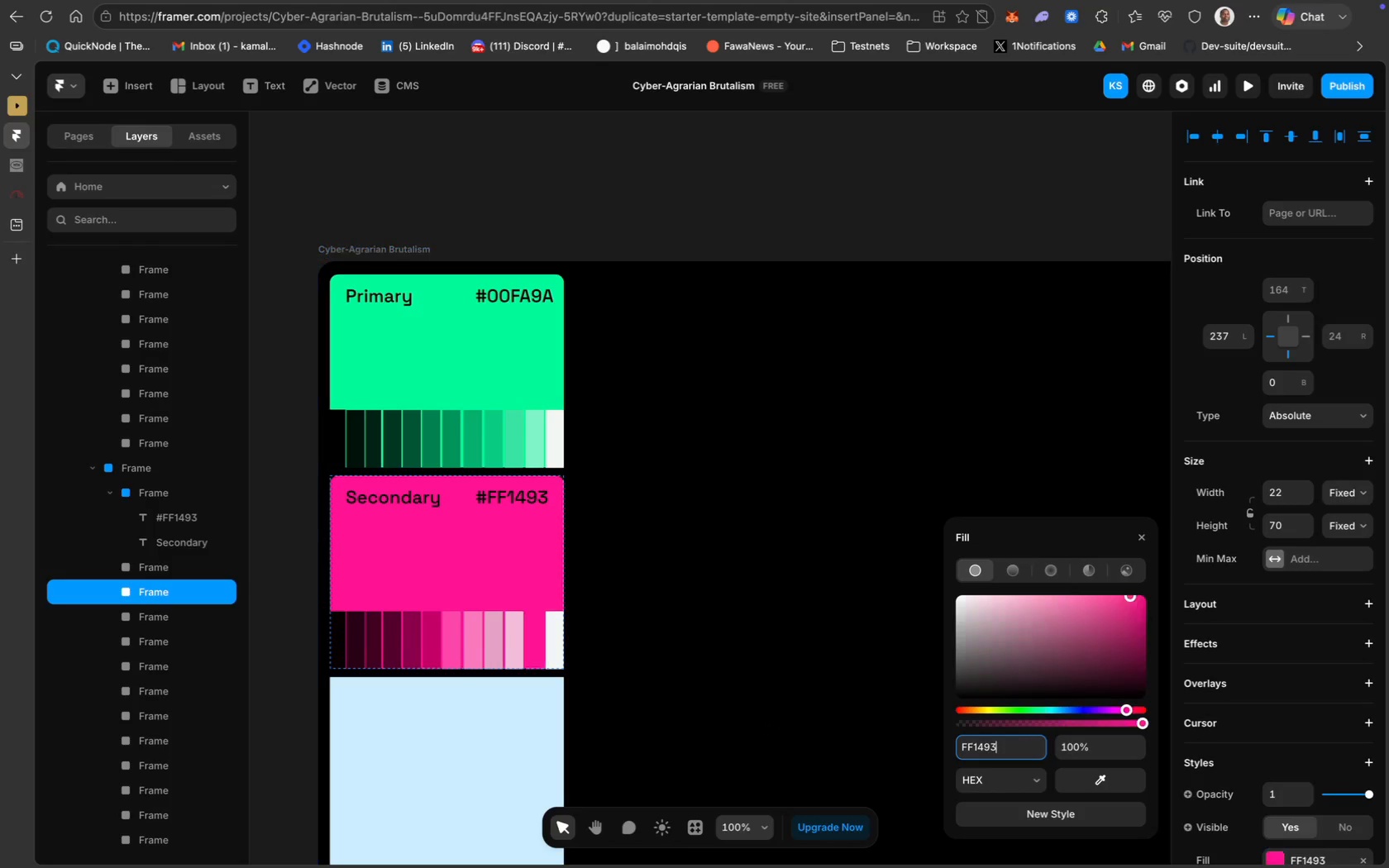 
key(Enter)
 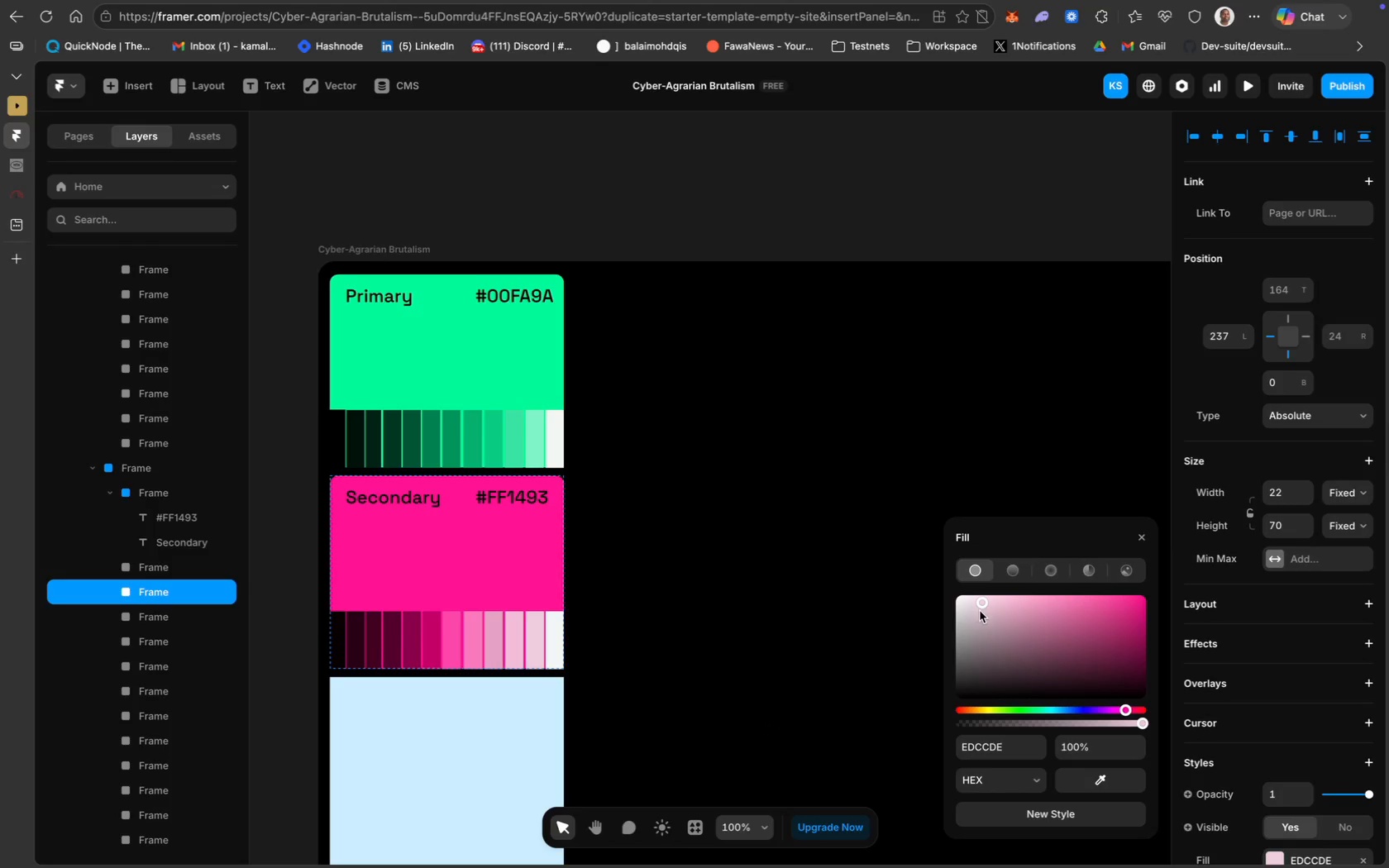 
wait(8.91)
 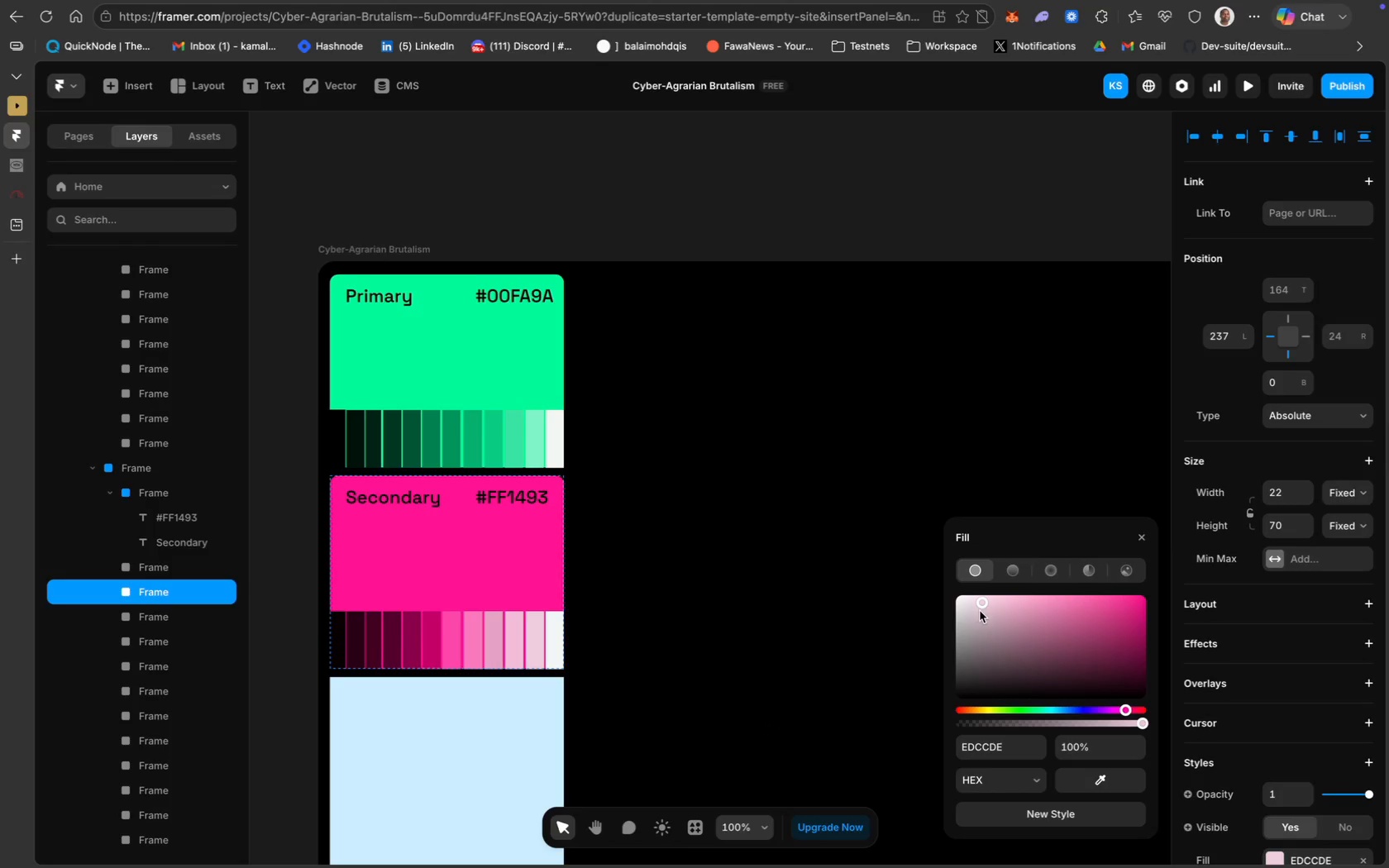 
left_click([557, 650])
 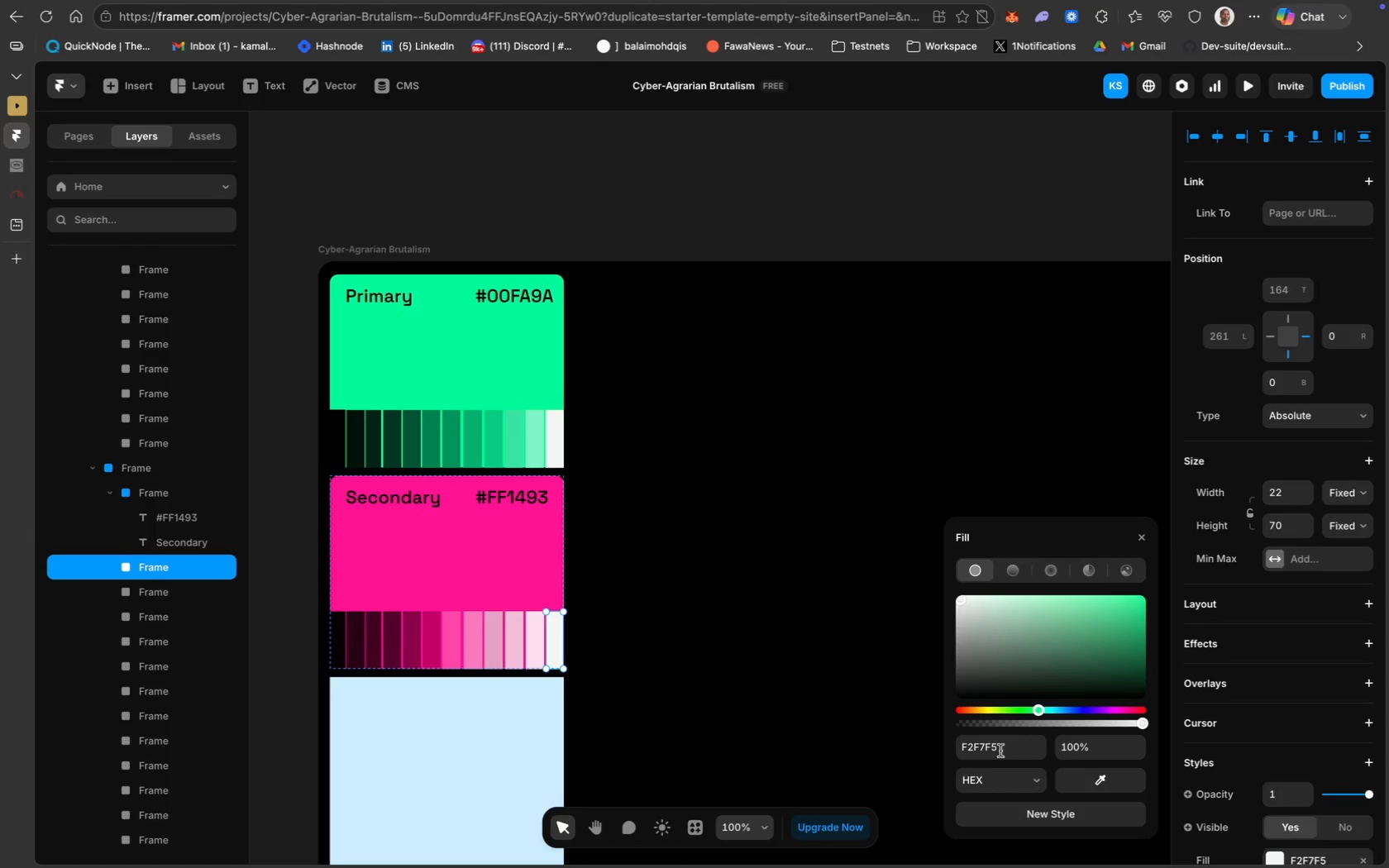 
left_click([997, 751])
 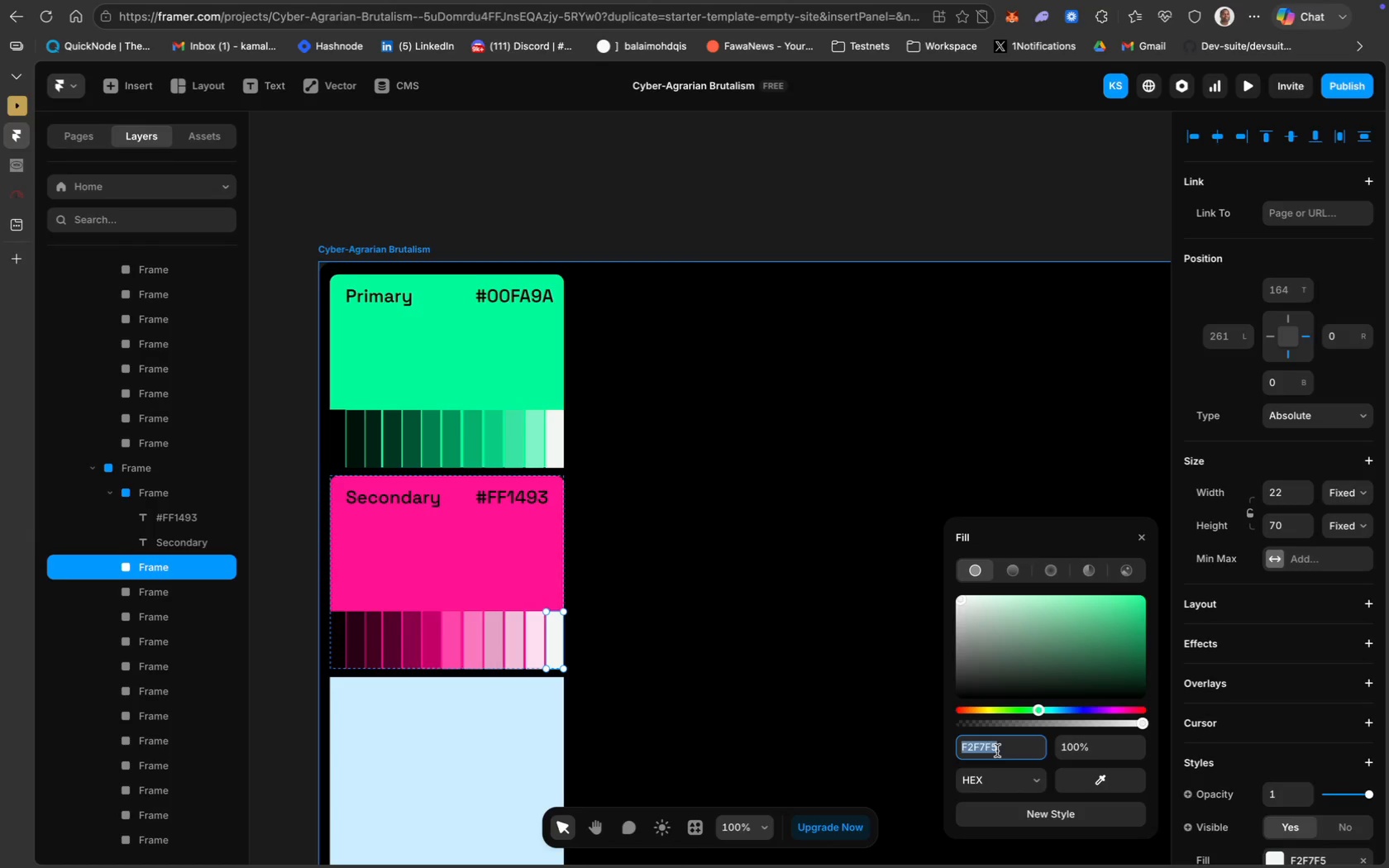 
key(Meta+V)
 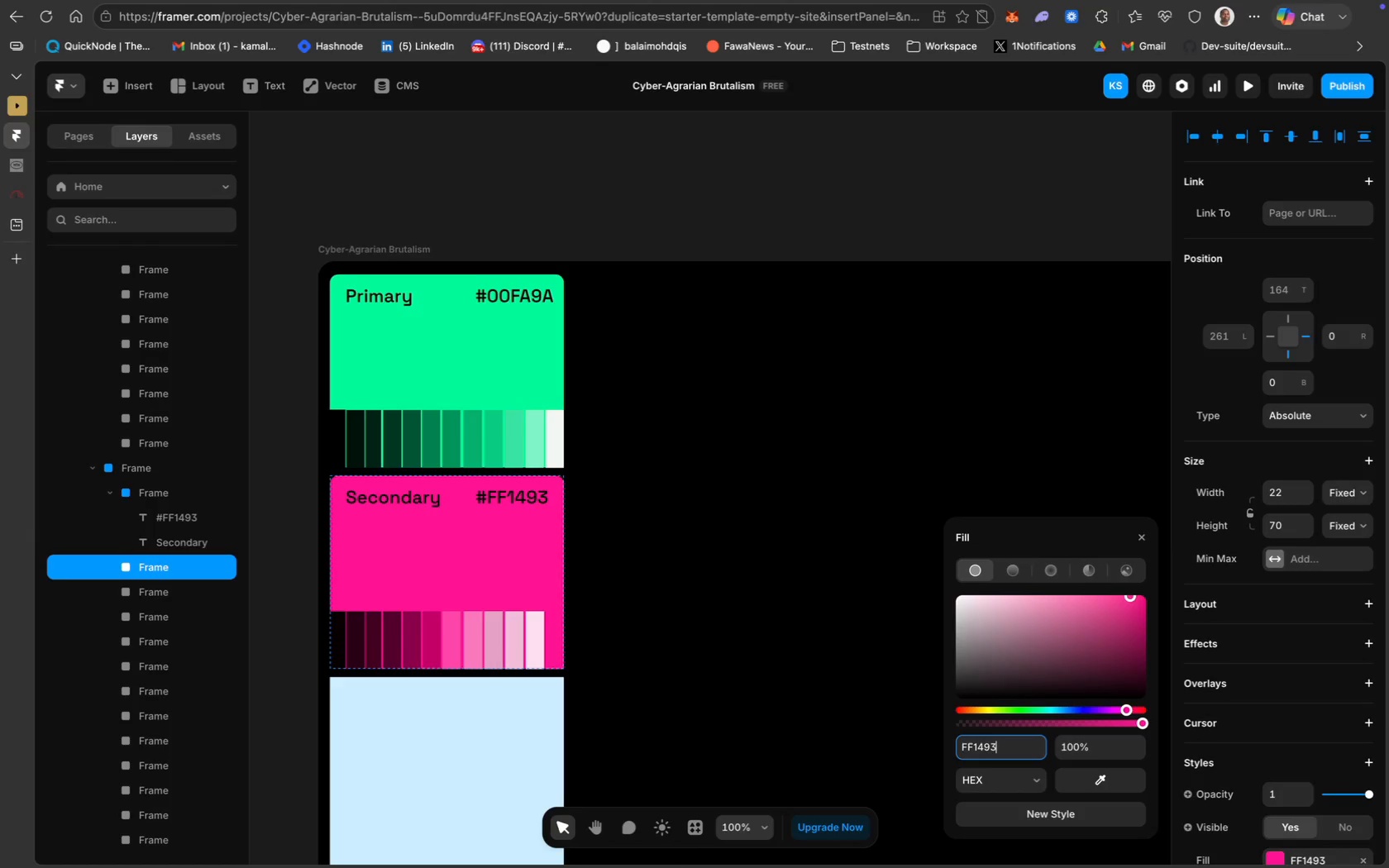 
key(Enter)
 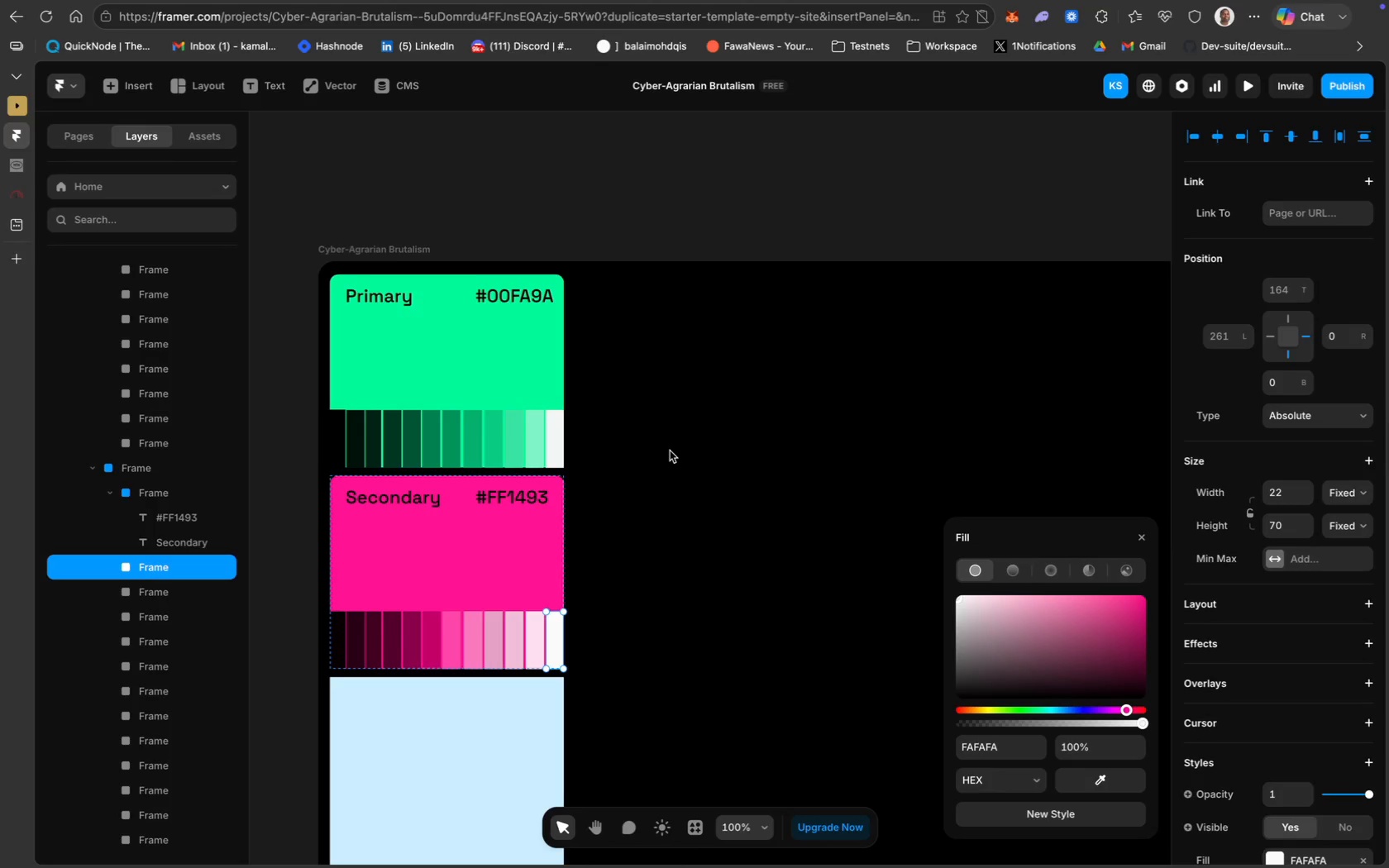 
left_click([670, 451])
 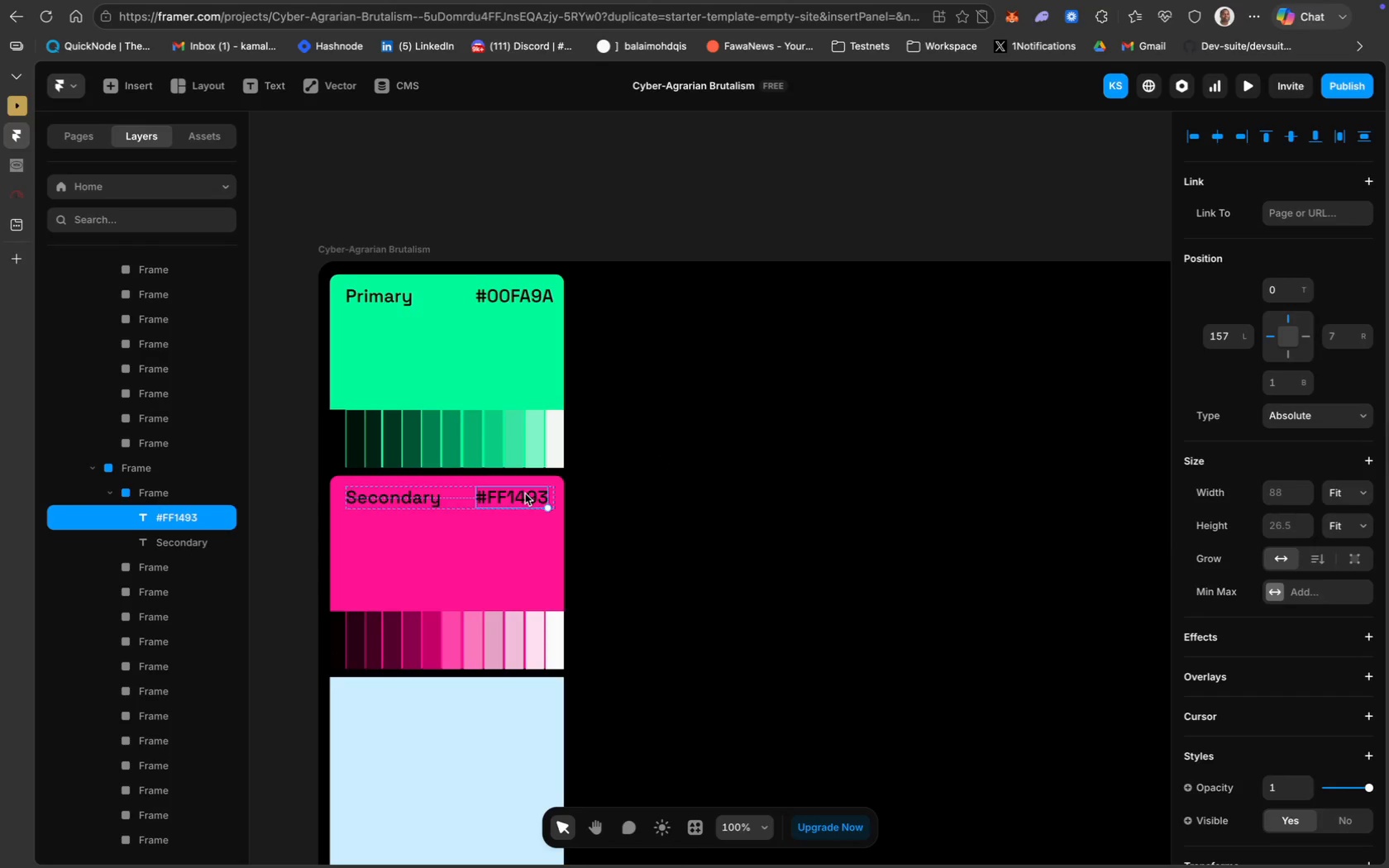 
wait(5.76)
 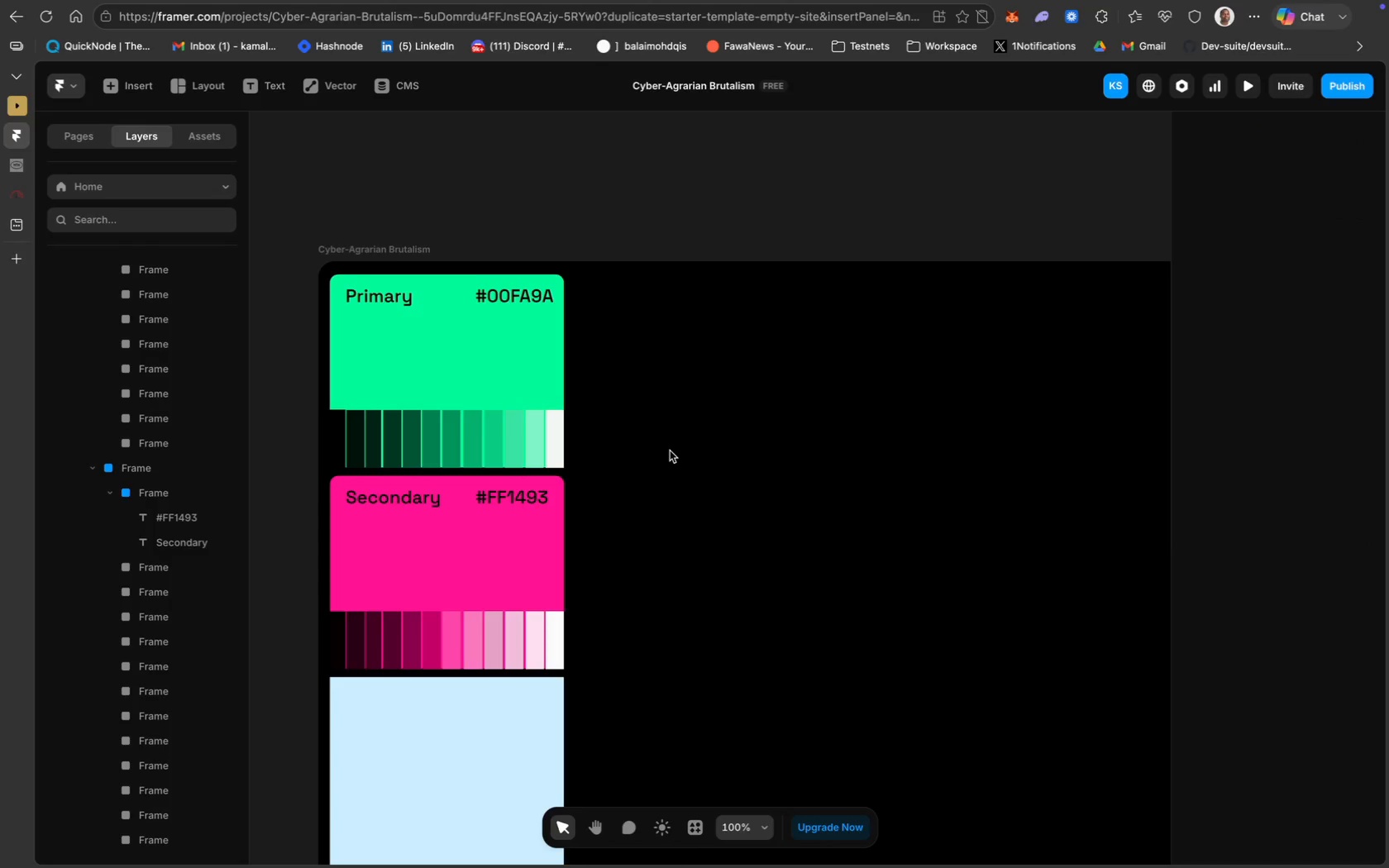 
left_click([416, 497])
 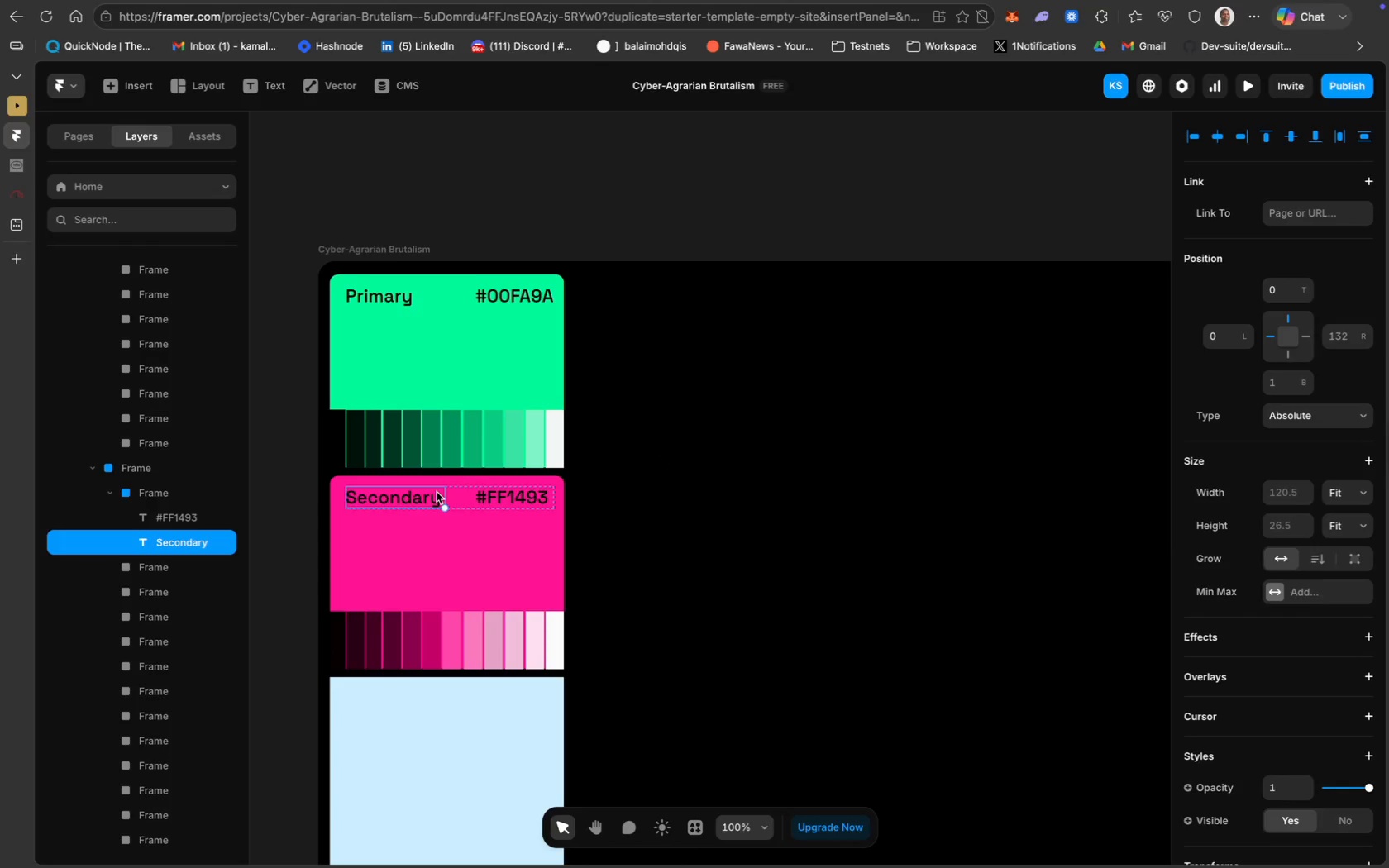 
hold_key(key=ShiftLeft, duration=0.59)
 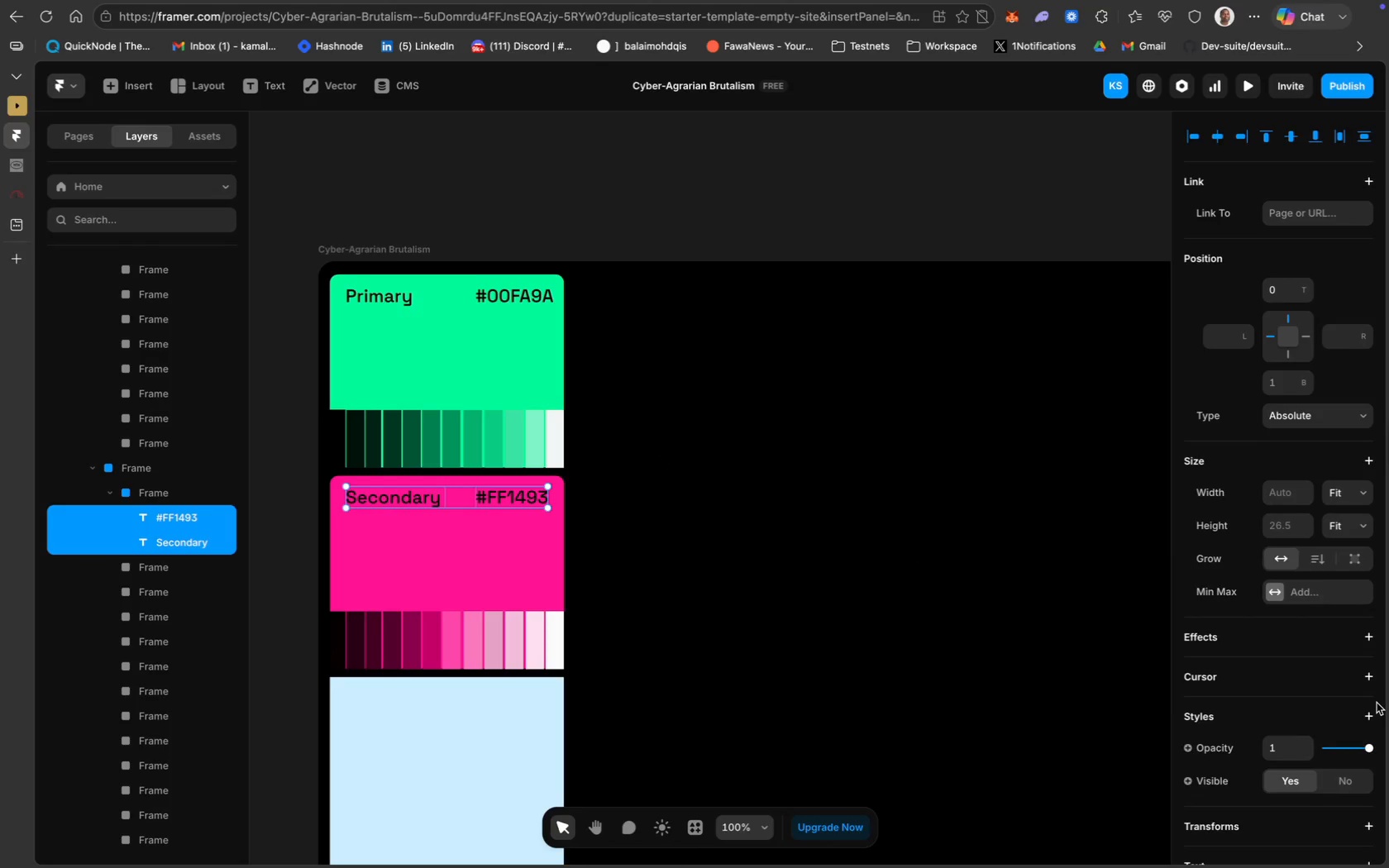 
scroll: coordinate [1377, 703], scroll_direction: down, amount: 59.0
 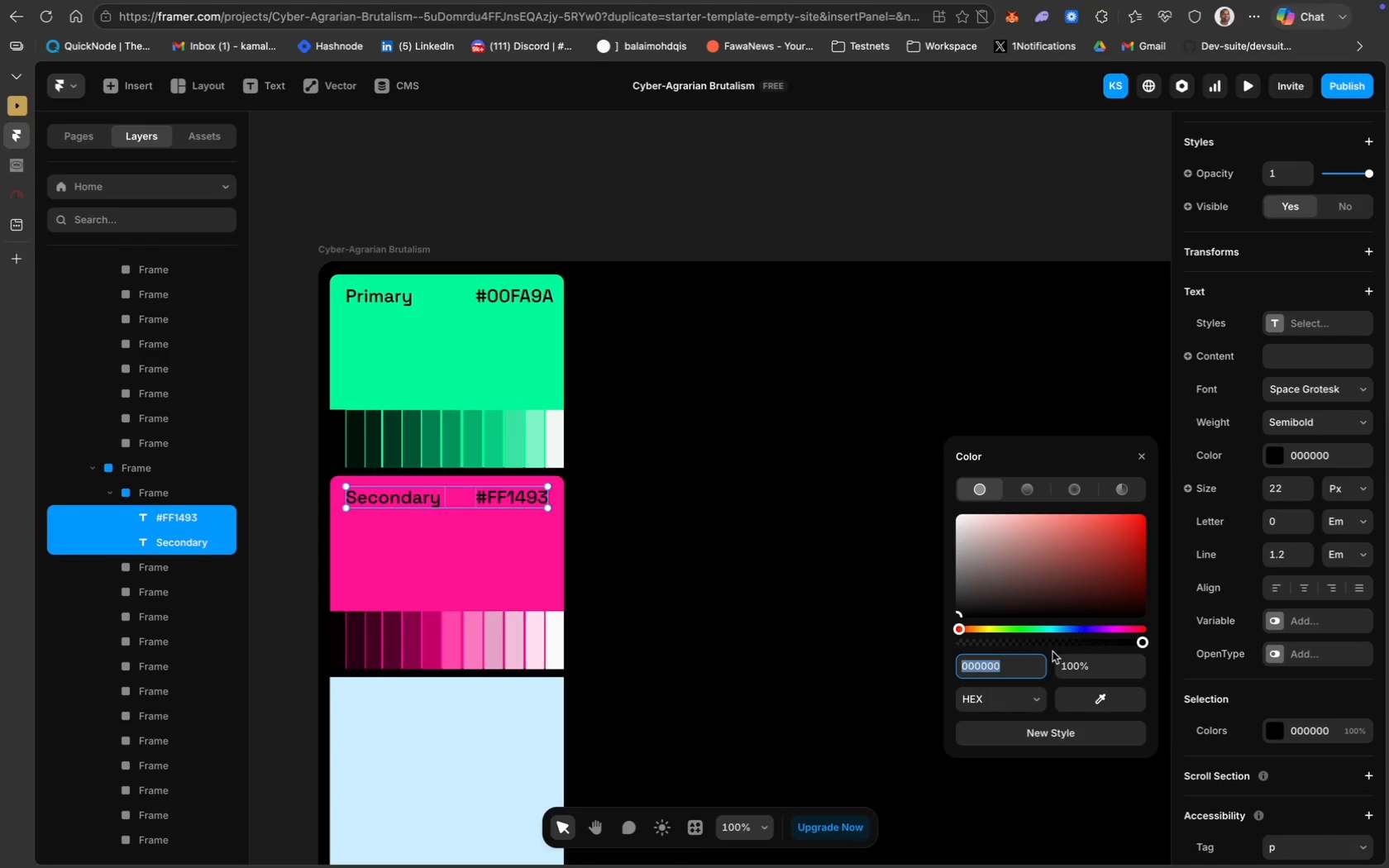 
type(ffffff)
 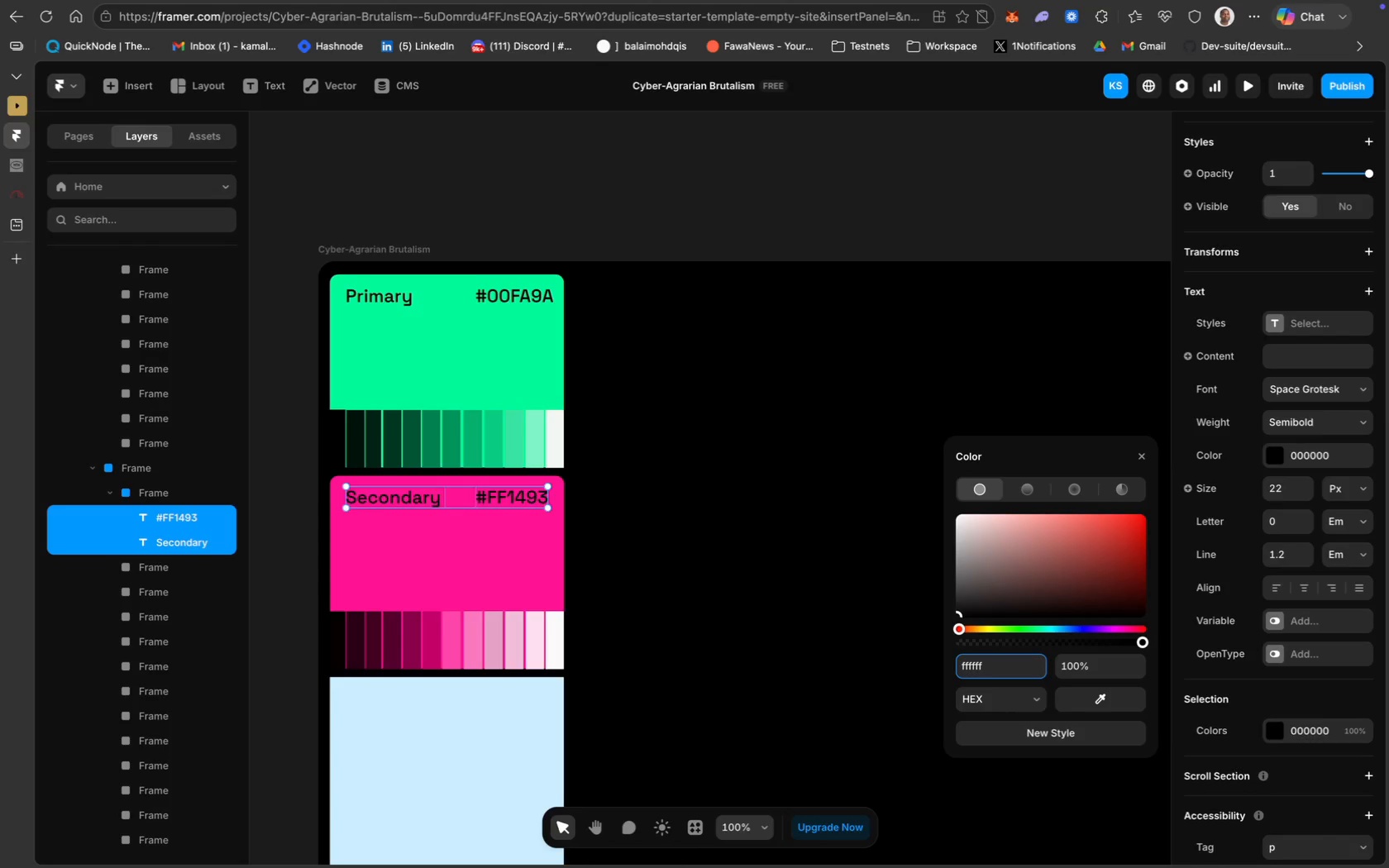 
key(Enter)
 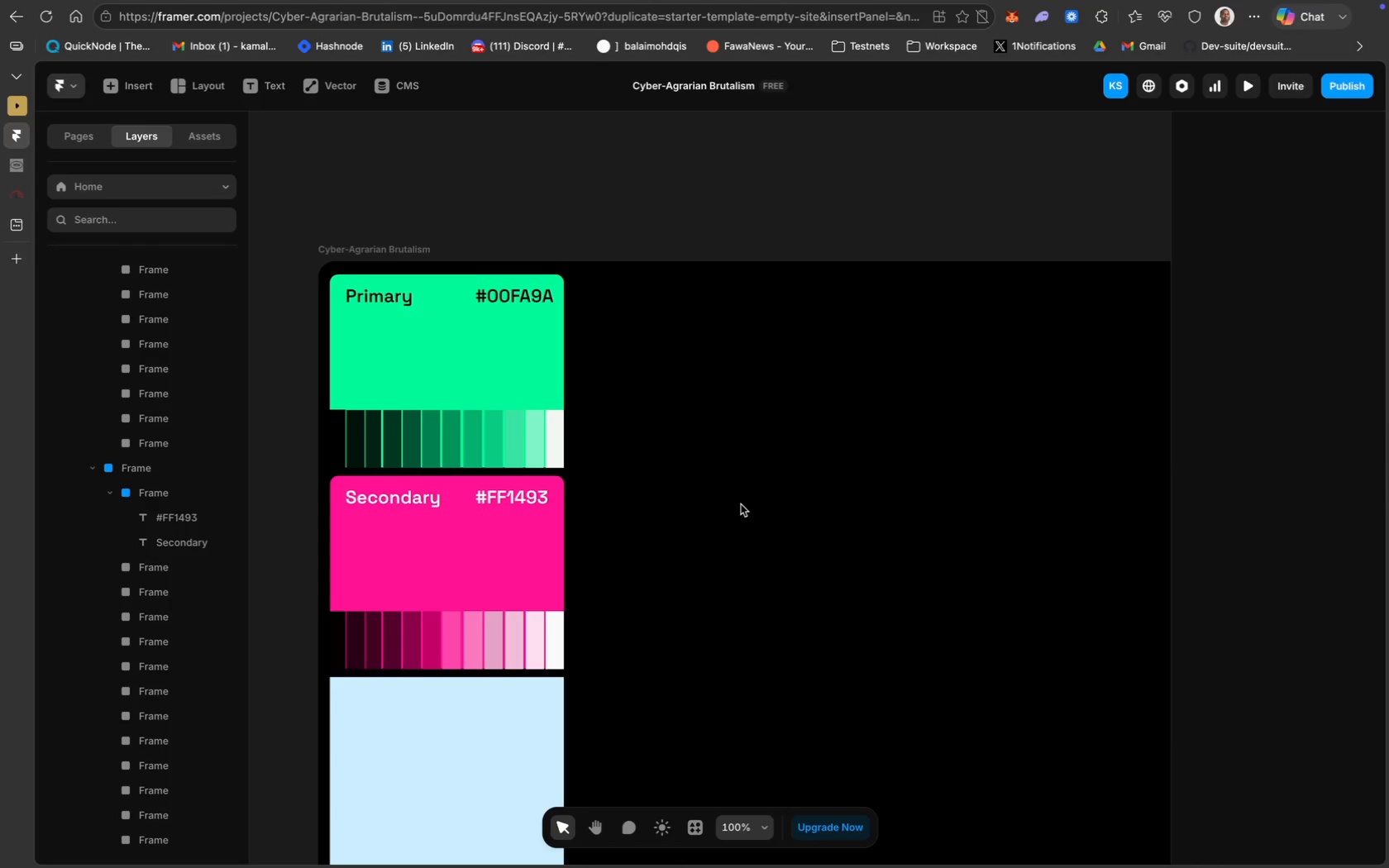 
wait(5.57)
 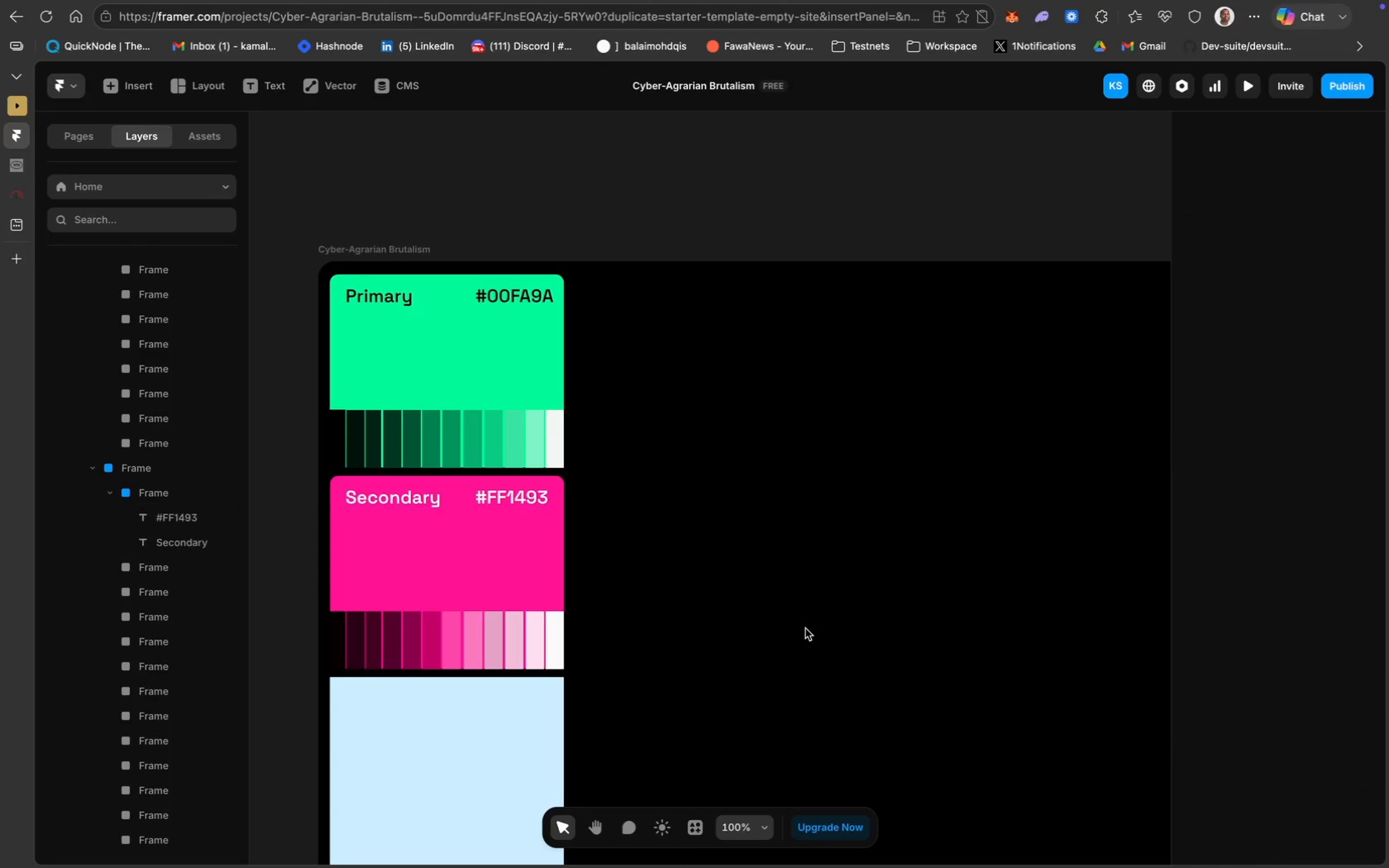 
left_click([382, 298])
 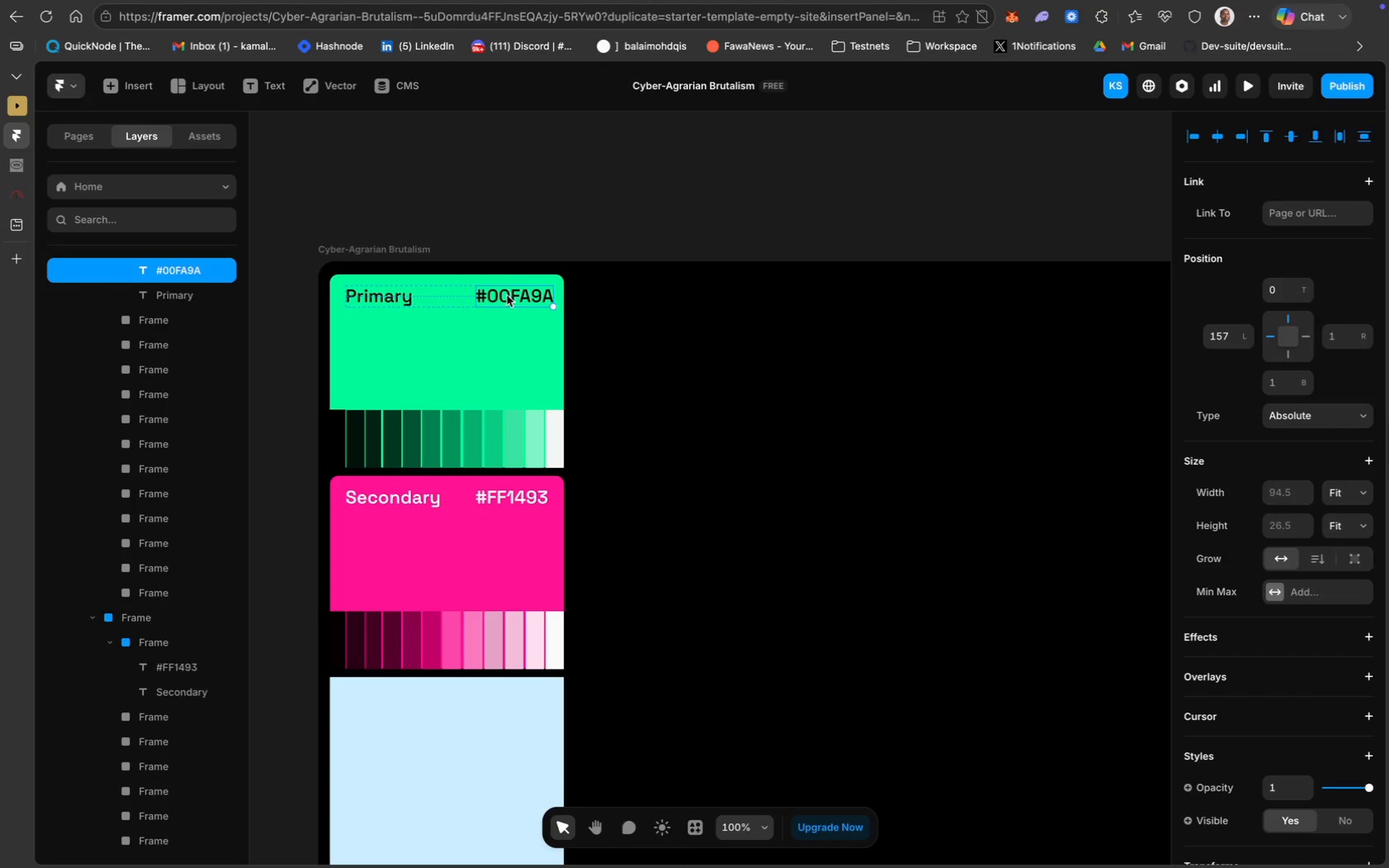 
hold_key(key=ShiftLeft, duration=1.48)
left_click([404, 504])
 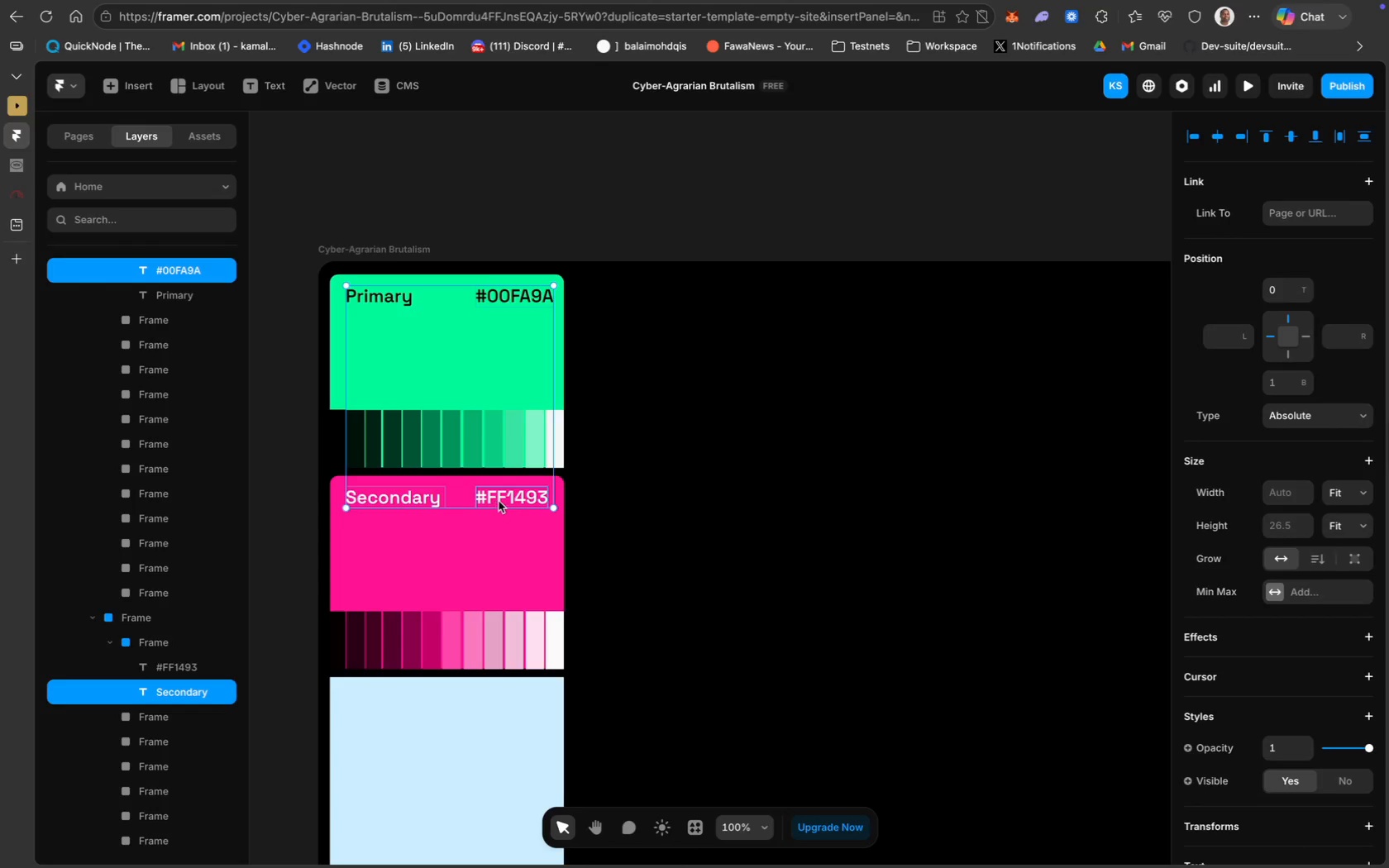 
left_click([499, 501])
 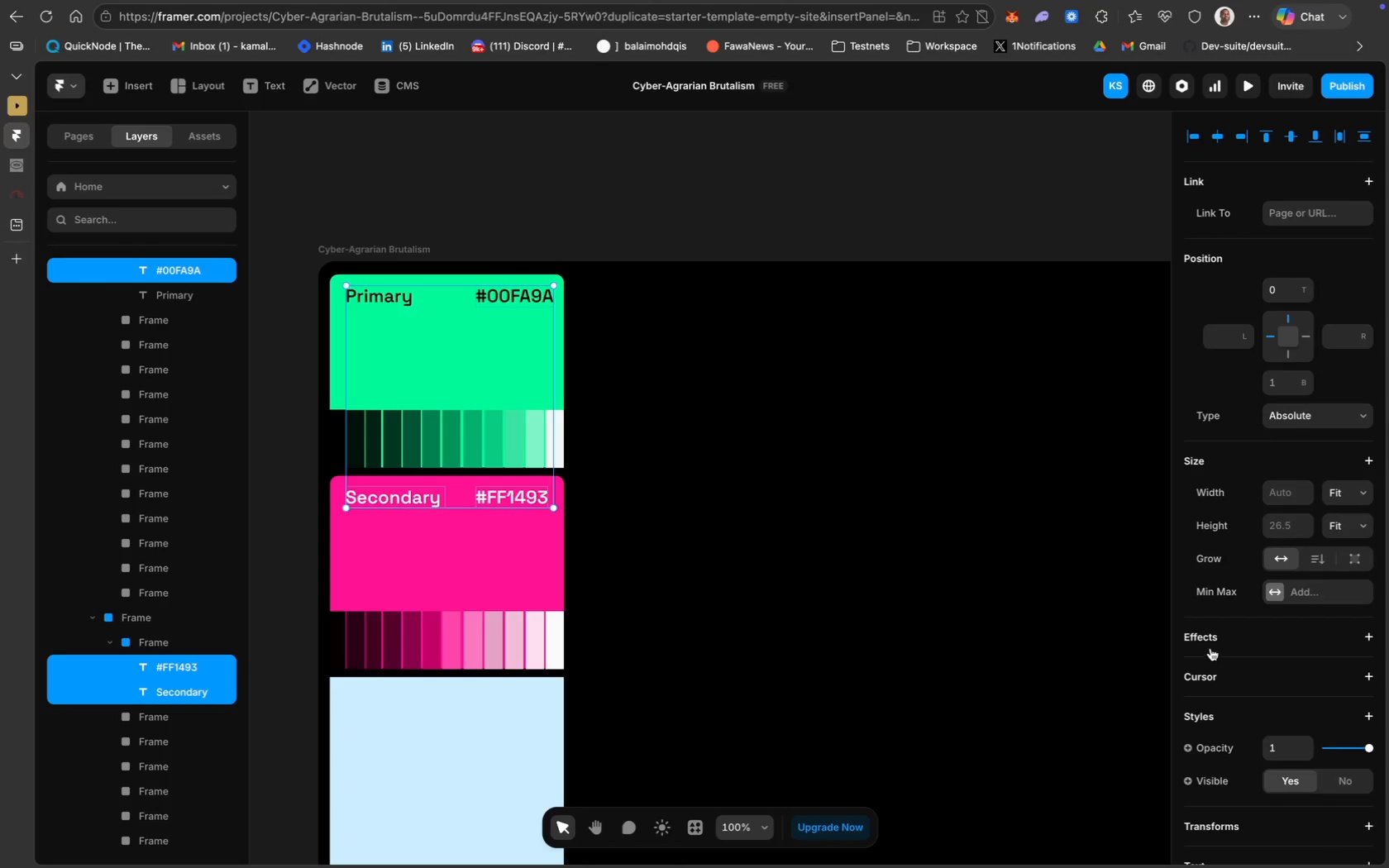 
scroll: coordinate [1210, 648], scroll_direction: down, amount: 59.0
 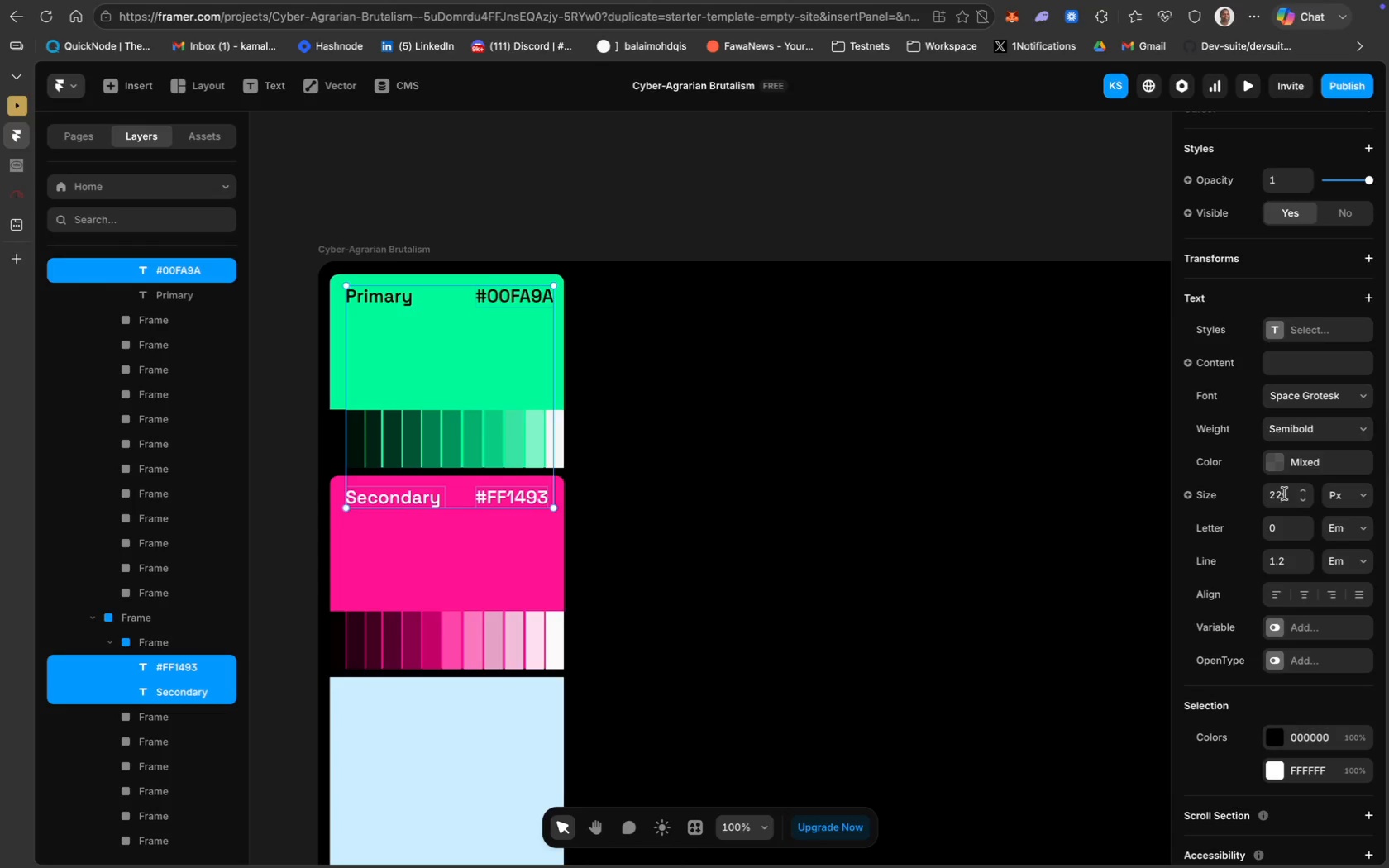 
left_click([1285, 493])
 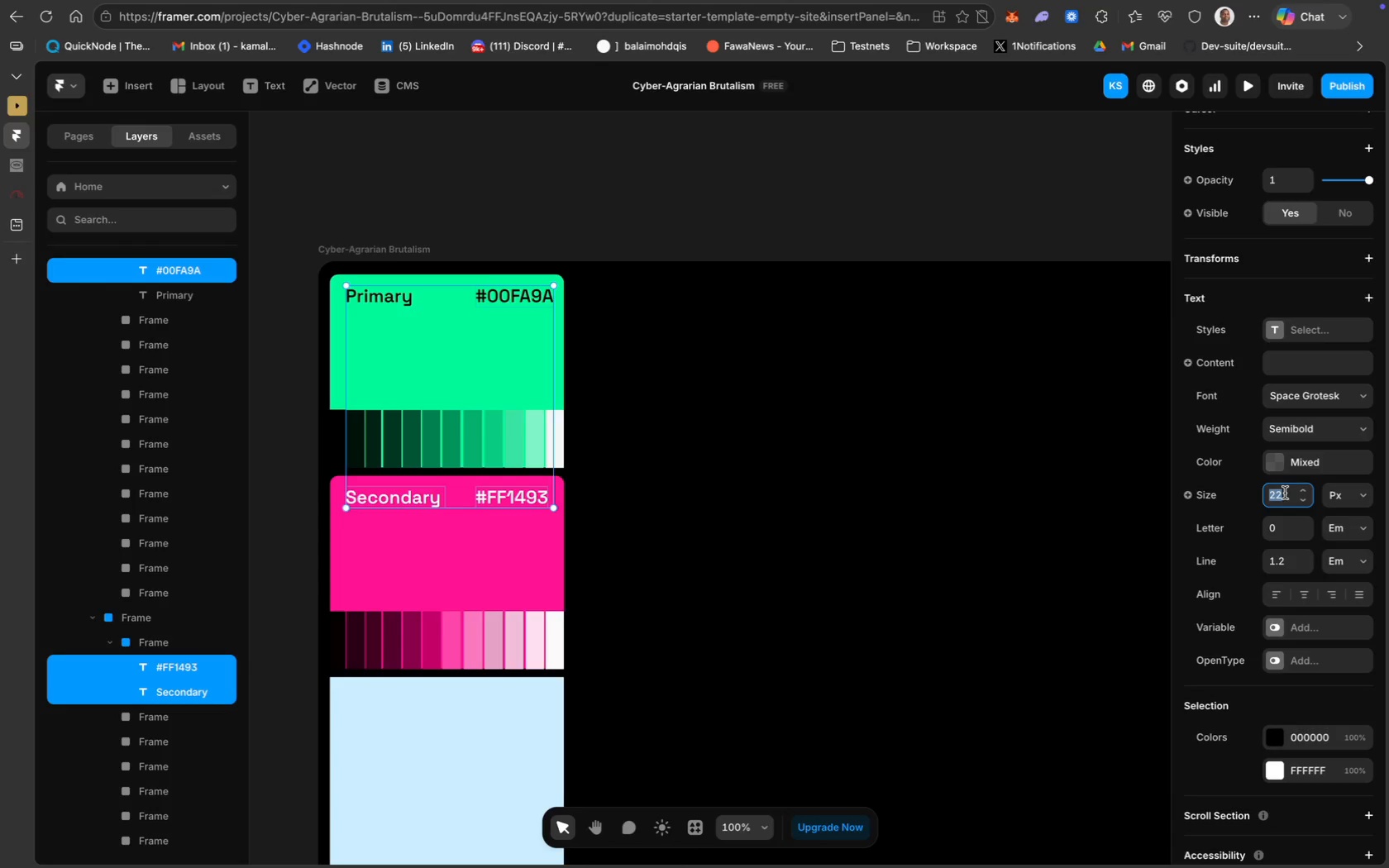 
type(18)
 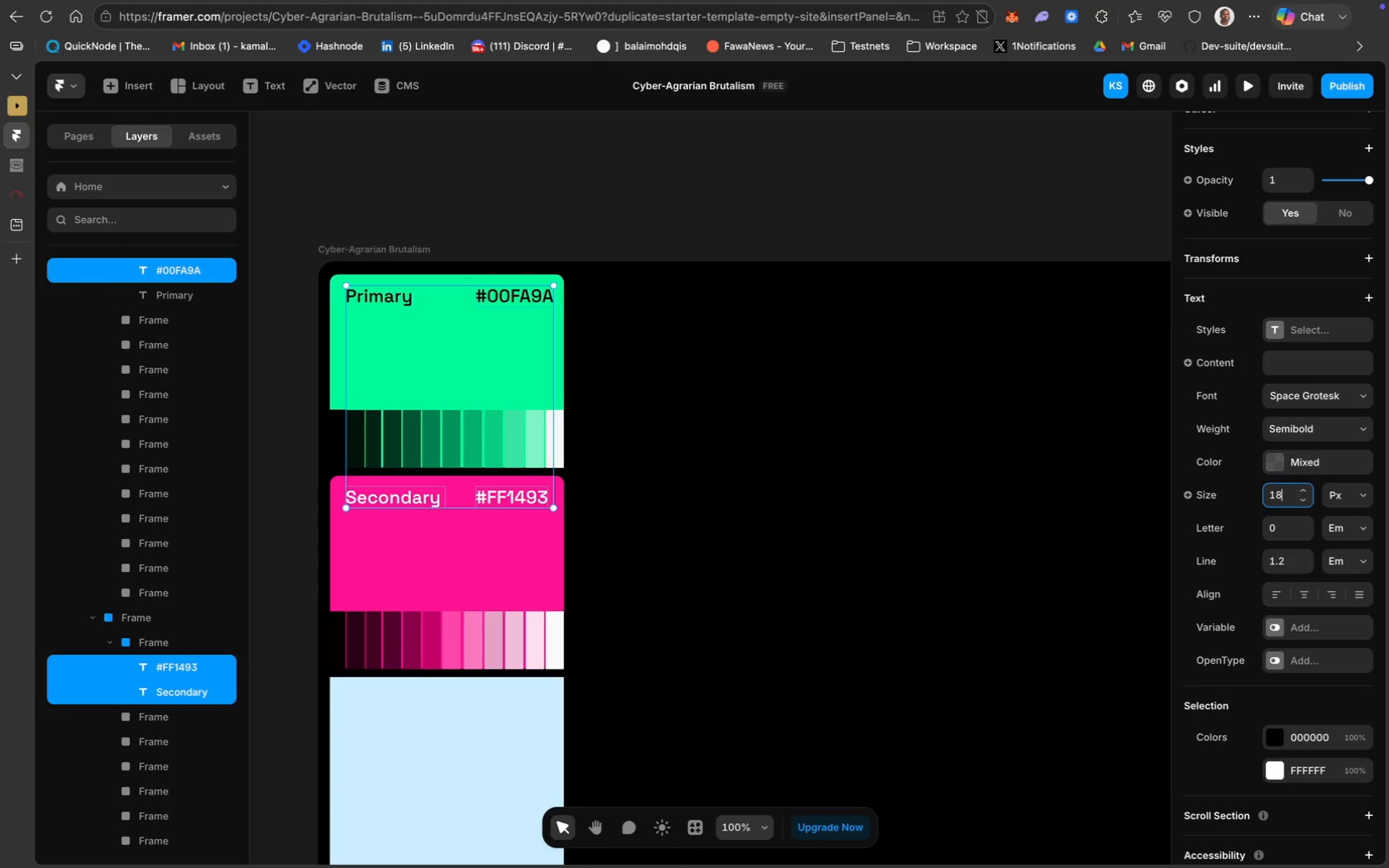 
key(Enter)
 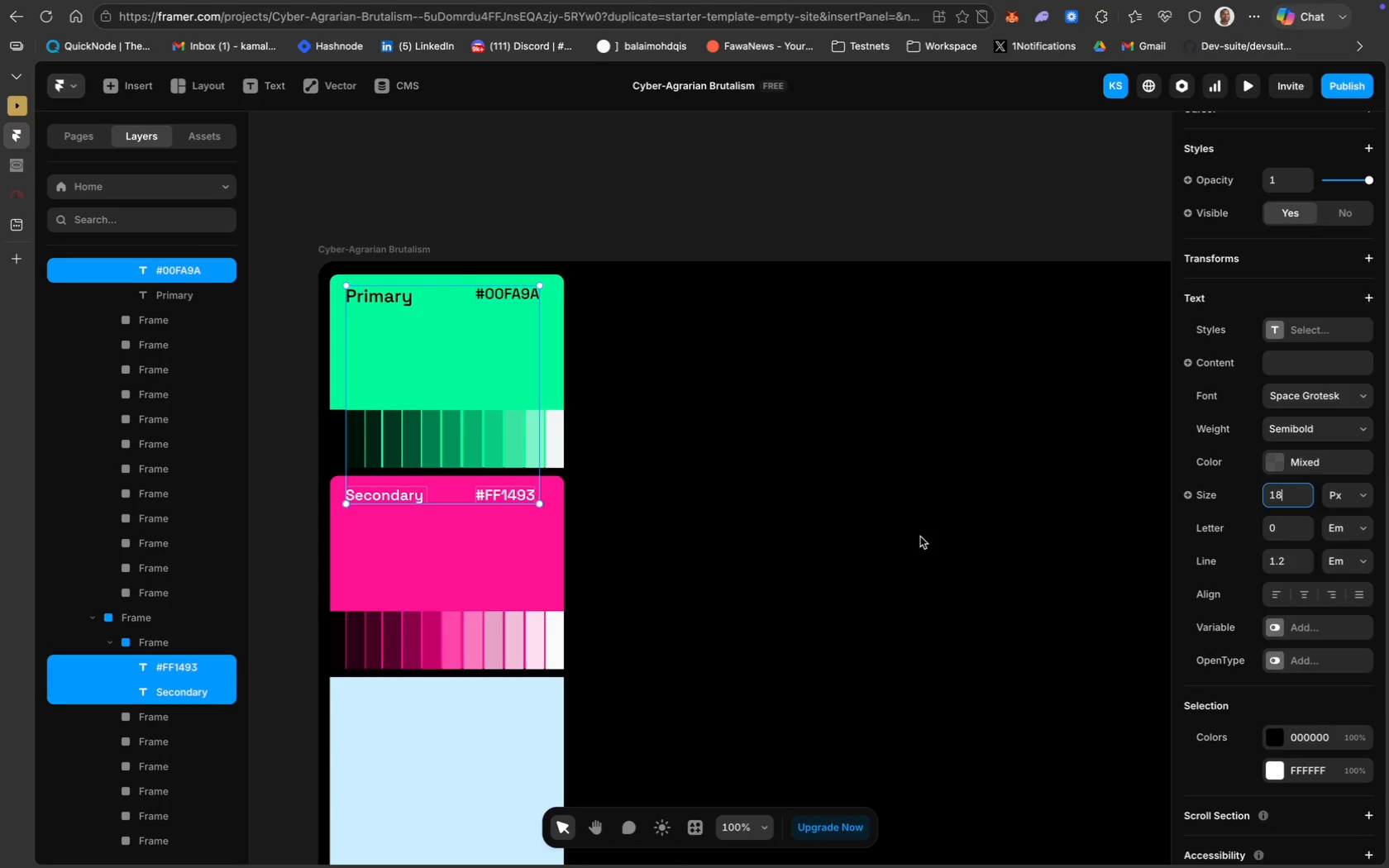 
left_click([920, 537])
 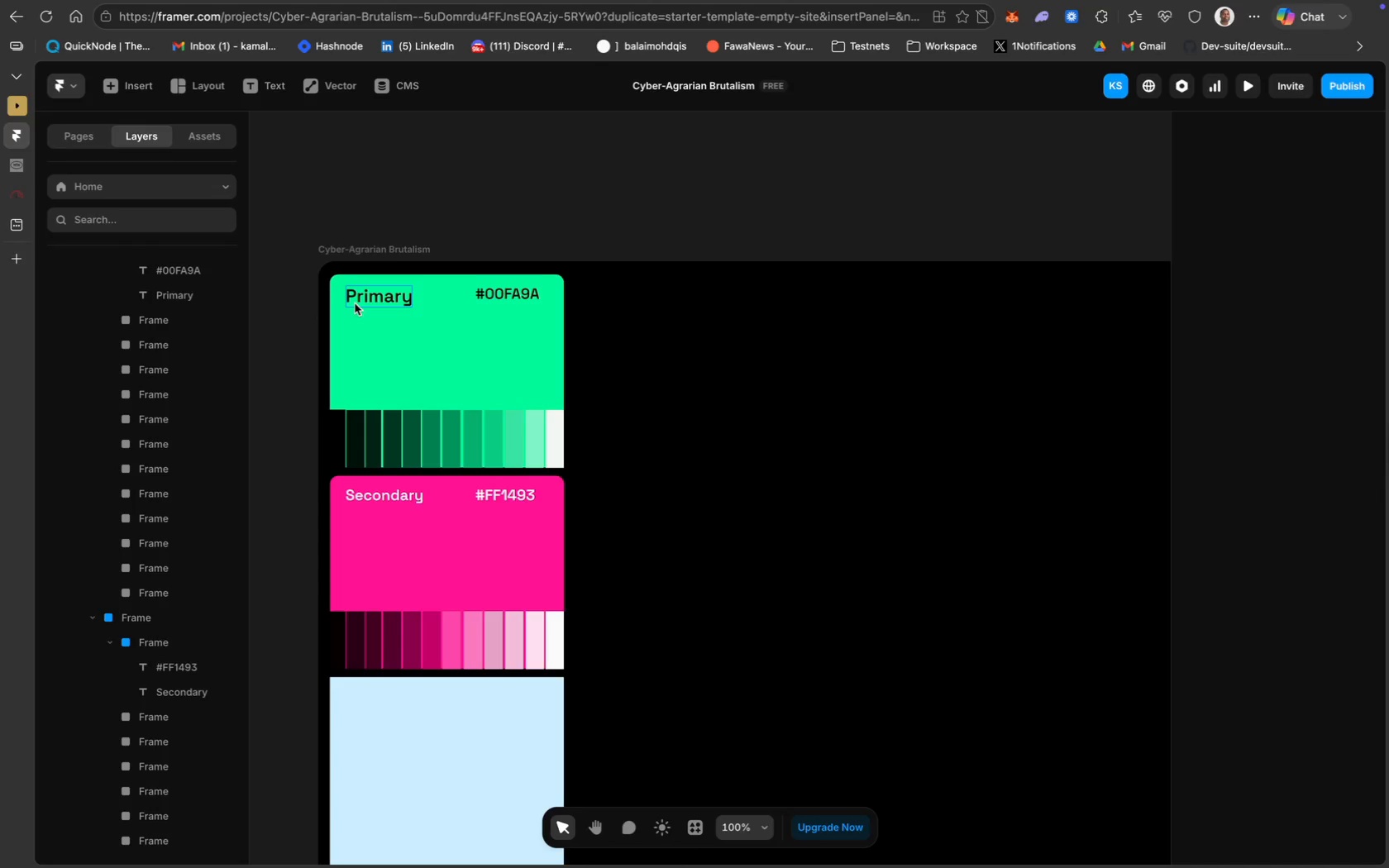 
wait(6.67)
 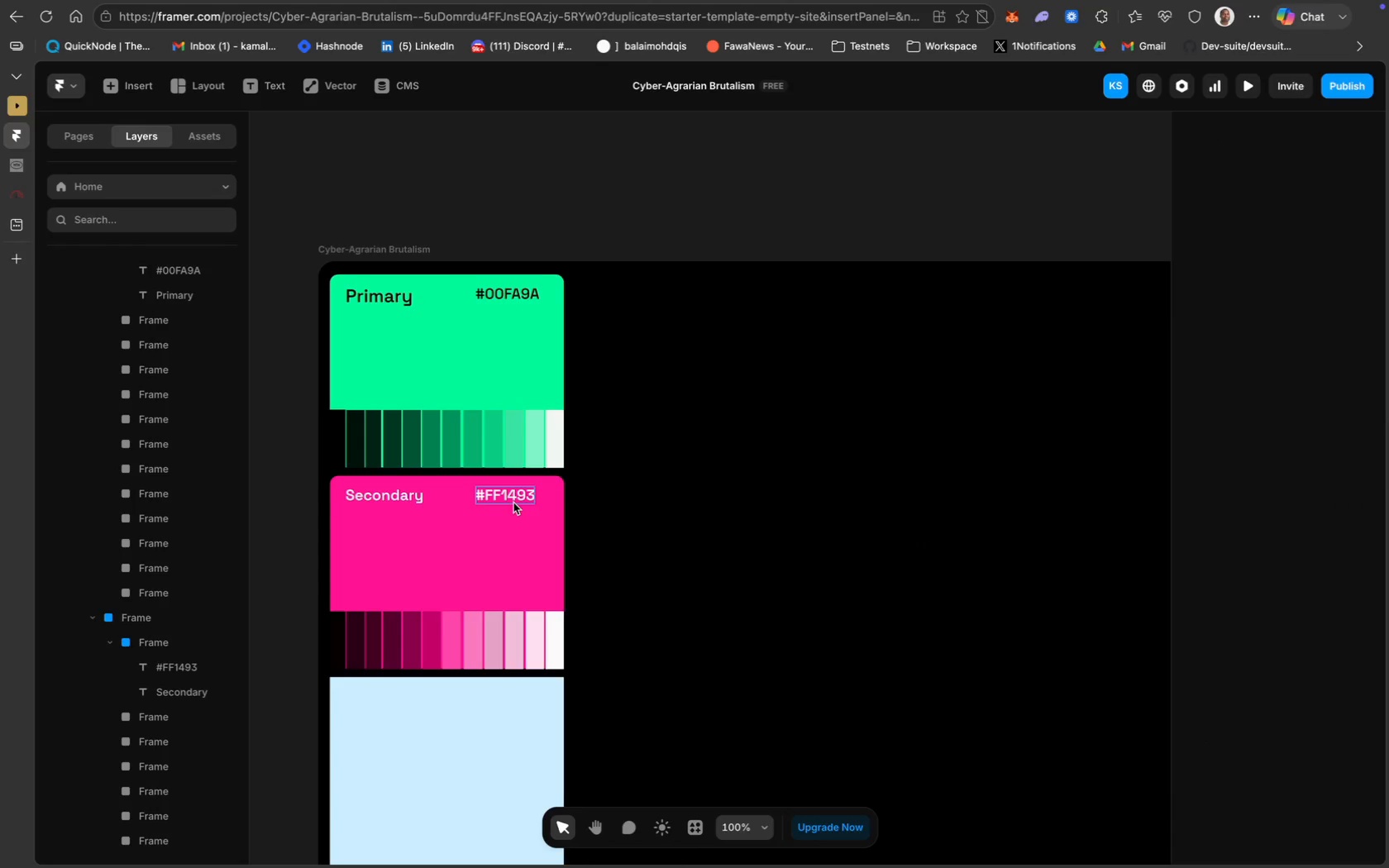 
scroll: coordinate [183, 351], scroll_direction: up, amount: 8.0
 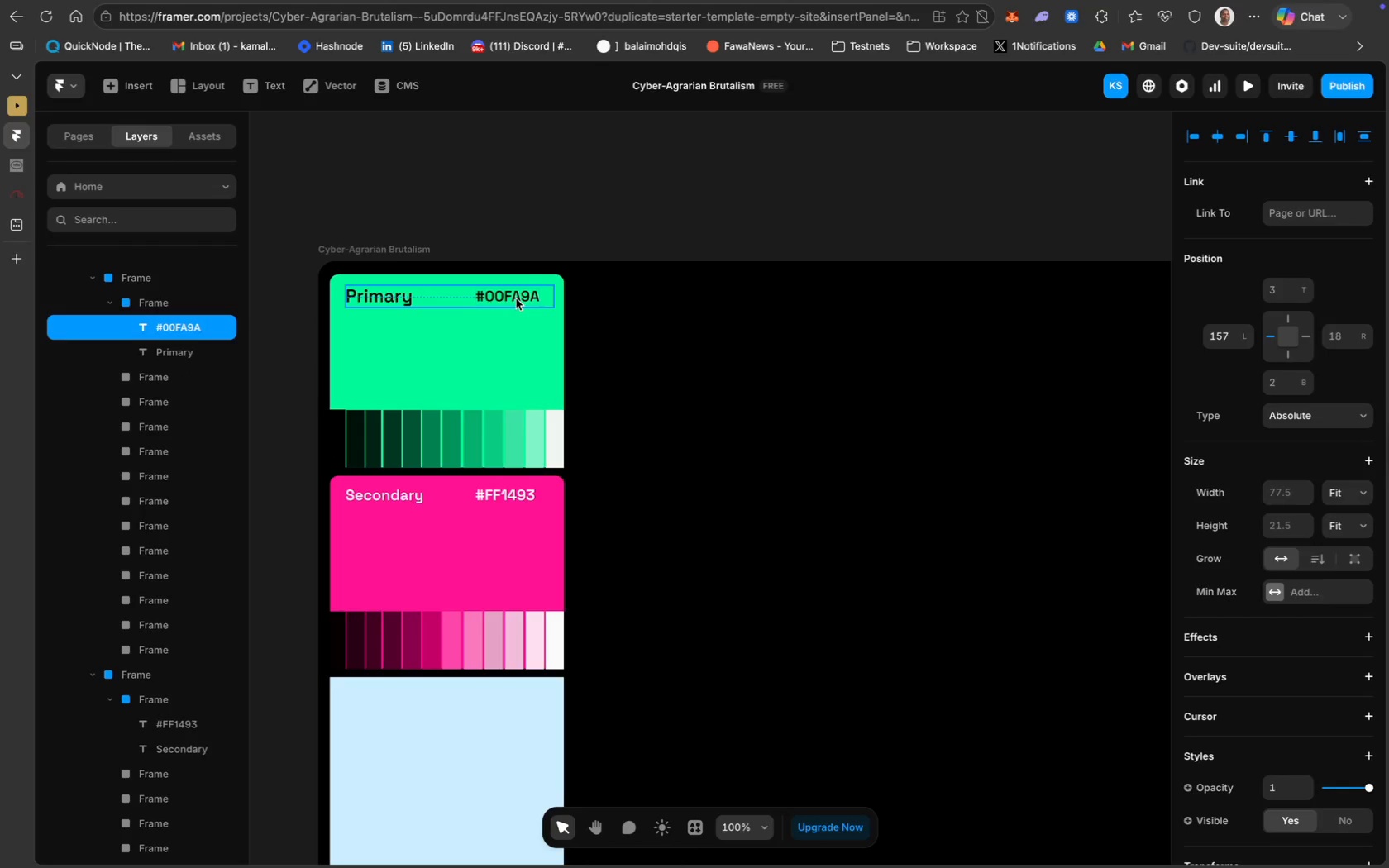 
wait(6.69)
 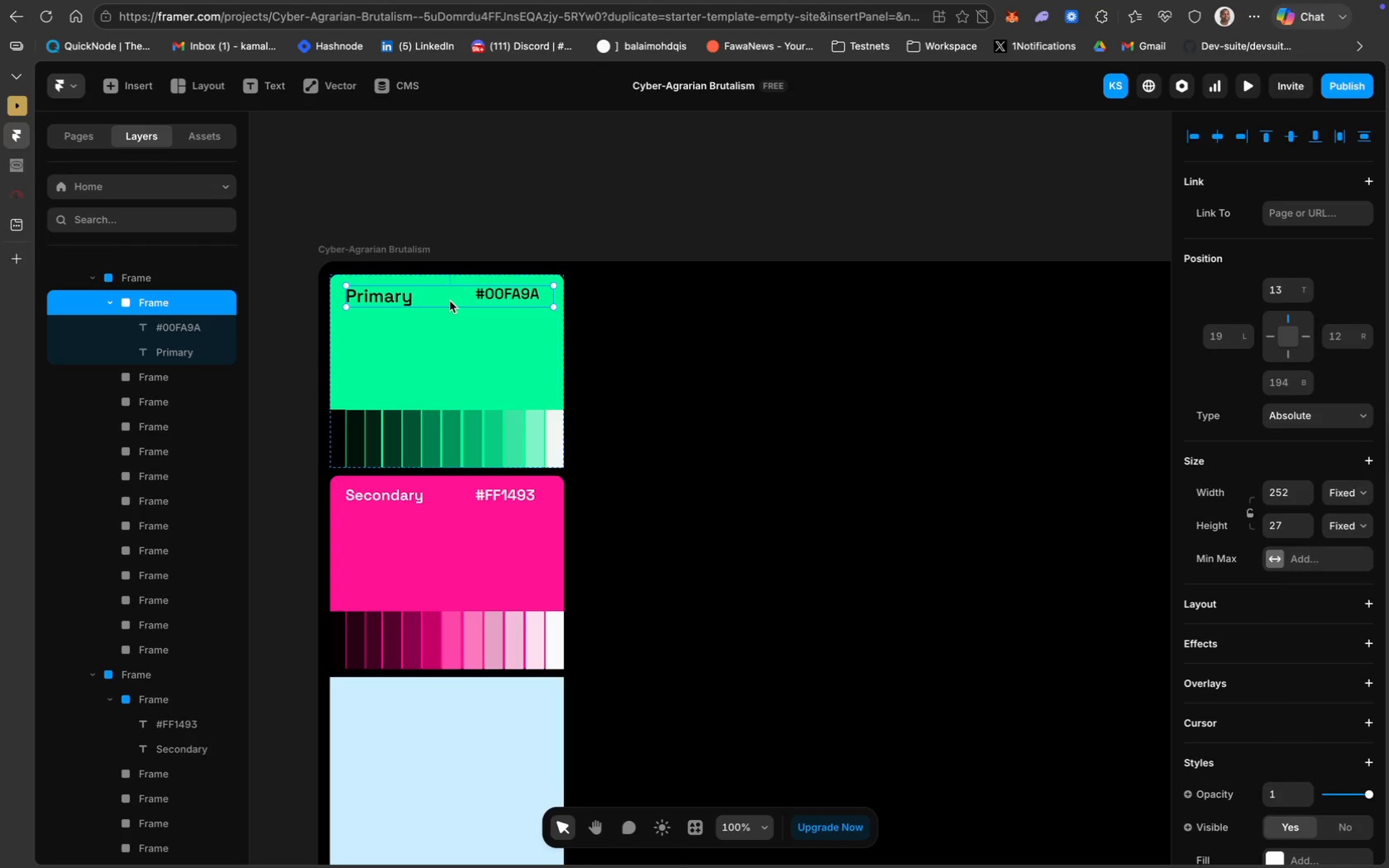 
left_click_drag(start_coordinate=[516, 297], to_coordinate=[522, 301])
 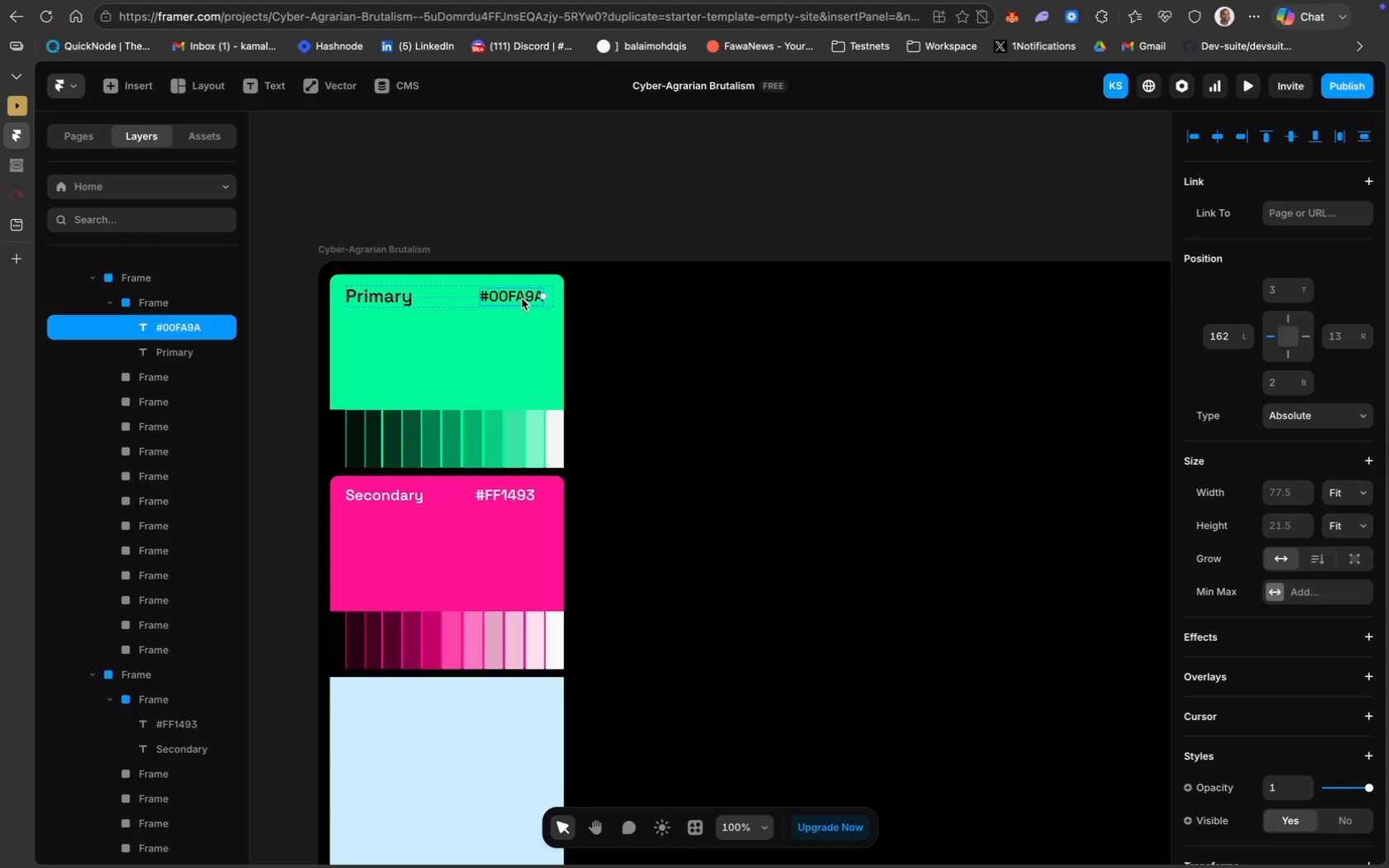 
left_click_drag(start_coordinate=[522, 298], to_coordinate=[530, 302])
 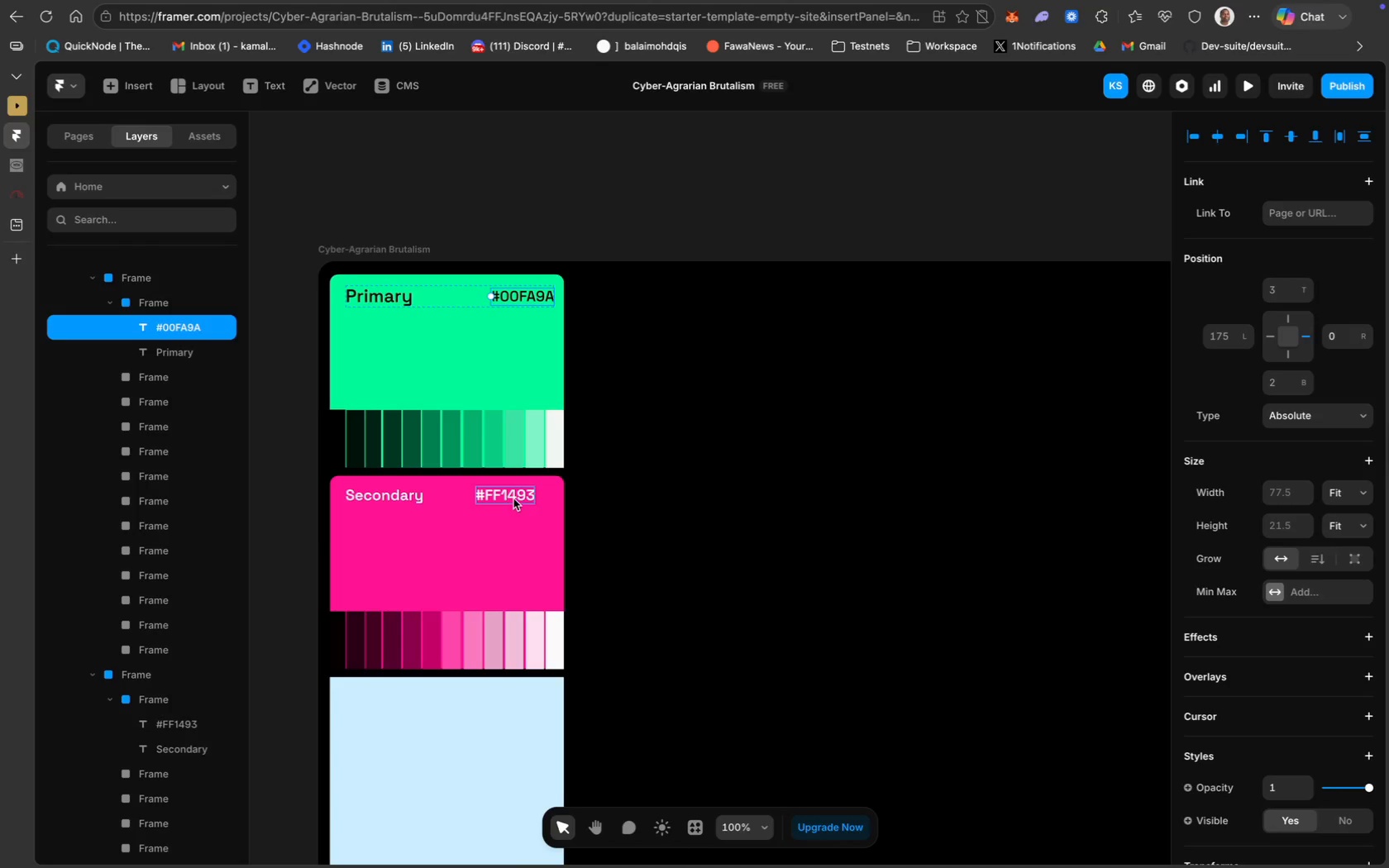 
left_click([514, 497])
 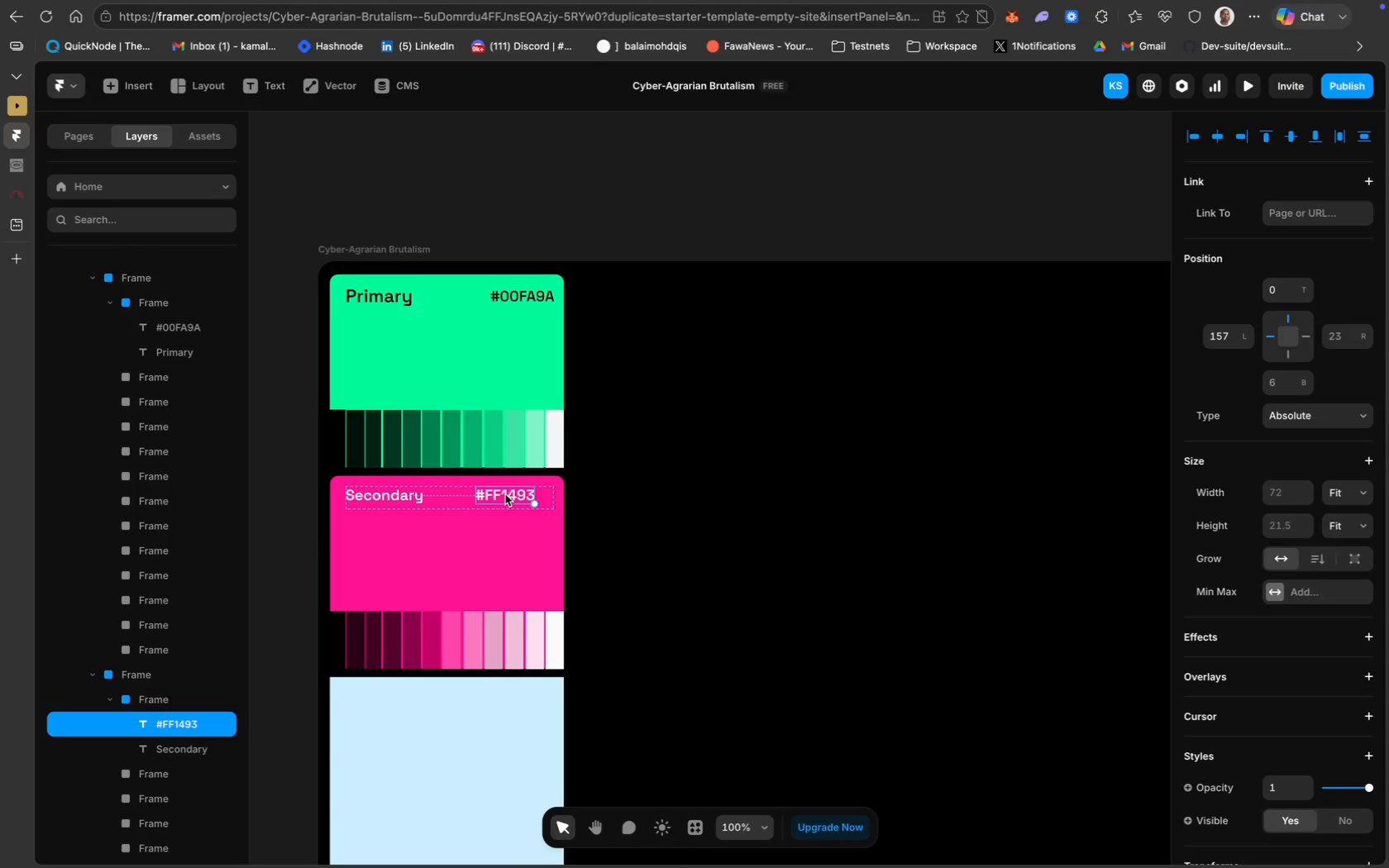 
left_click_drag(start_coordinate=[505, 494], to_coordinate=[520, 498])
 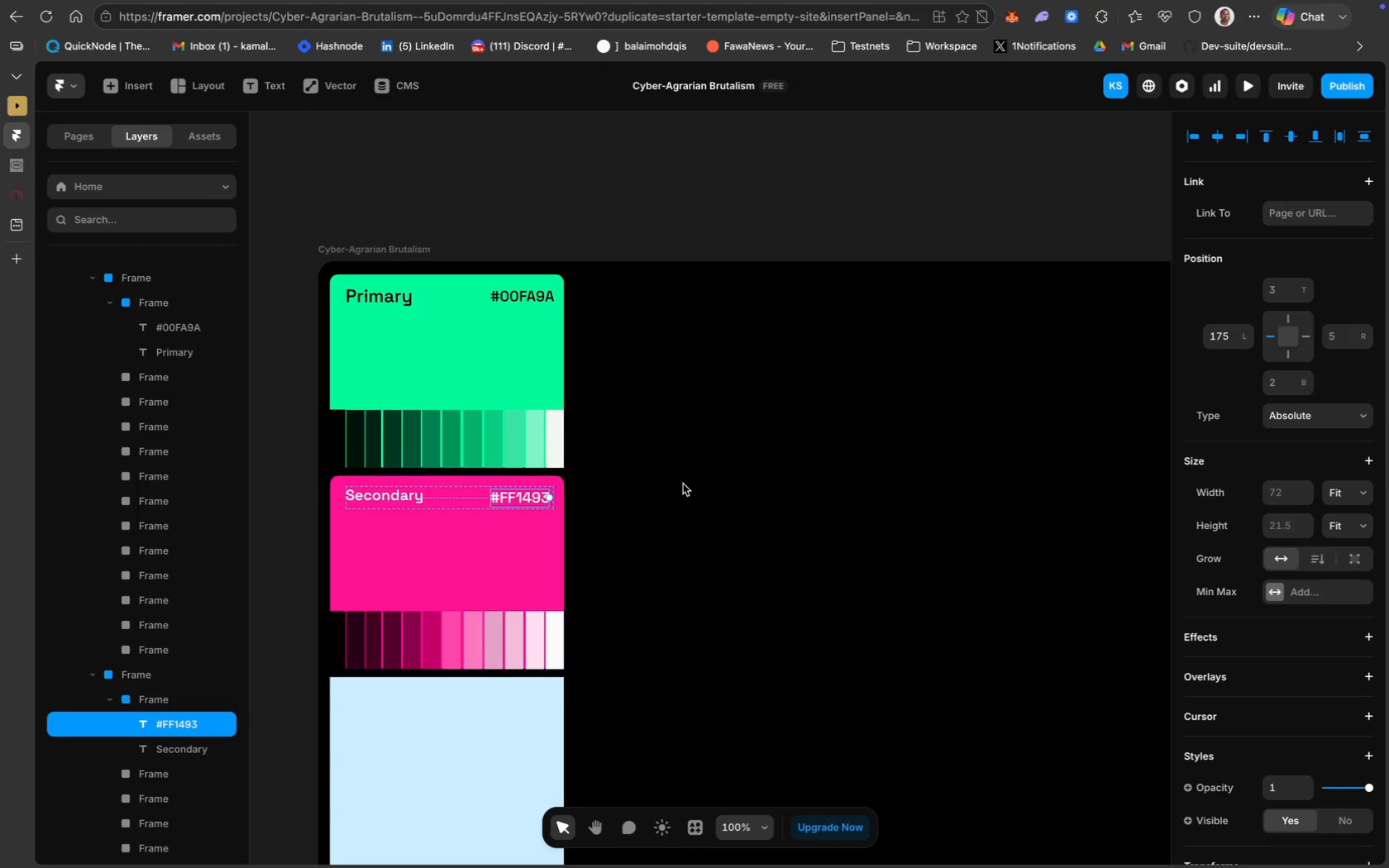 
left_click([683, 484])
 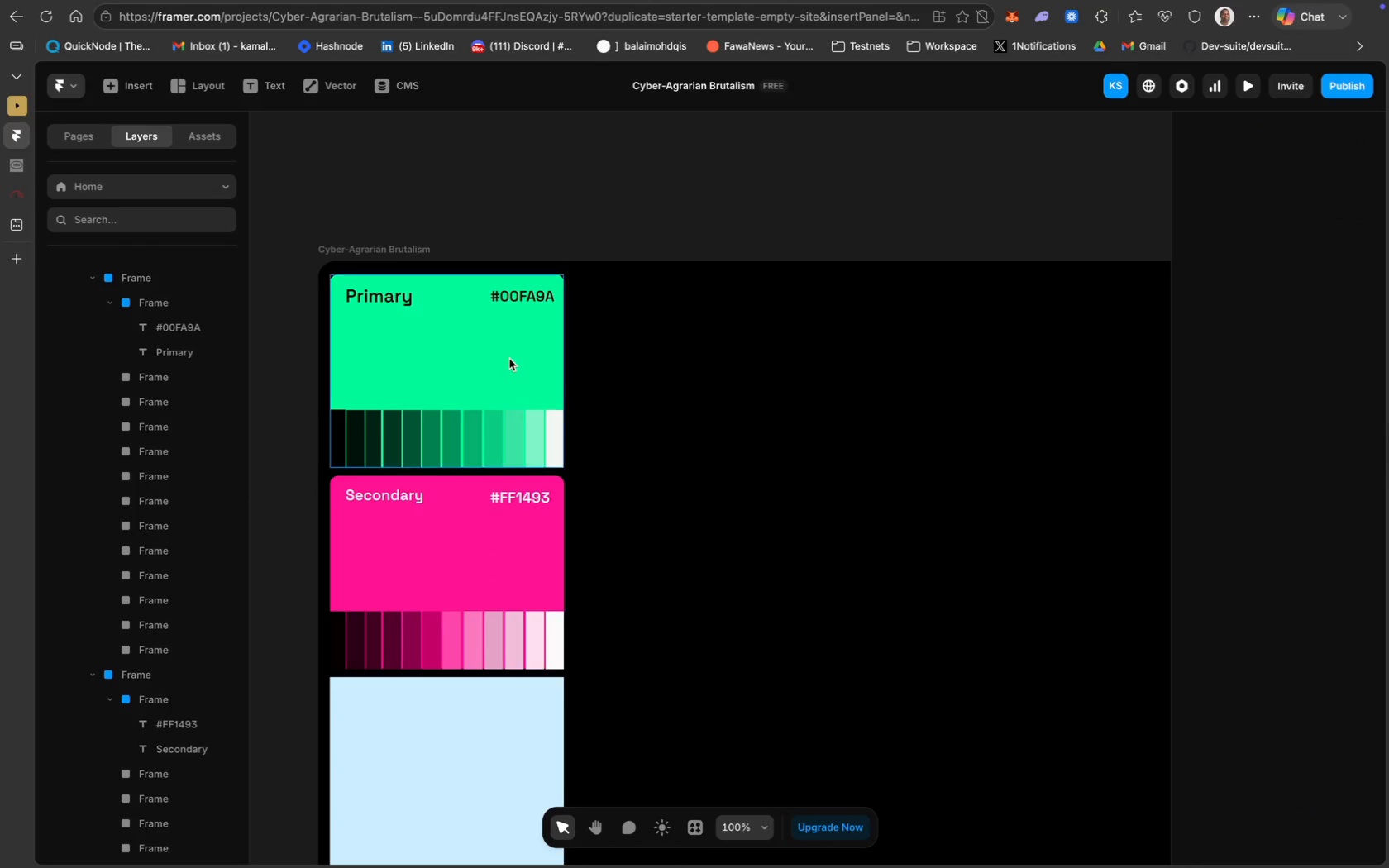 
left_click([367, 295])
 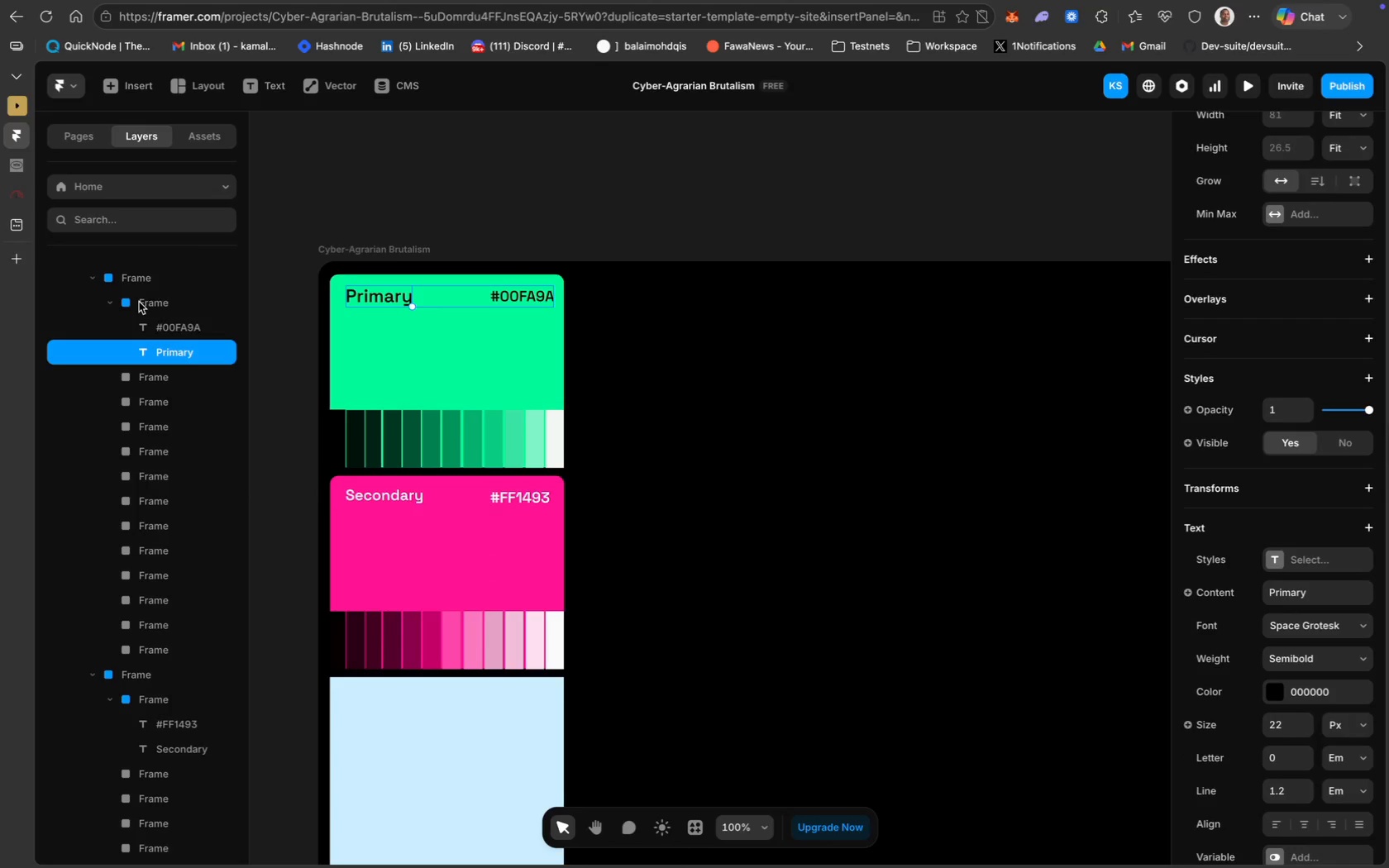 
left_click([137, 300])
 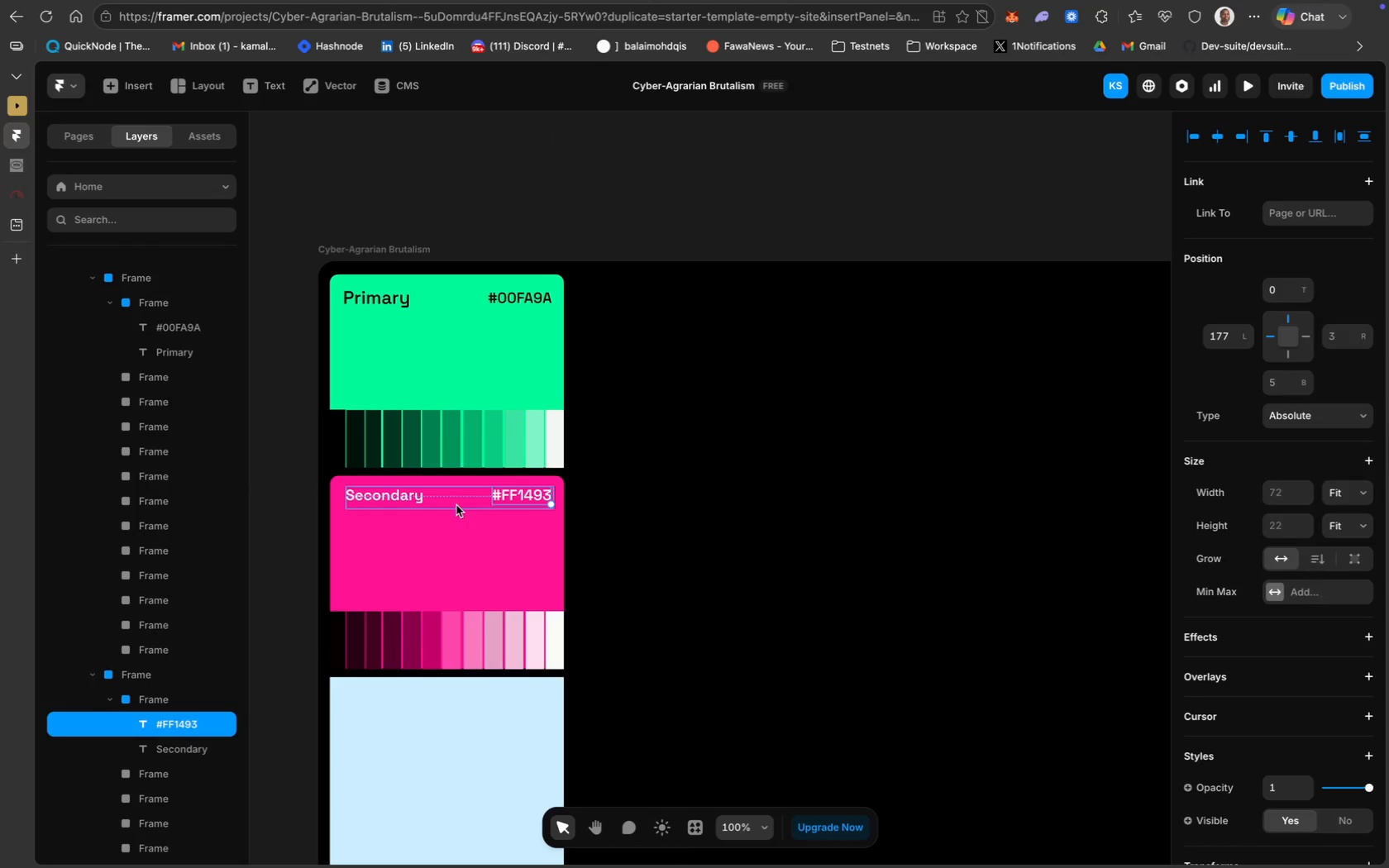 
wait(21.13)
 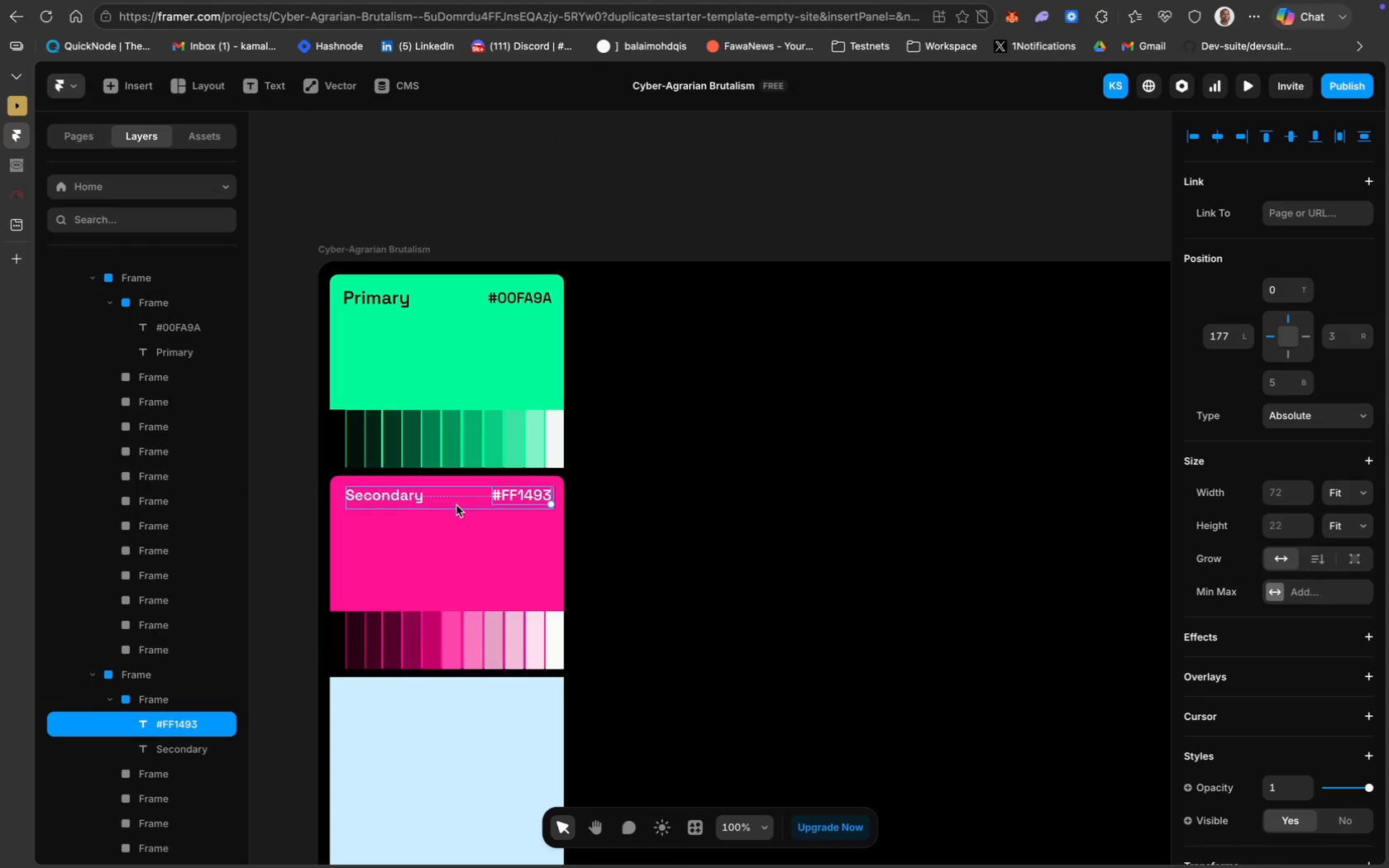 
left_click([726, 509])
 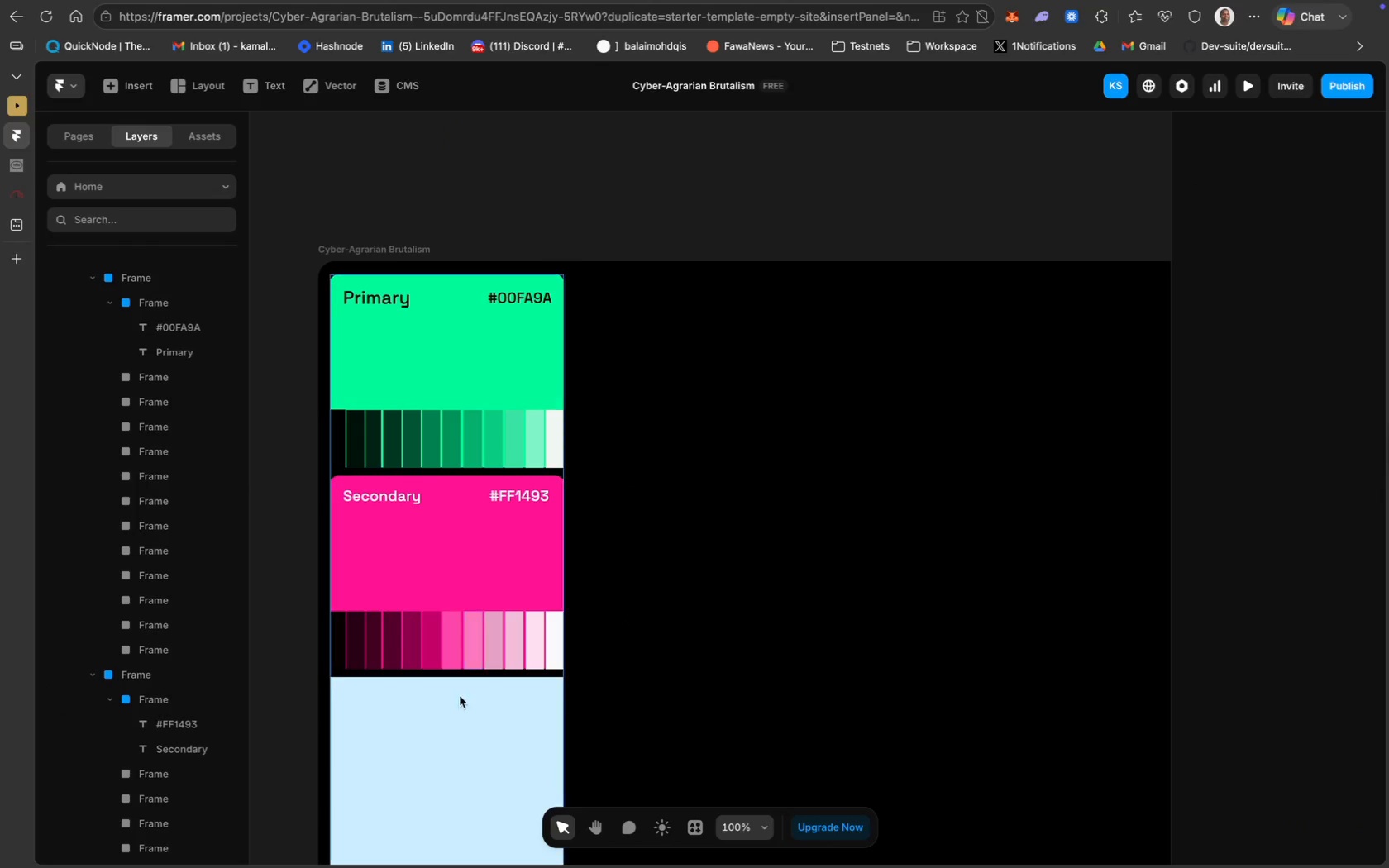 
left_click([450, 737])
 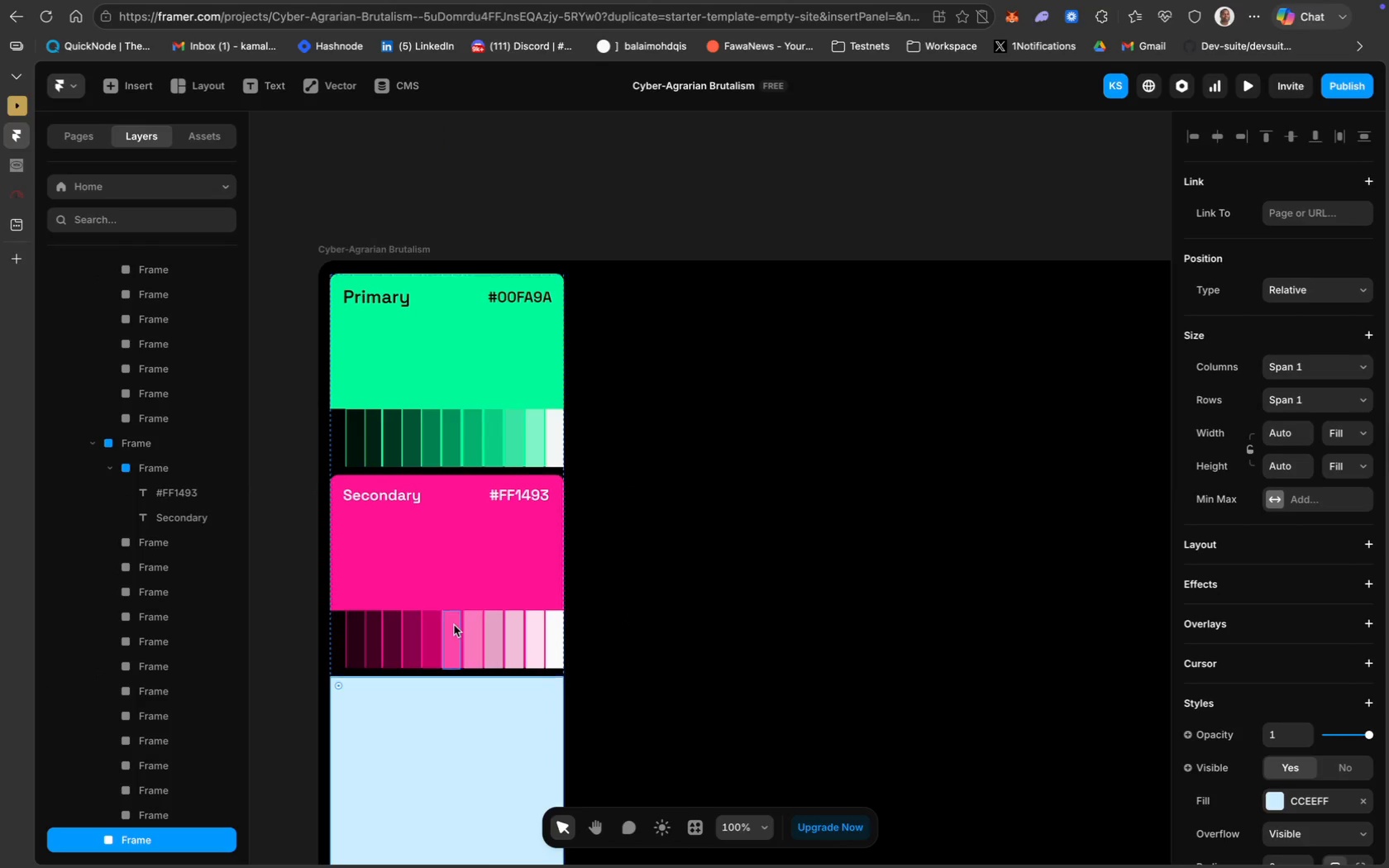 
left_click([470, 539])
 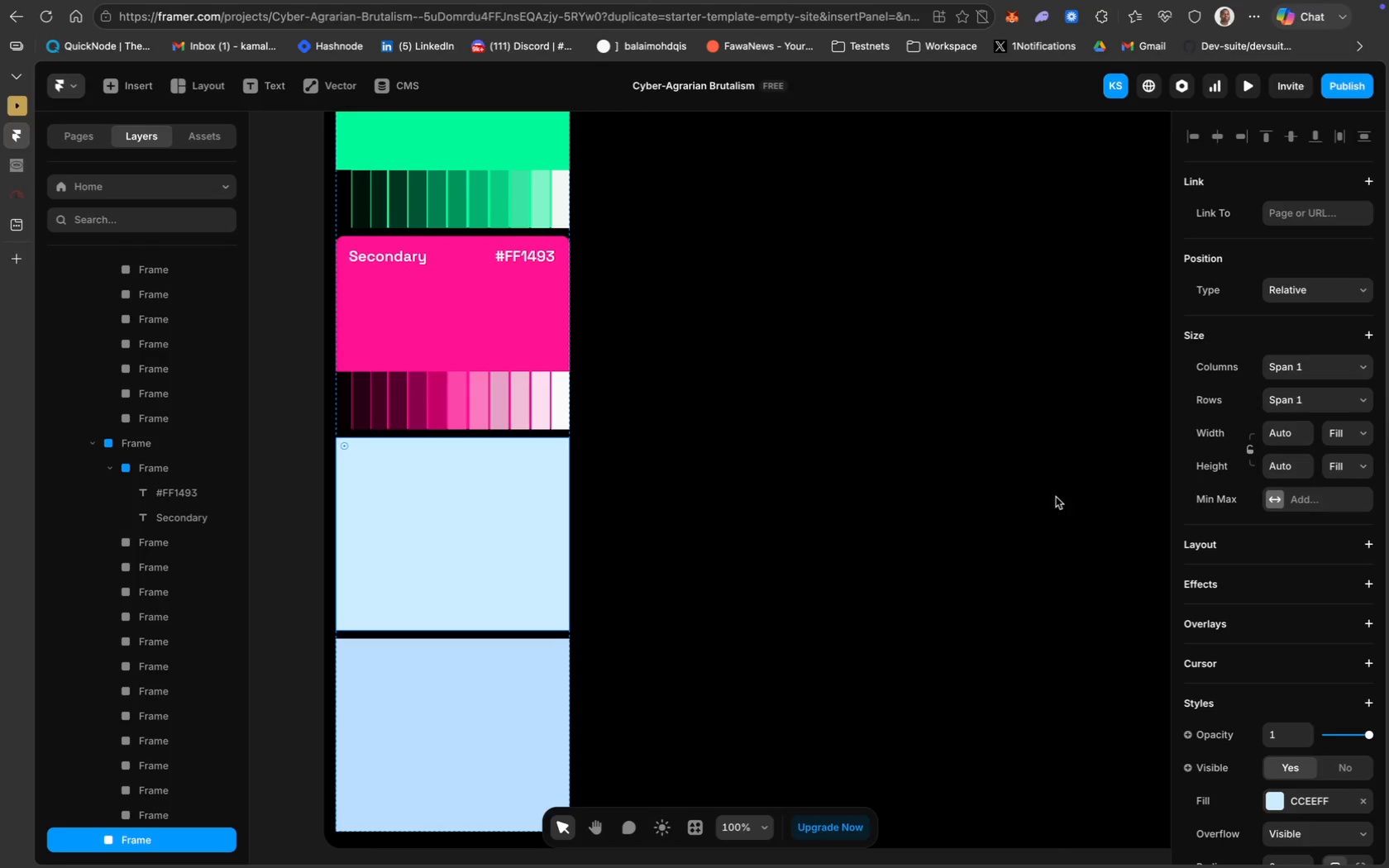 
scroll: coordinate [454, 625], scroll_direction: down, amount: 28.0
 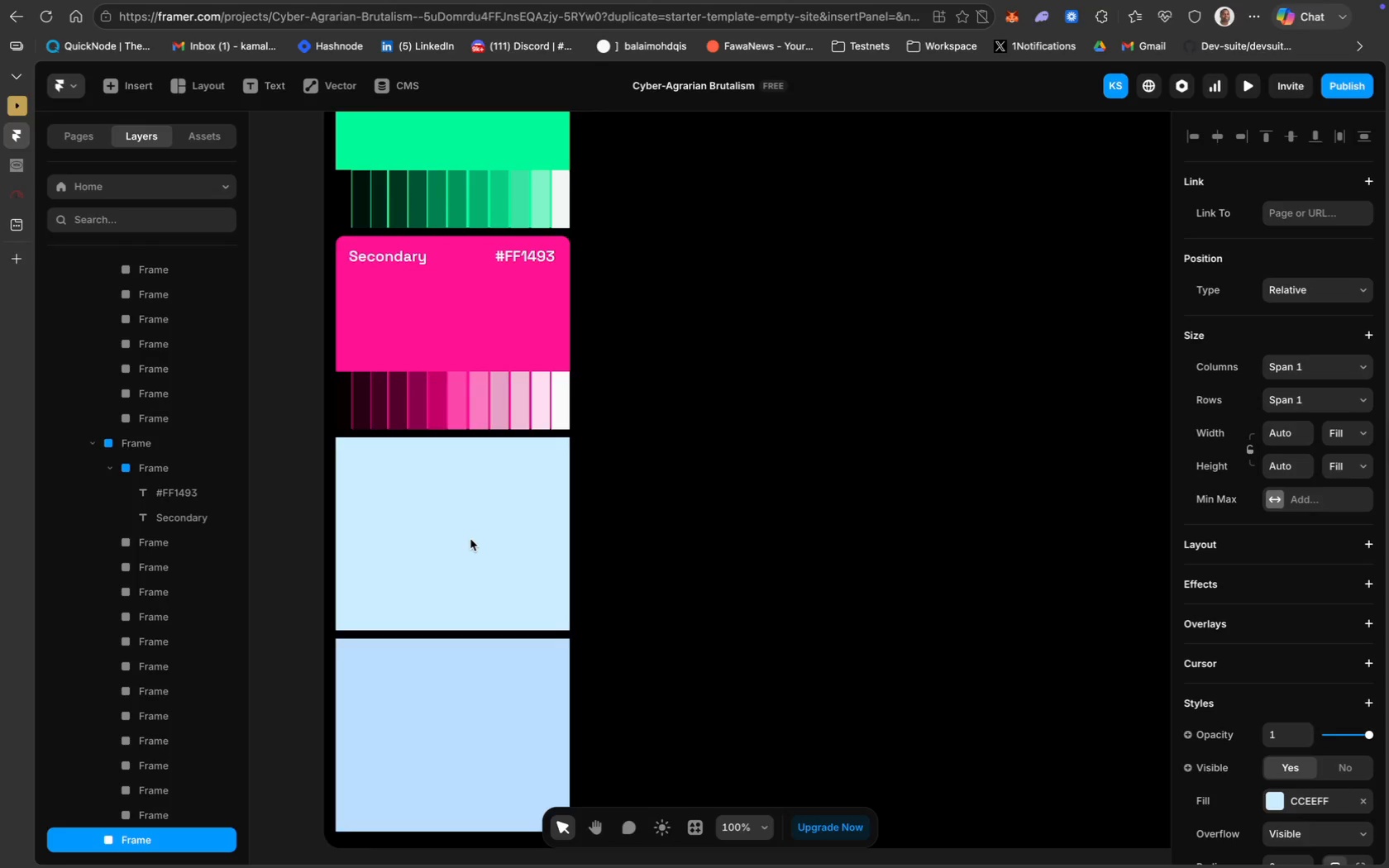 
key(CapsLock)
 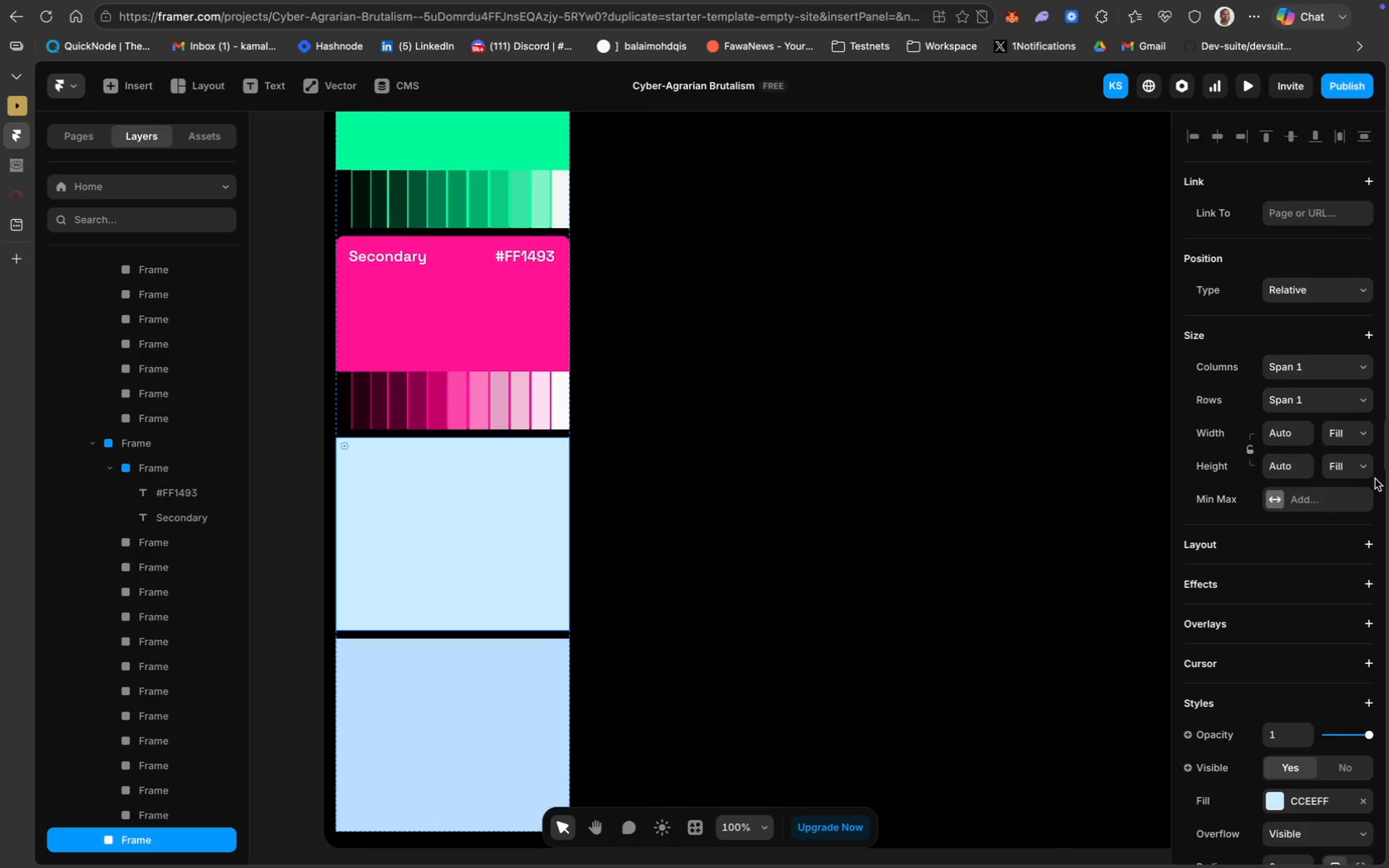 
scroll: coordinate [1364, 550], scroll_direction: down, amount: 37.0
 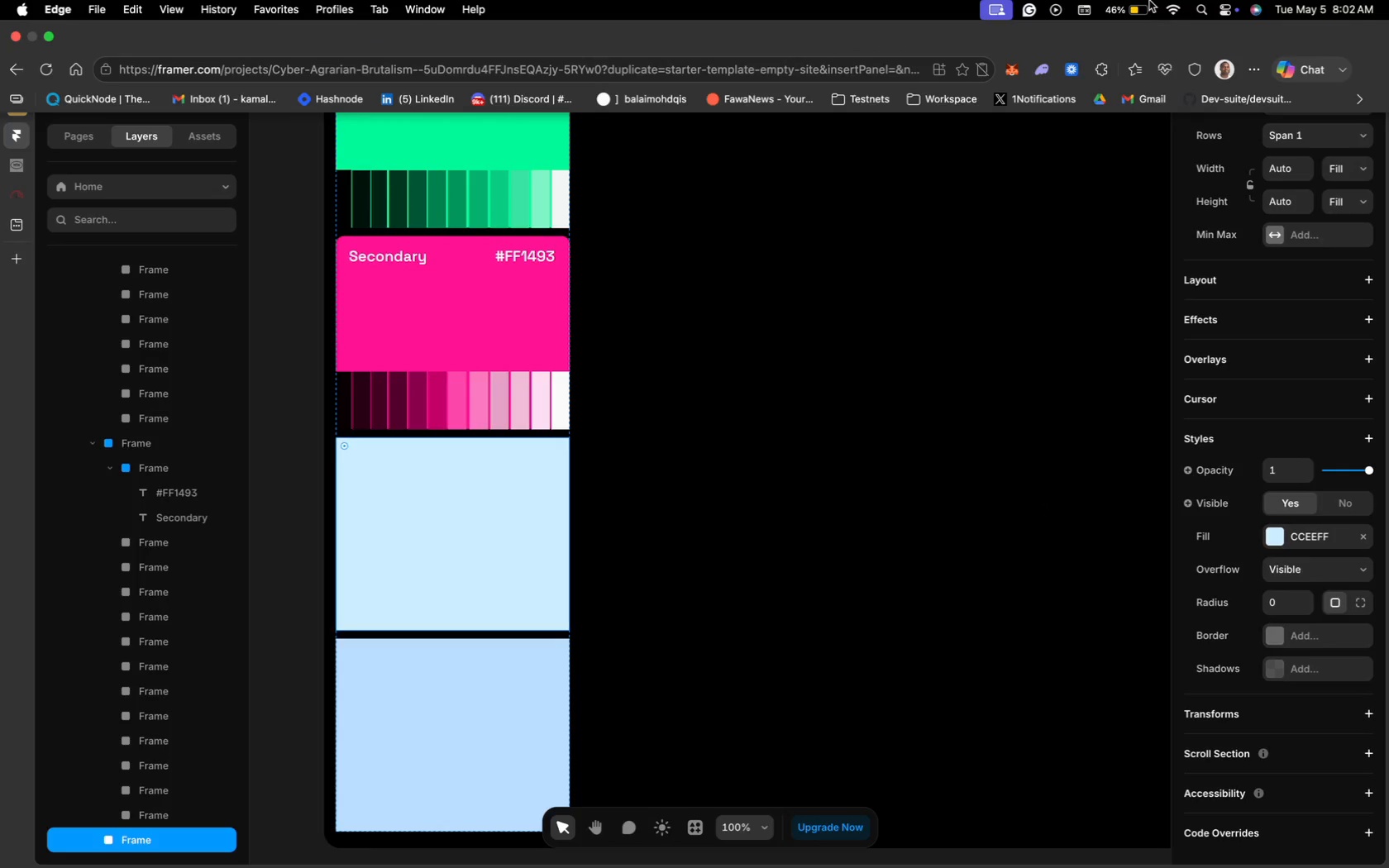 
wait(5.68)
 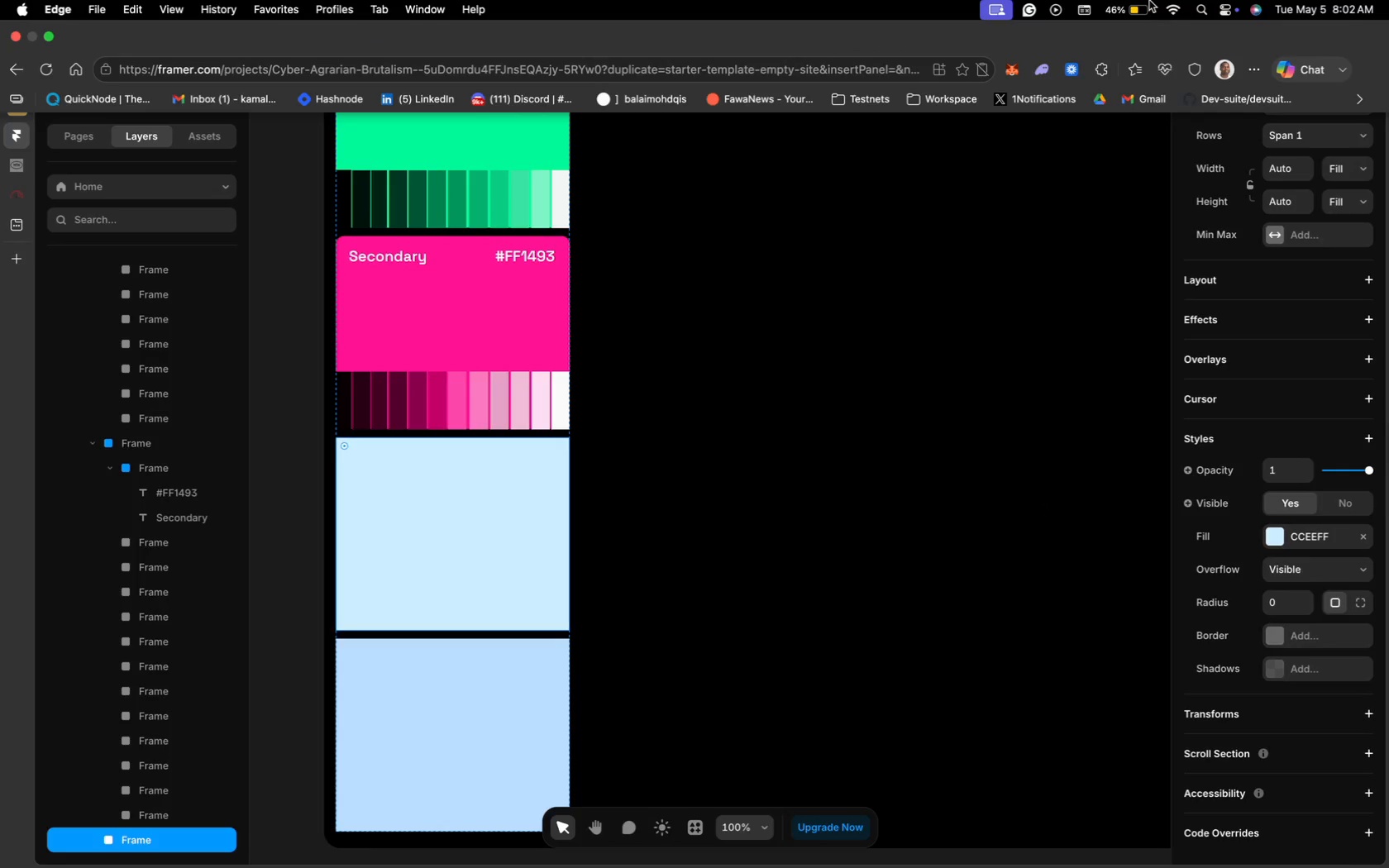 
scroll: coordinate [1294, 648], scroll_direction: down, amount: 23.0
 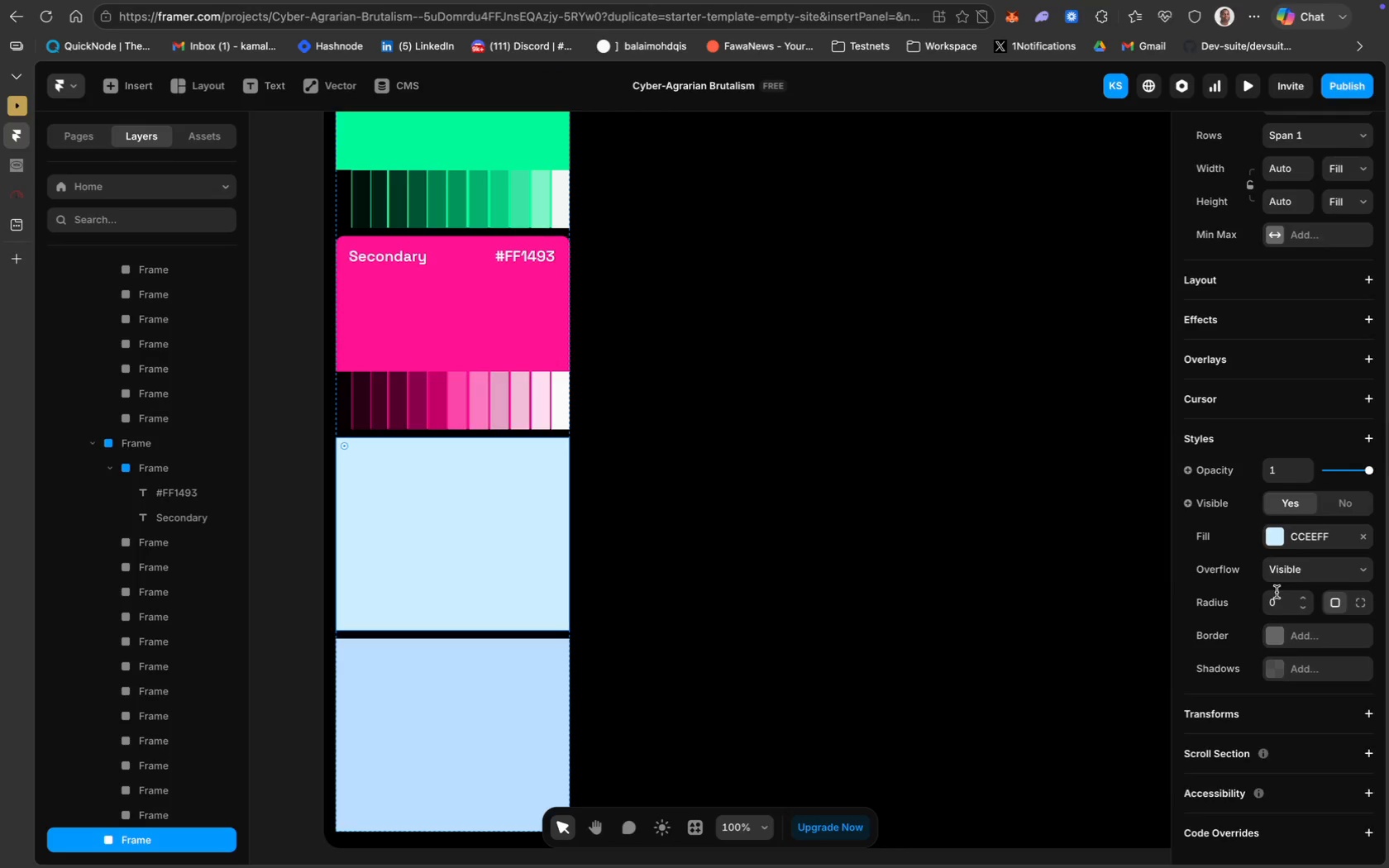 
scroll: coordinate [1293, 313], scroll_direction: up, amount: 79.0
 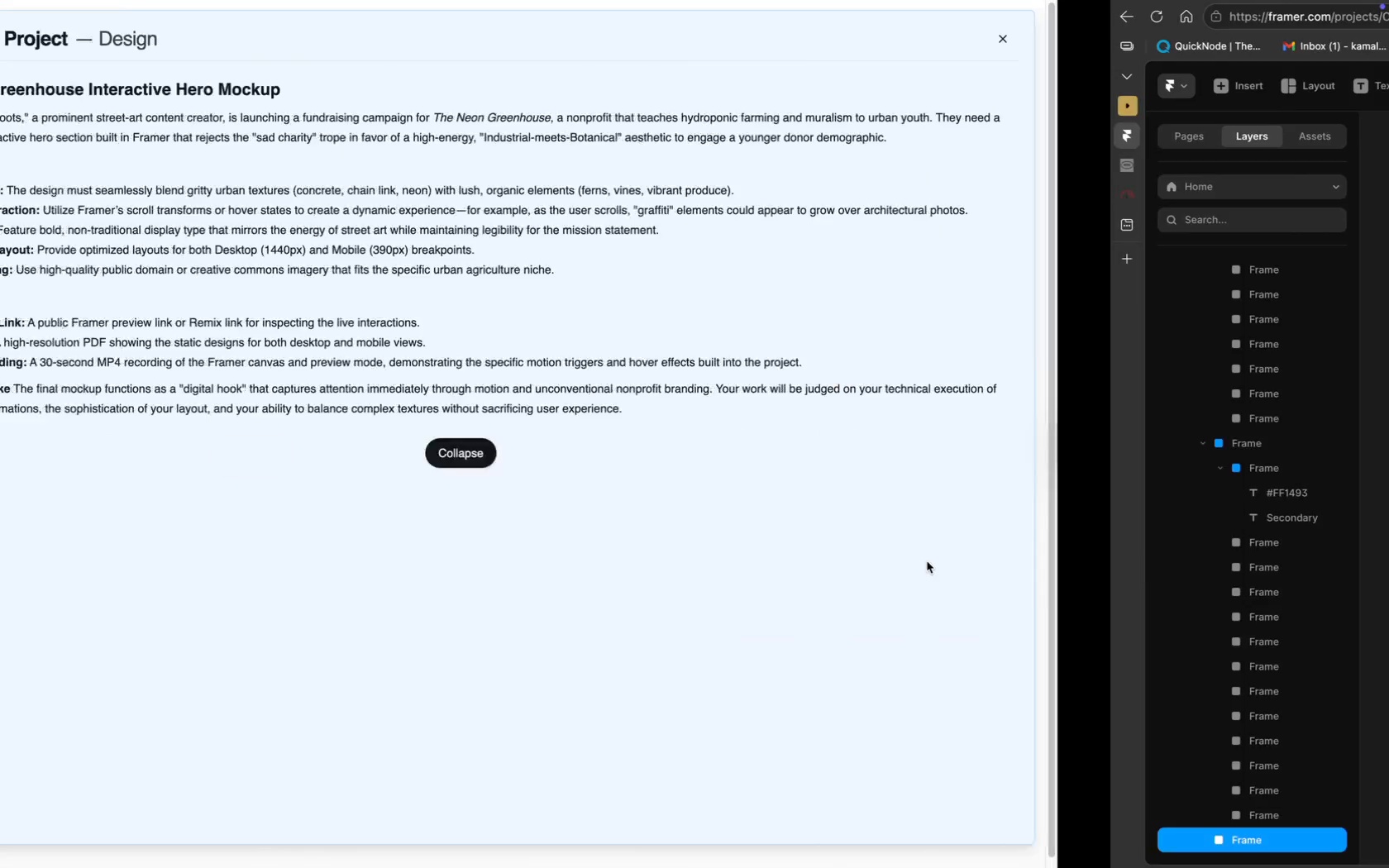 
wait(5.33)
 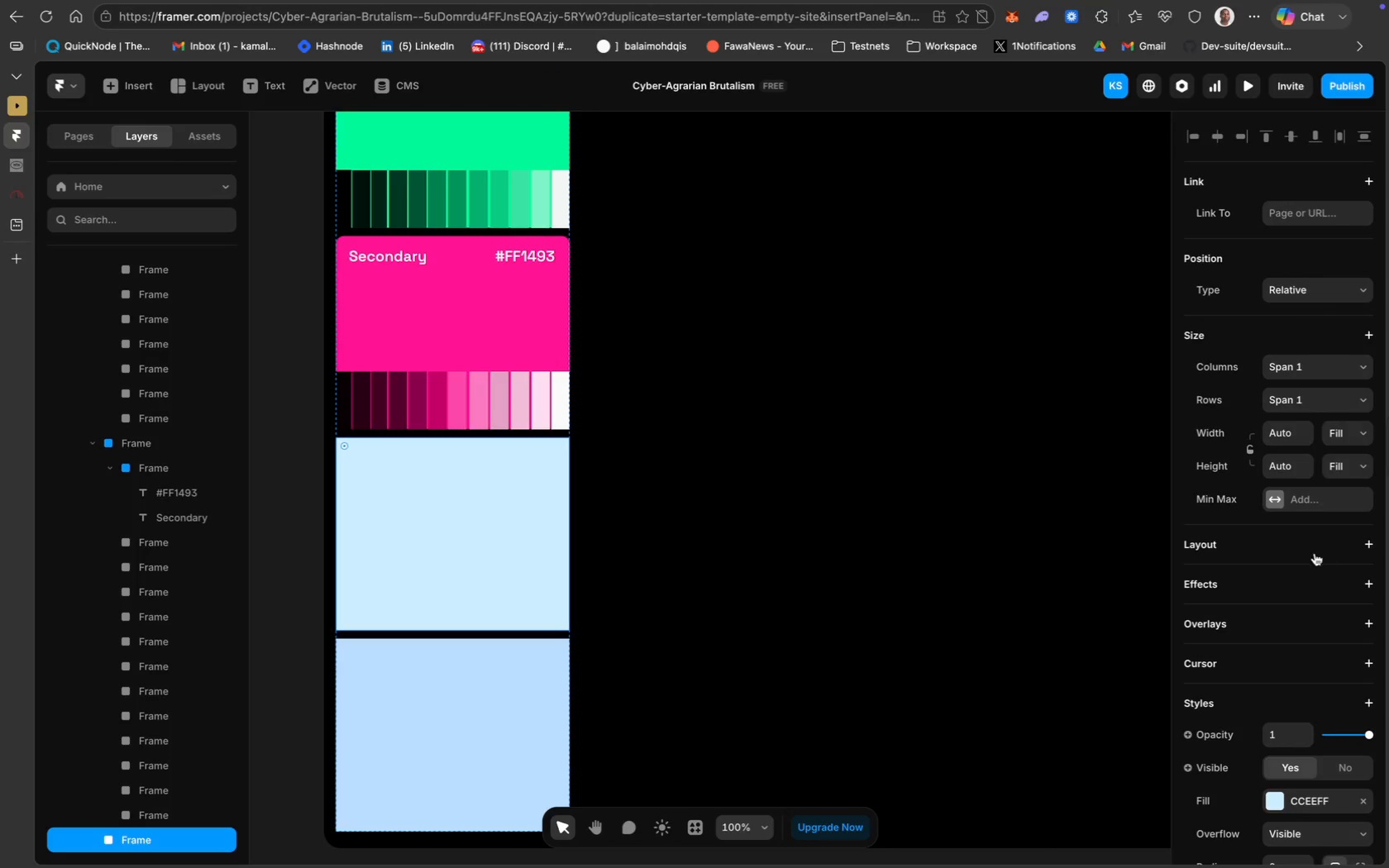 
mouse_move([46, 174])
 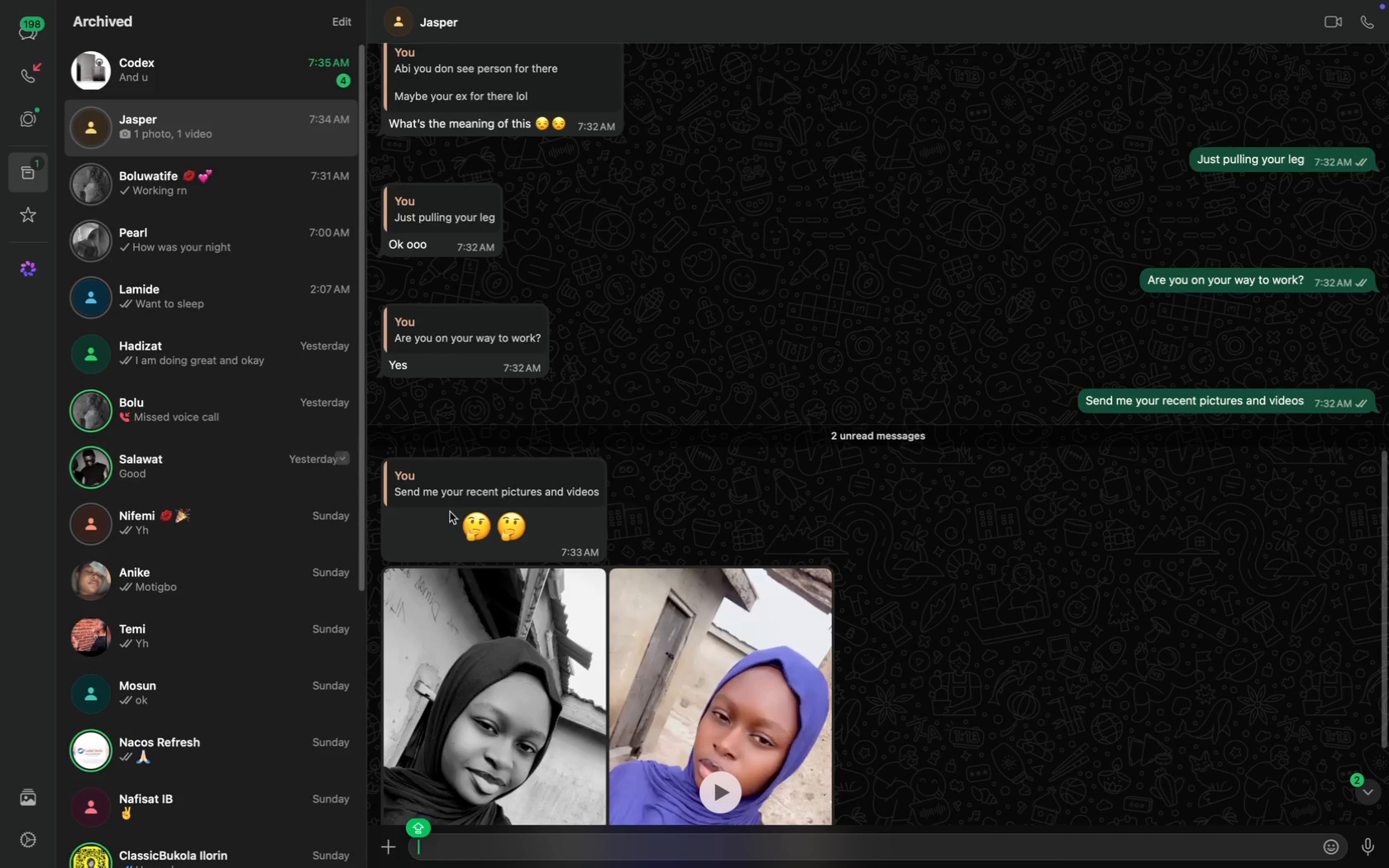 
scroll: coordinate [587, 638], scroll_direction: down, amount: 92.0
 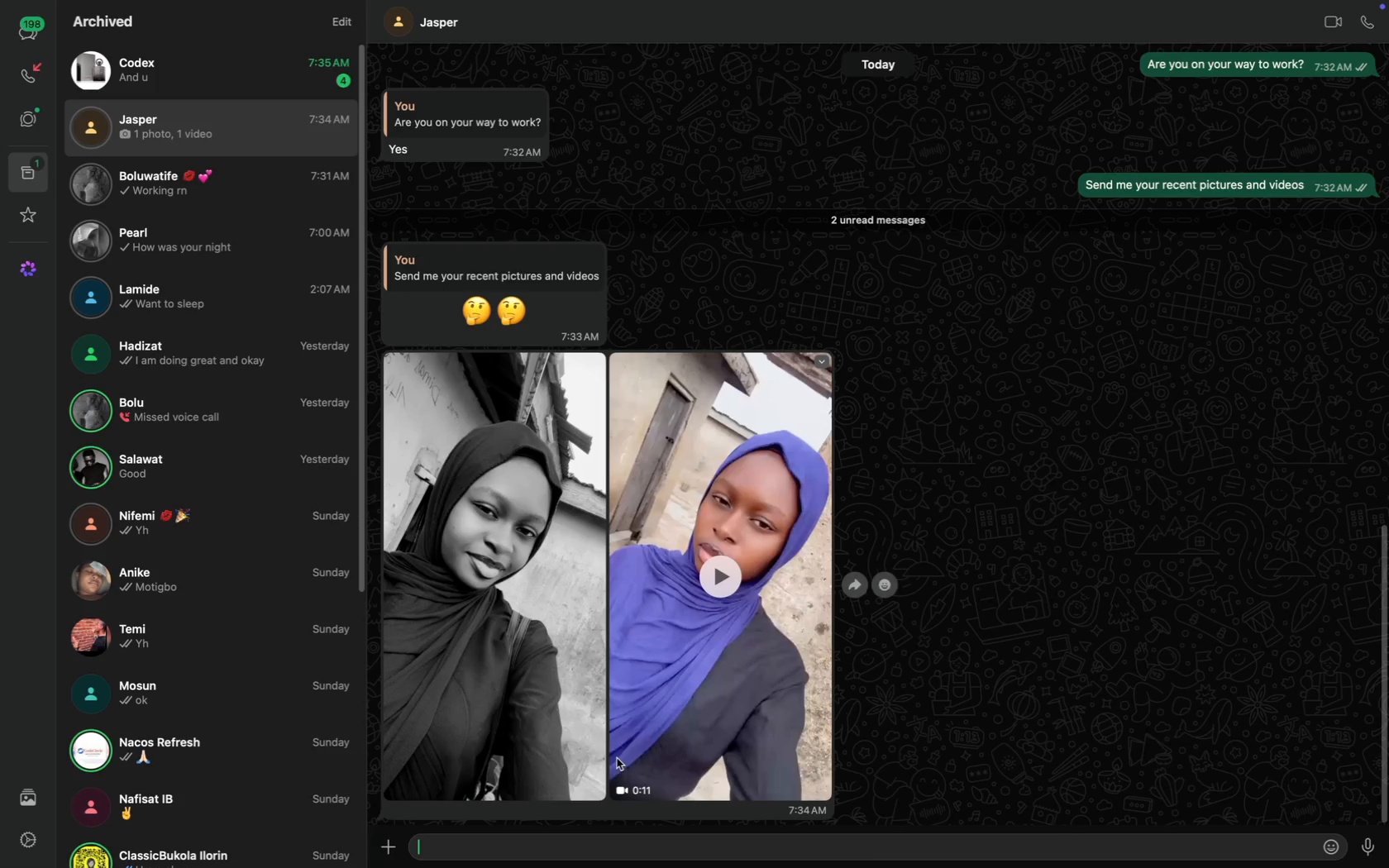 
key(CapsLock)
 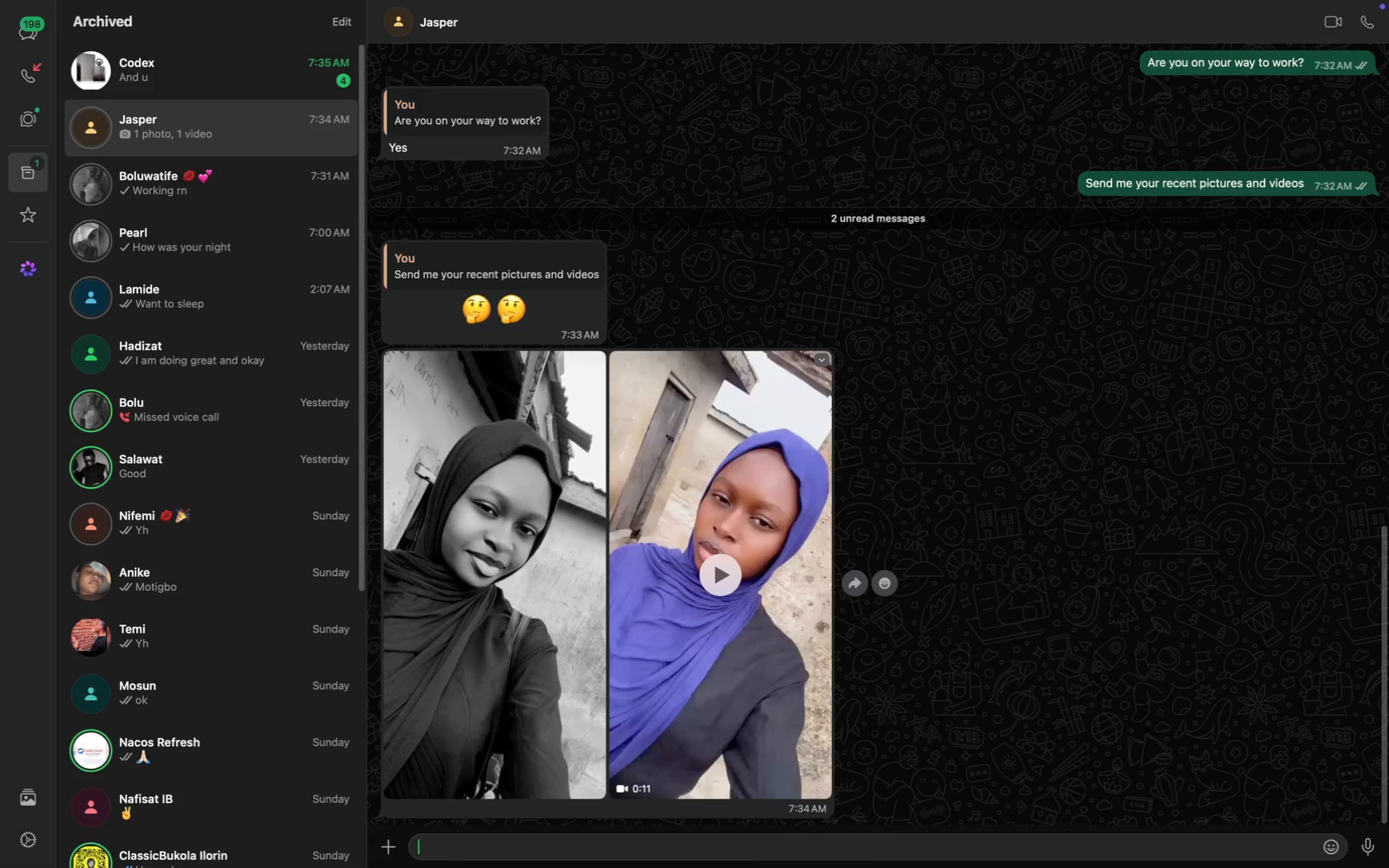 
scroll: coordinate [617, 758], scroll_direction: down, amount: 64.0
 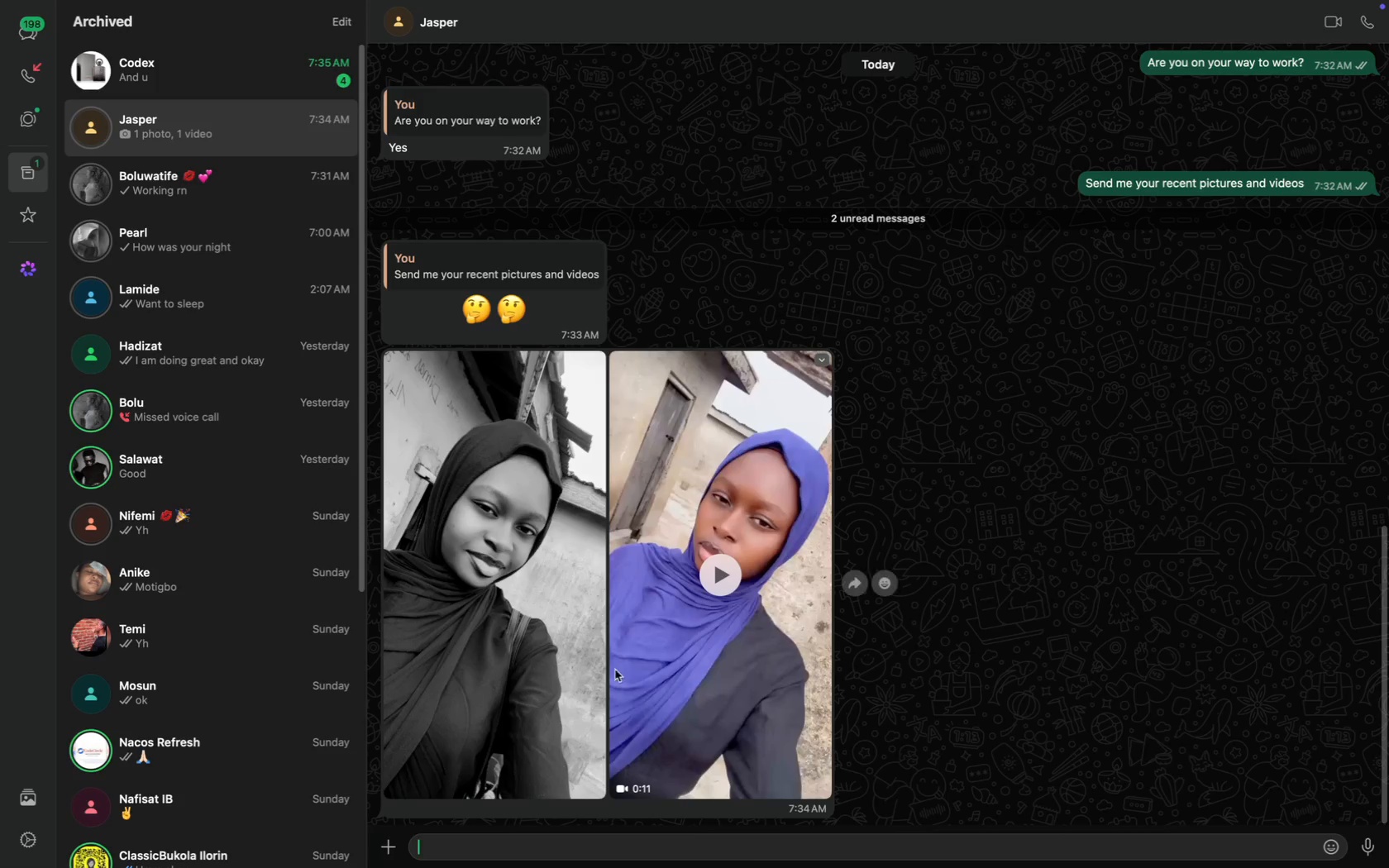 
type(Thank )
 